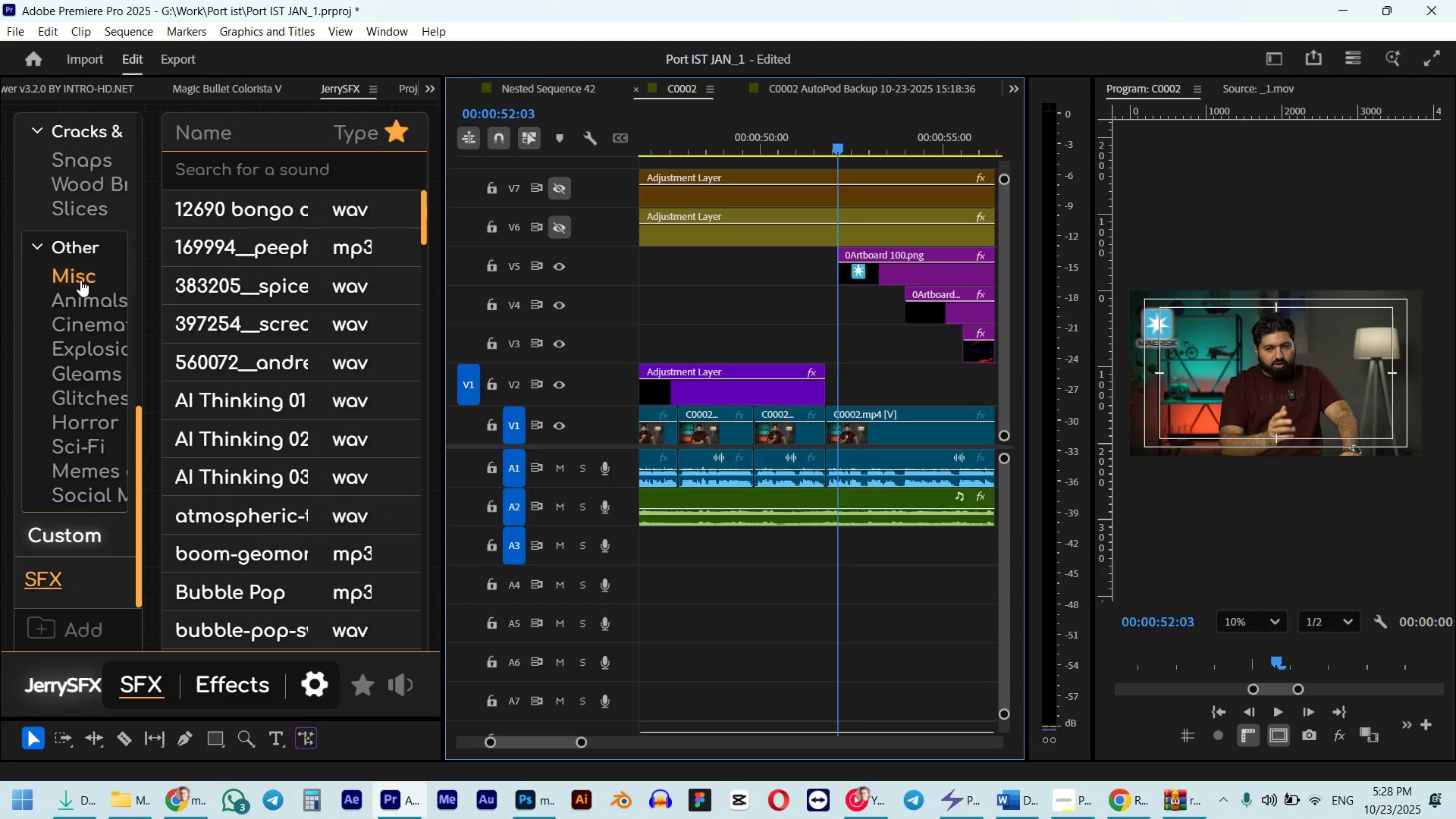 
left_click([82, 206])
 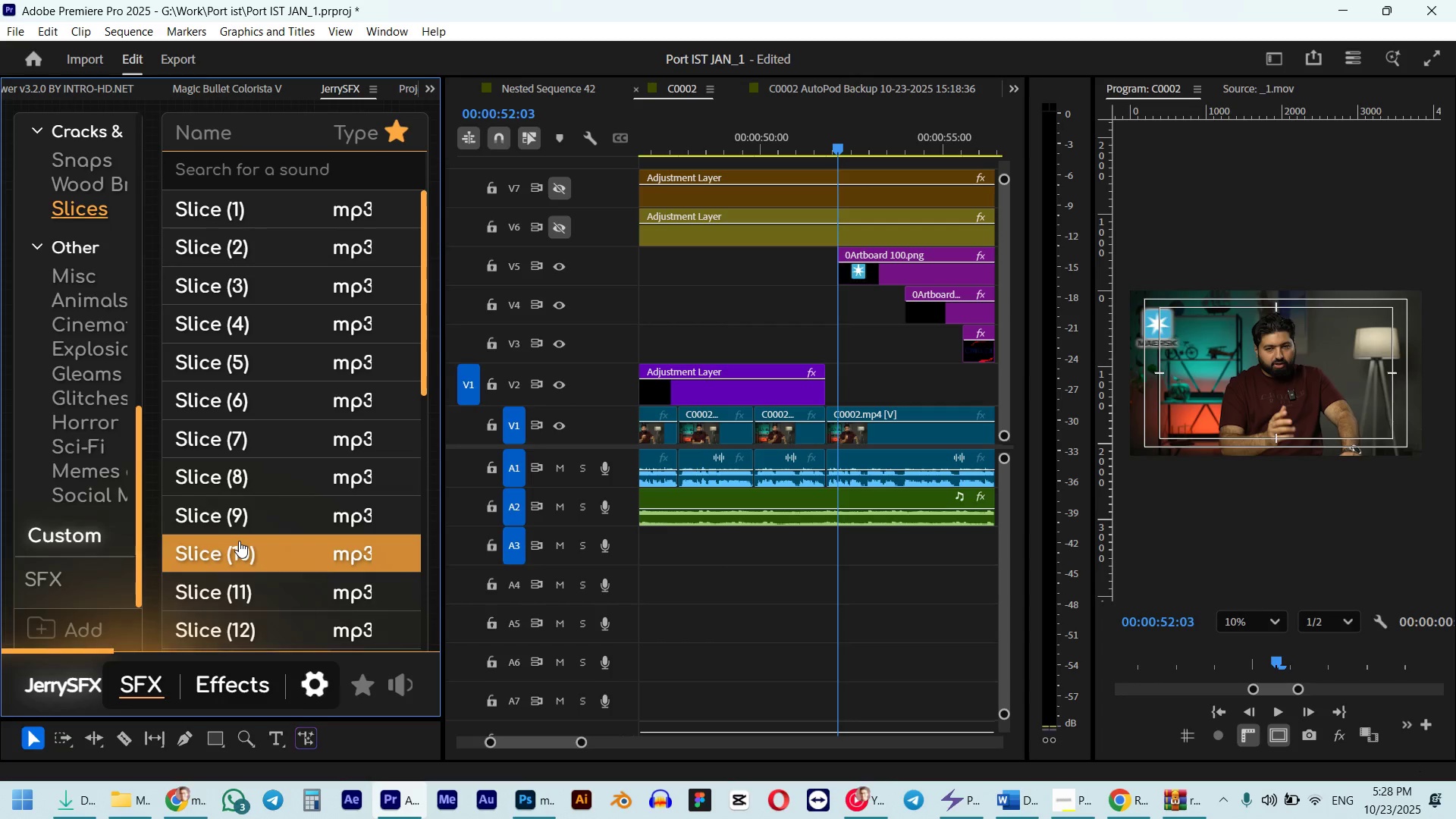 
wait(6.72)
 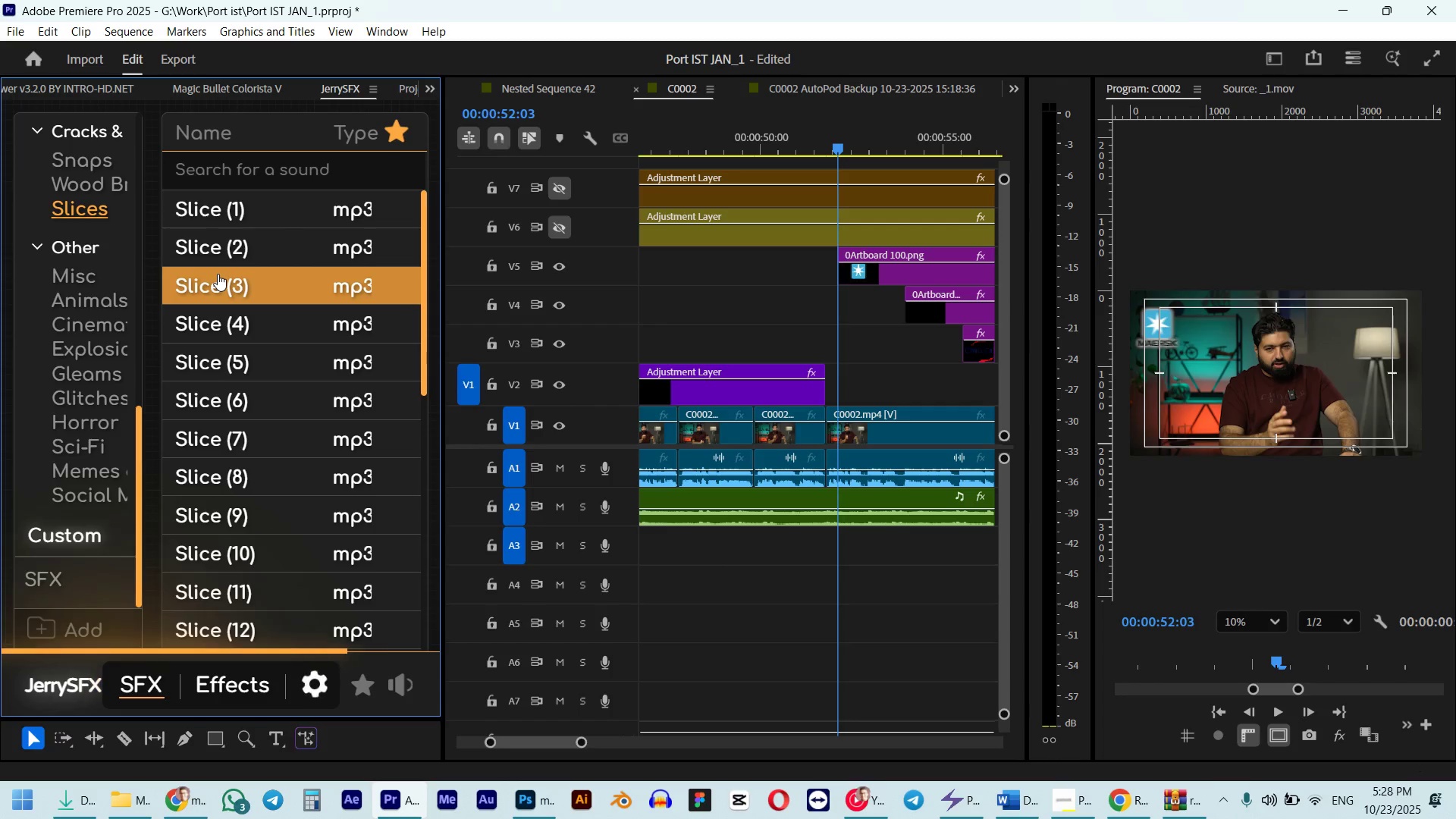 
scroll: coordinate [222, 629], scroll_direction: down, amount: 2.0
 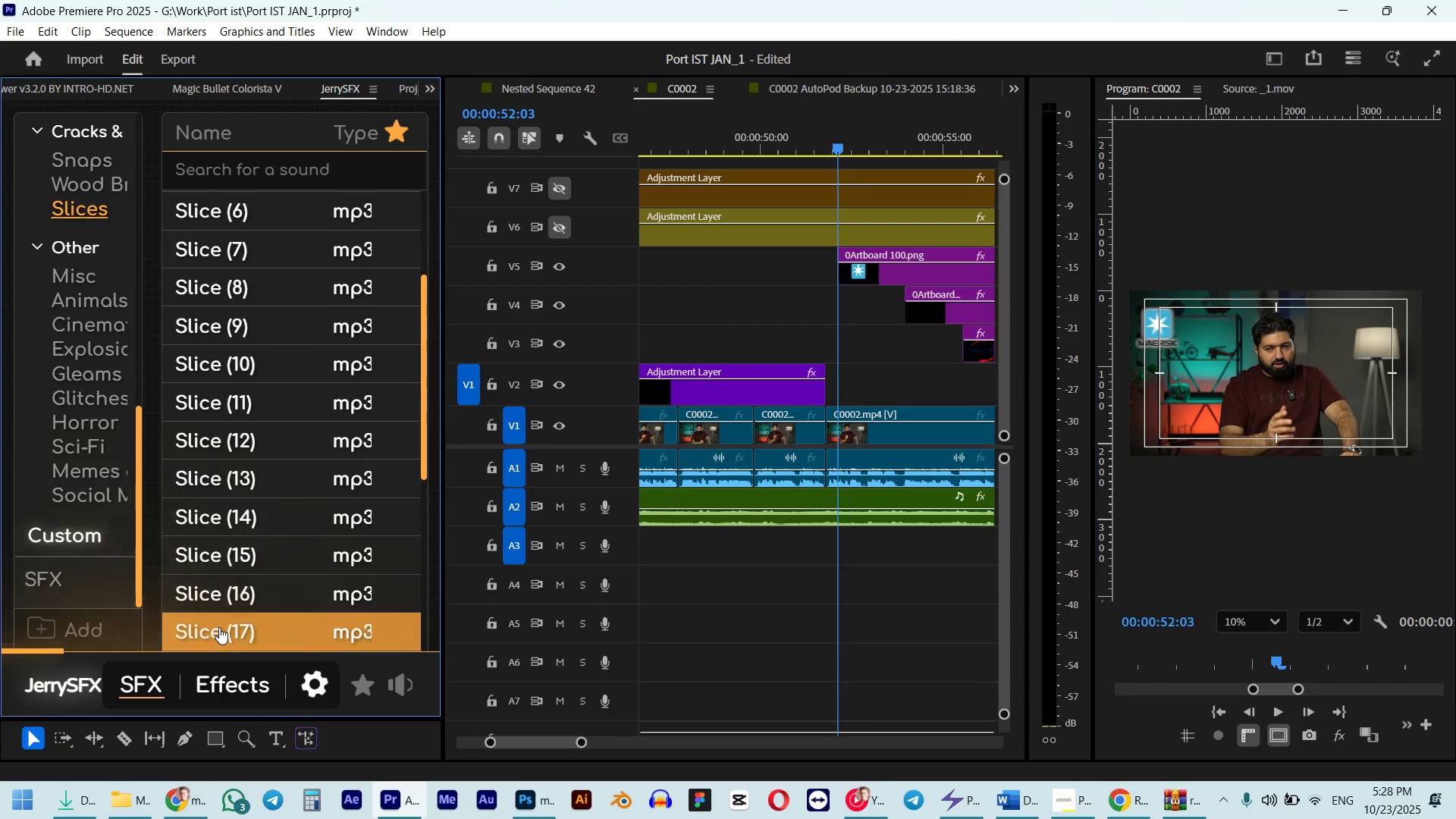 
scroll: coordinate [84, 381], scroll_direction: up, amount: 17.0
 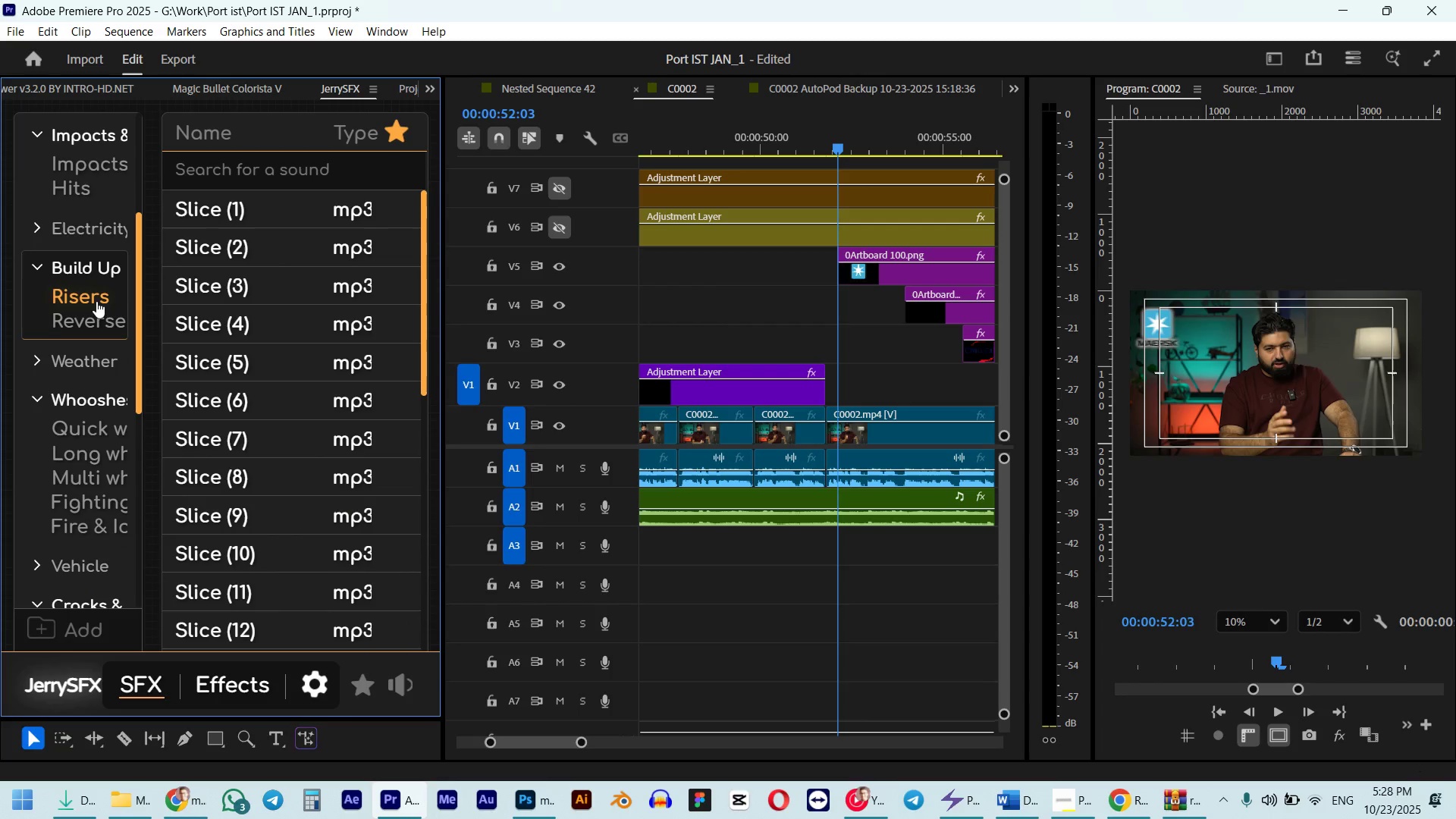 
left_click([96, 301])
 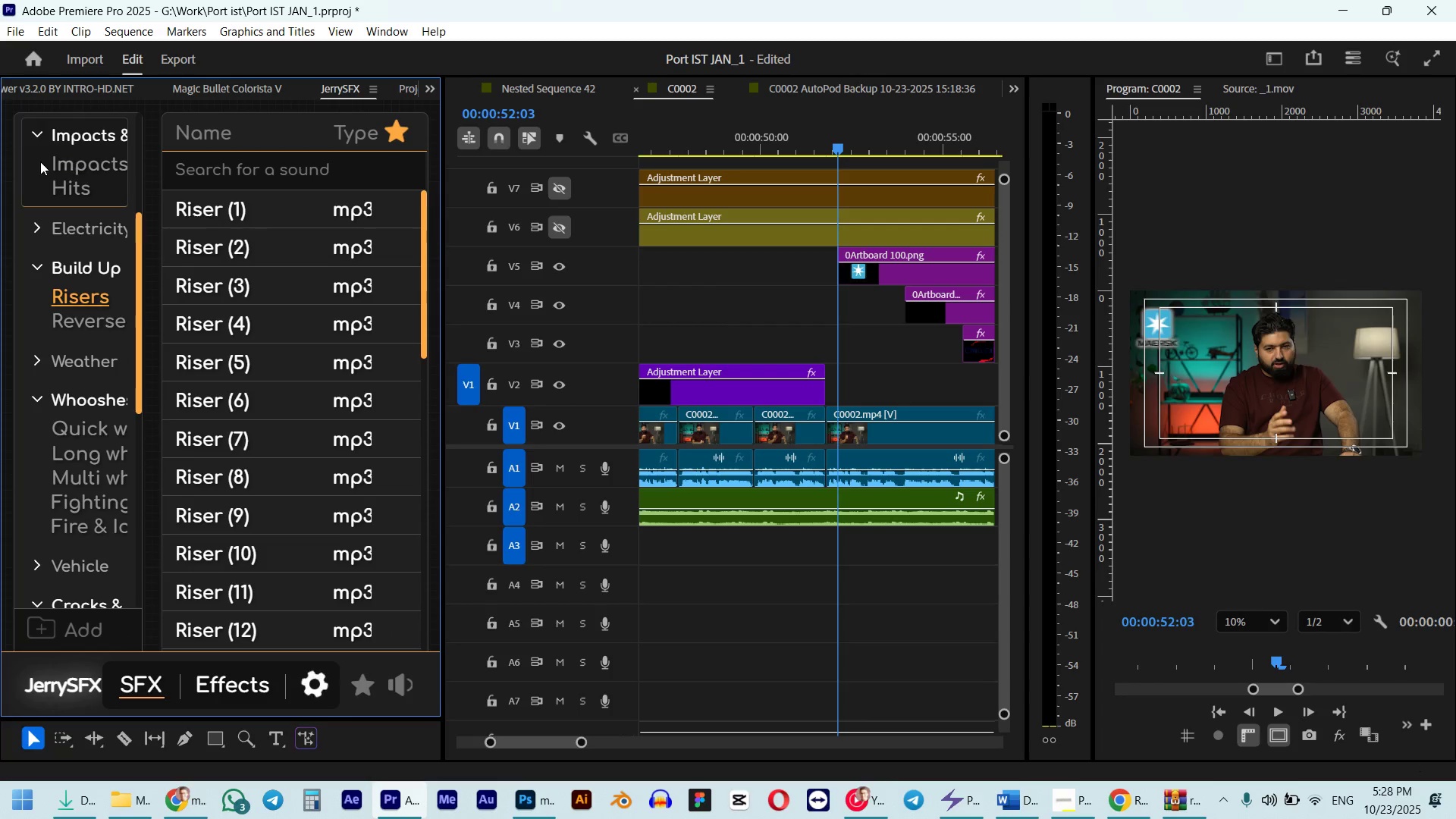 
scroll: coordinate [61, 242], scroll_direction: up, amount: 3.0
 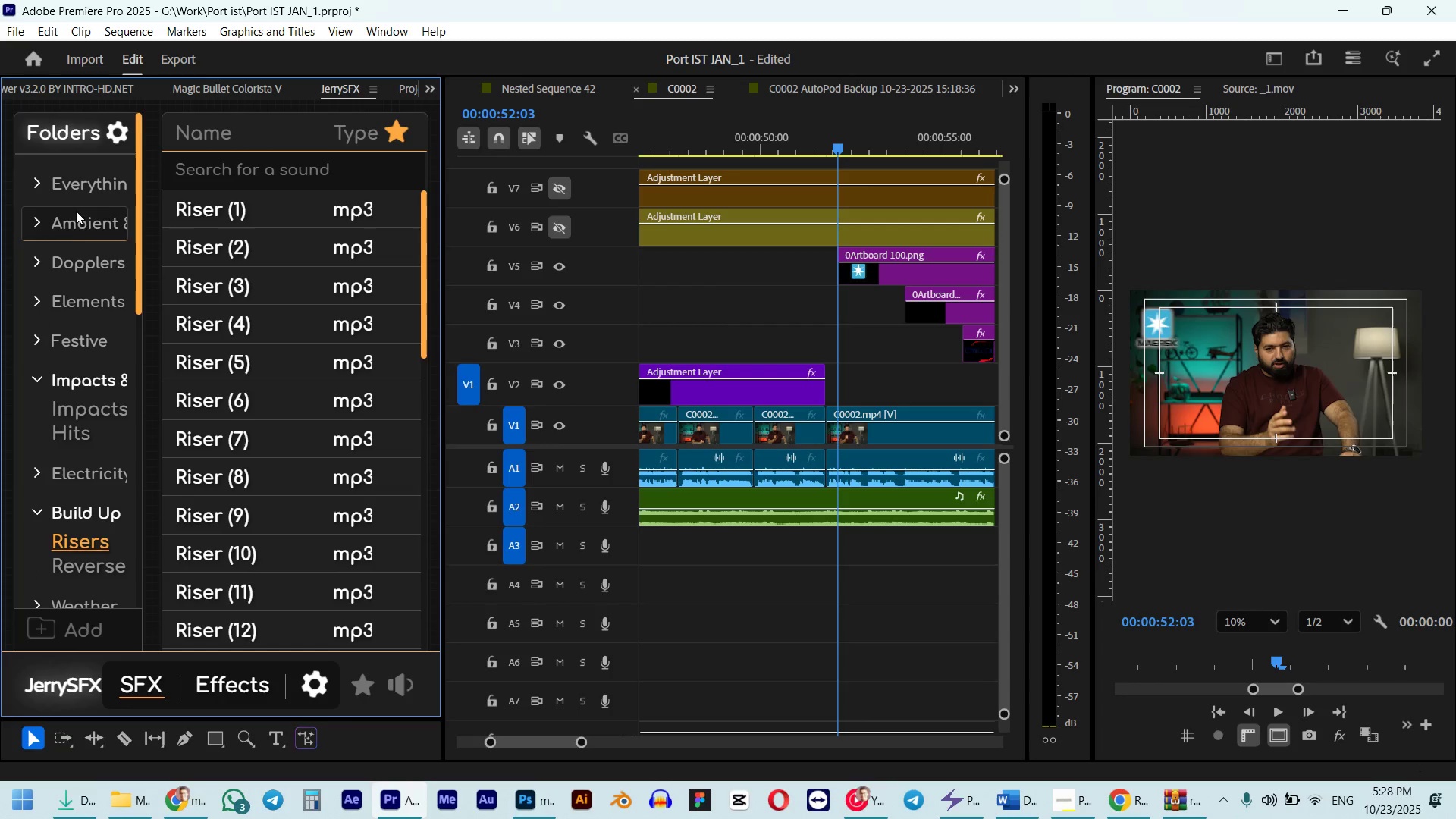 
left_click([74, 226])
 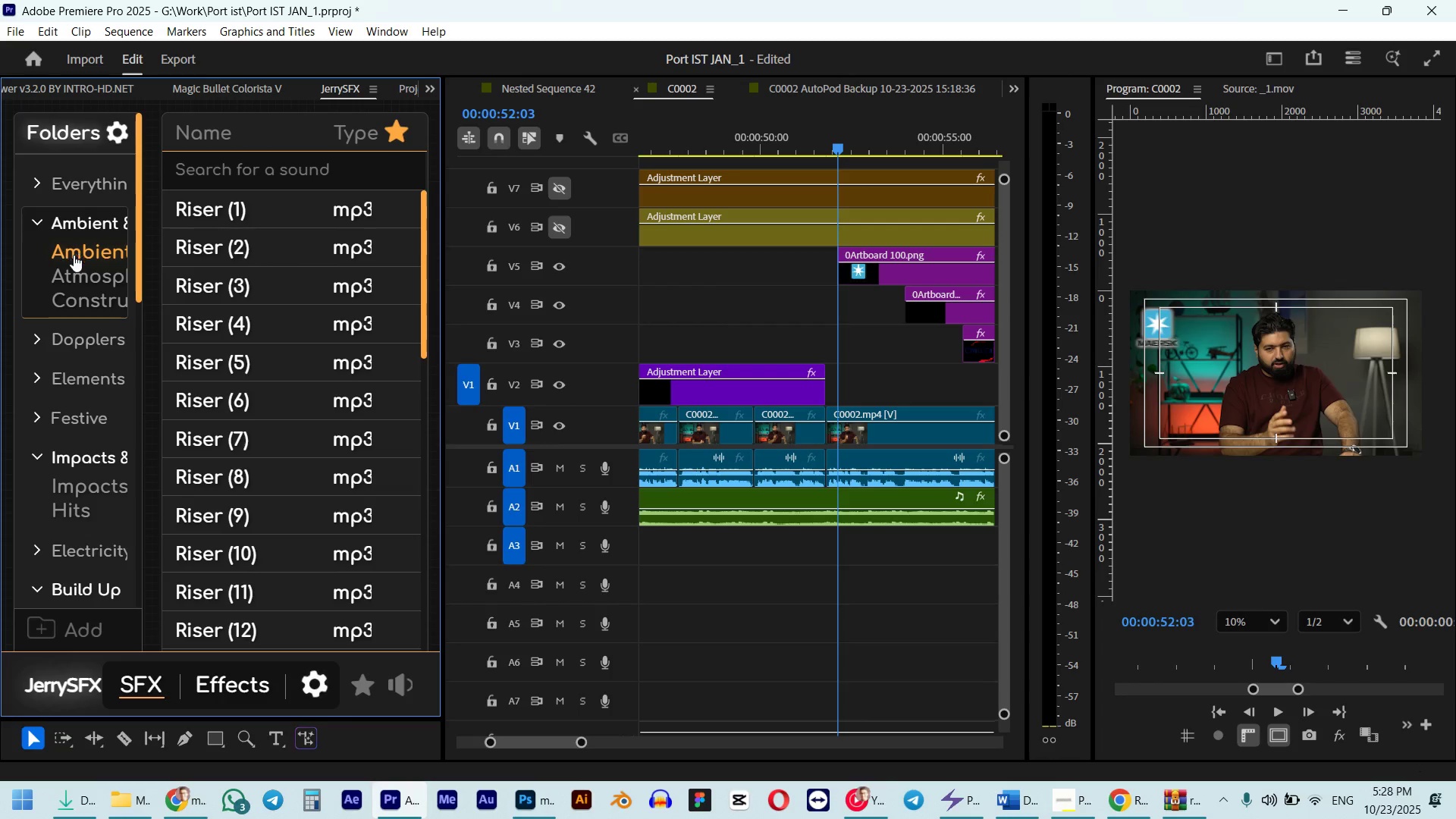 
left_click([80, 352])
 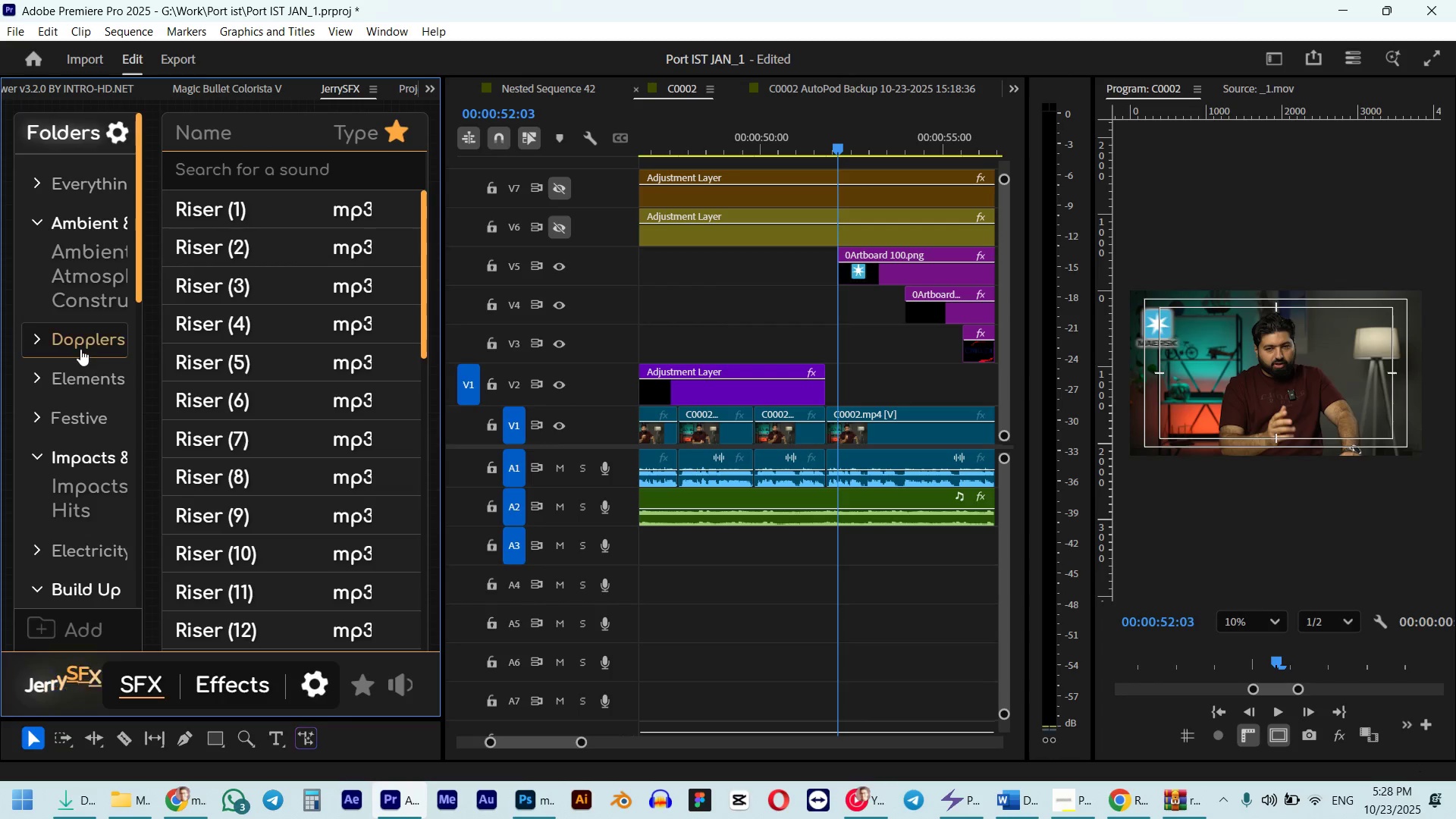 
left_click([80, 347])
 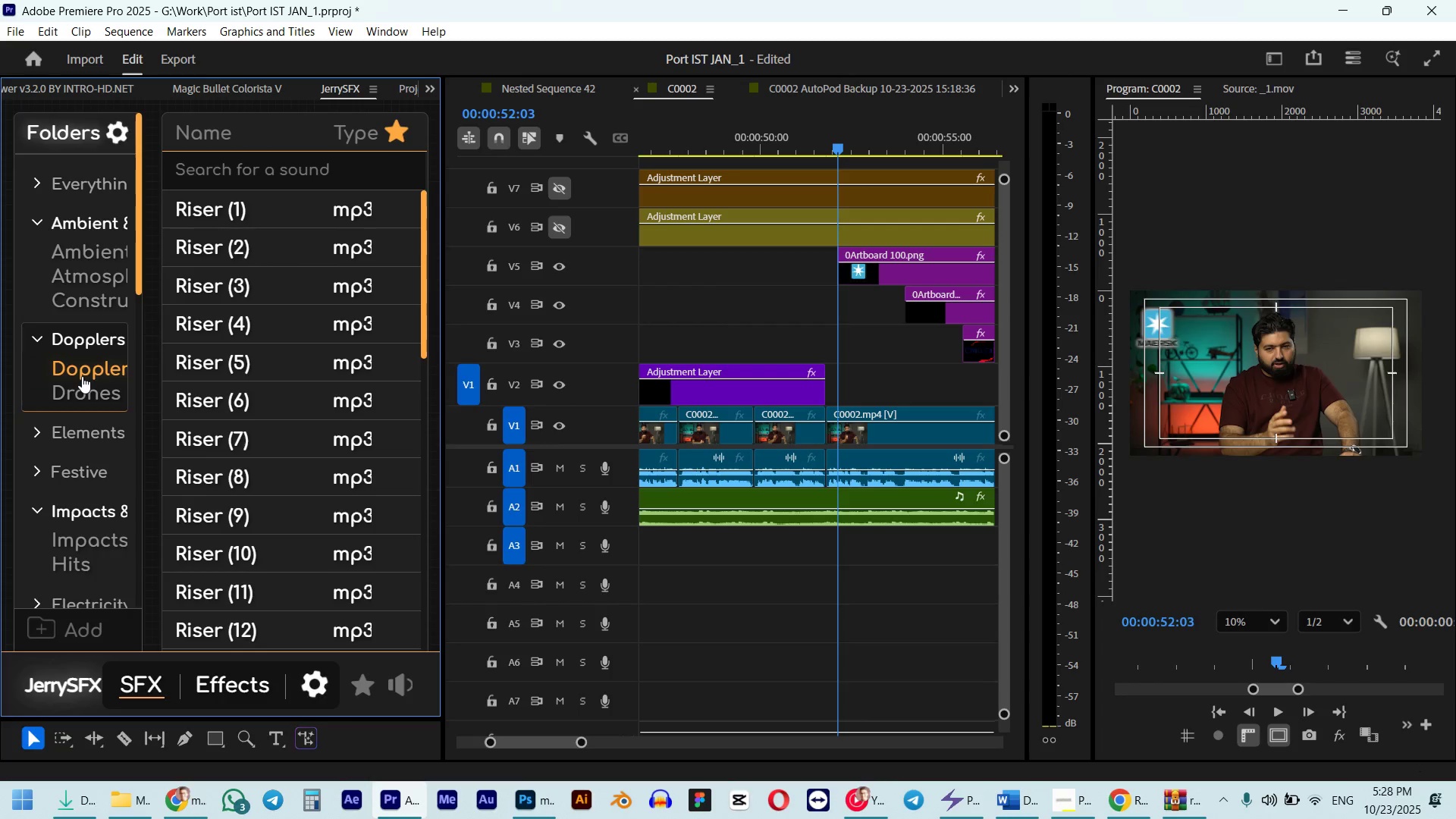 
left_click([92, 189])
 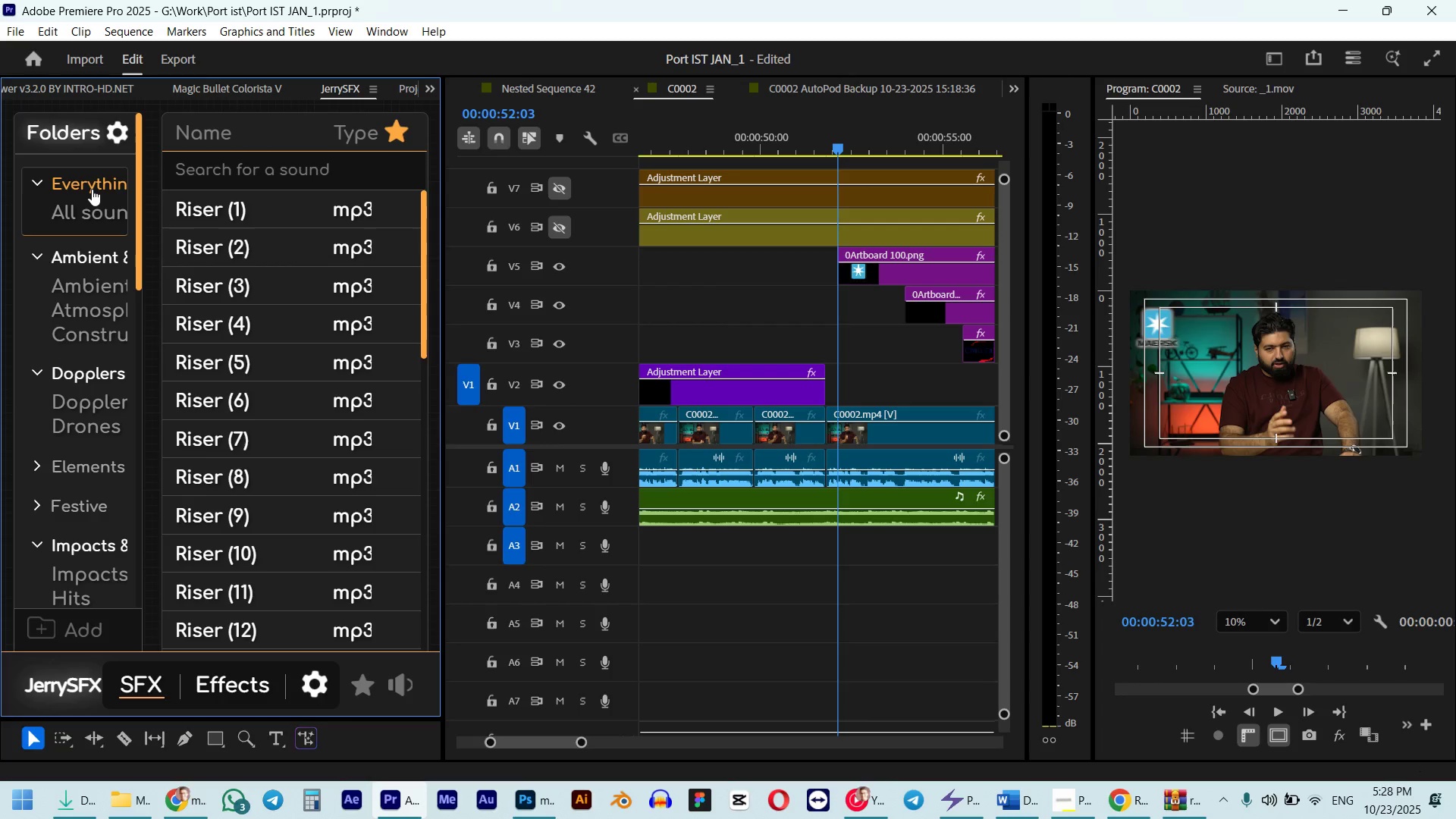 
left_click([92, 189])
 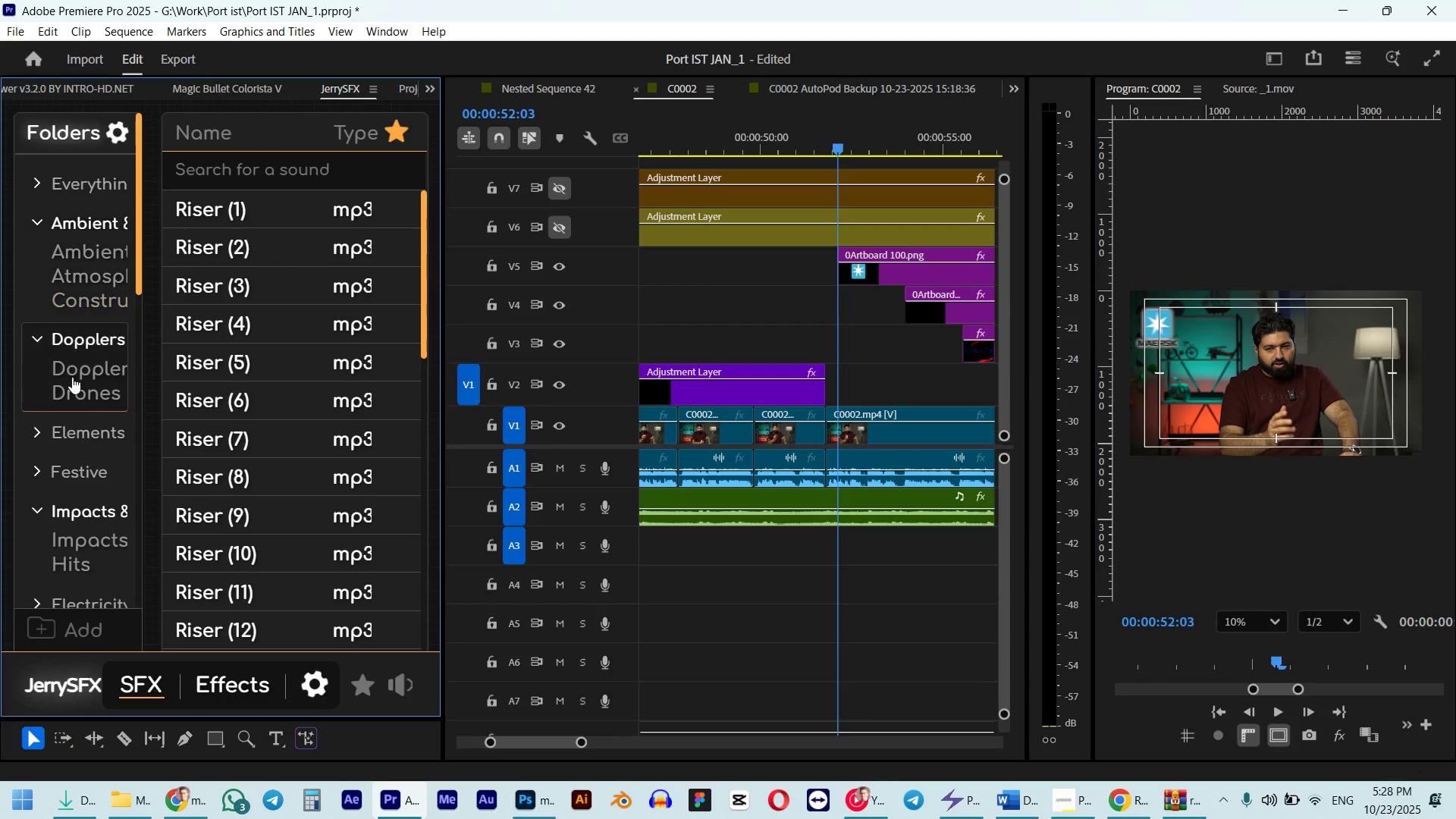 
scroll: coordinate [62, 419], scroll_direction: down, amount: 5.0
 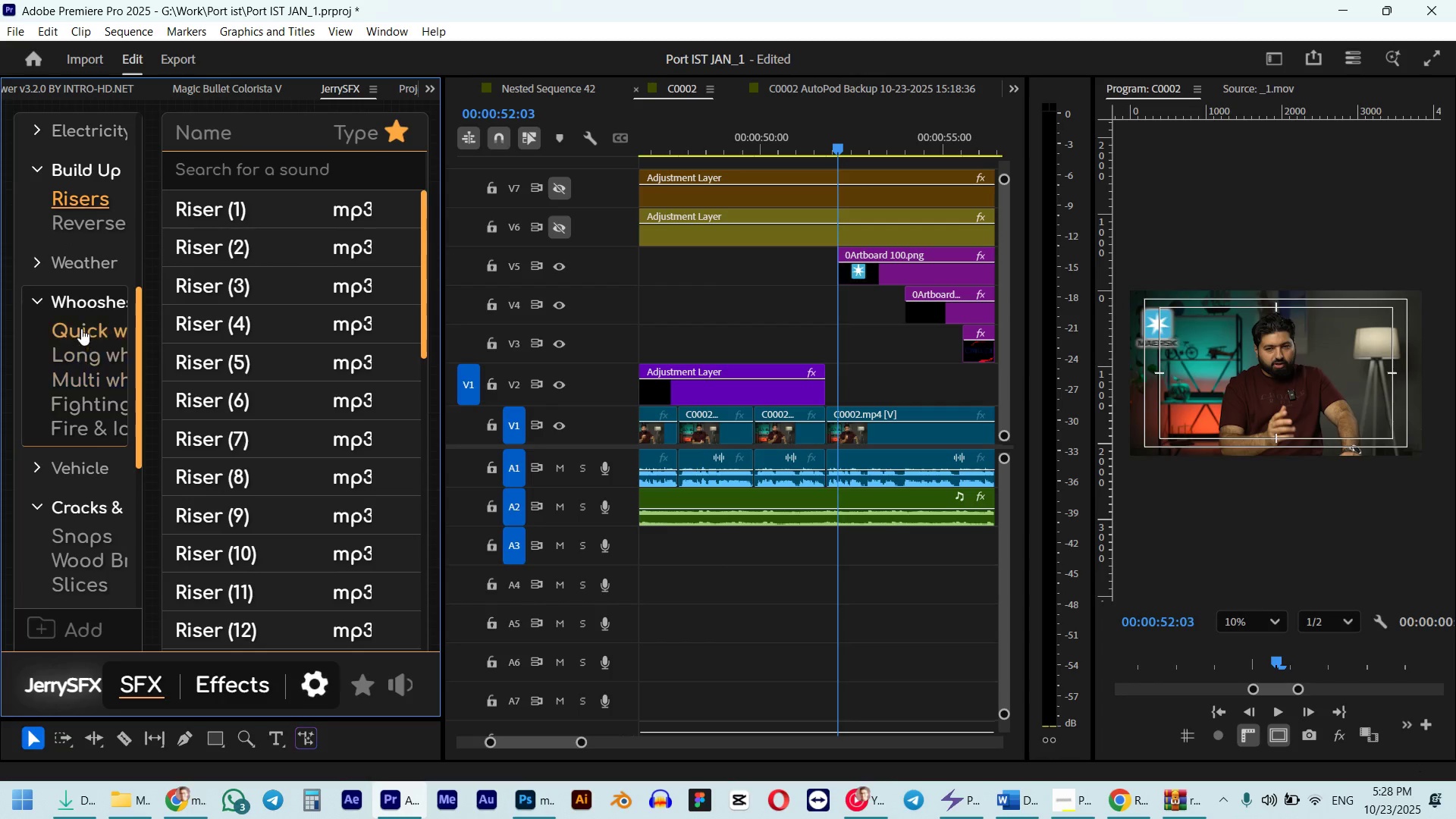 
left_click([81, 328])
 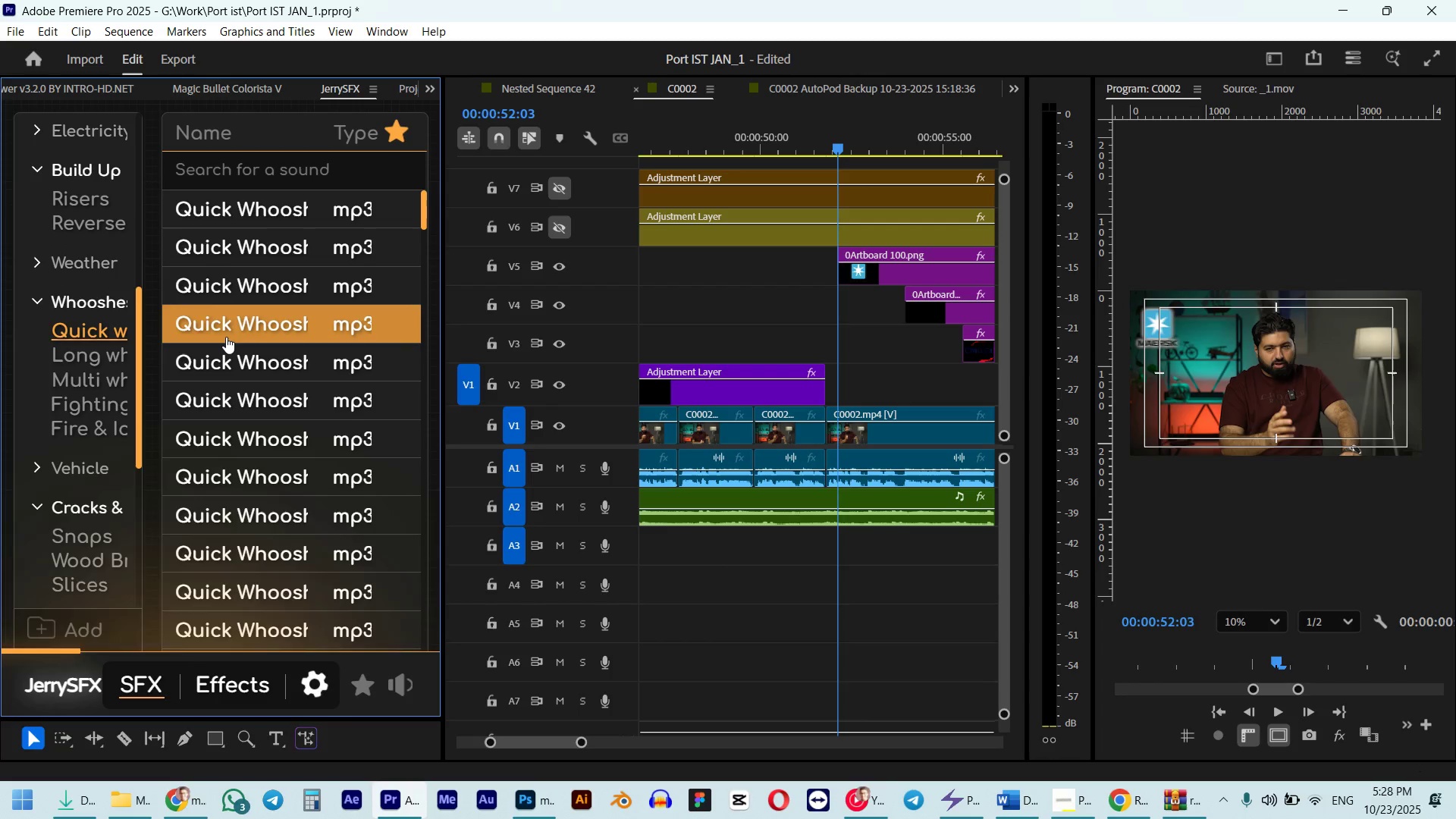 
scroll: coordinate [245, 422], scroll_direction: down, amount: 60.0
 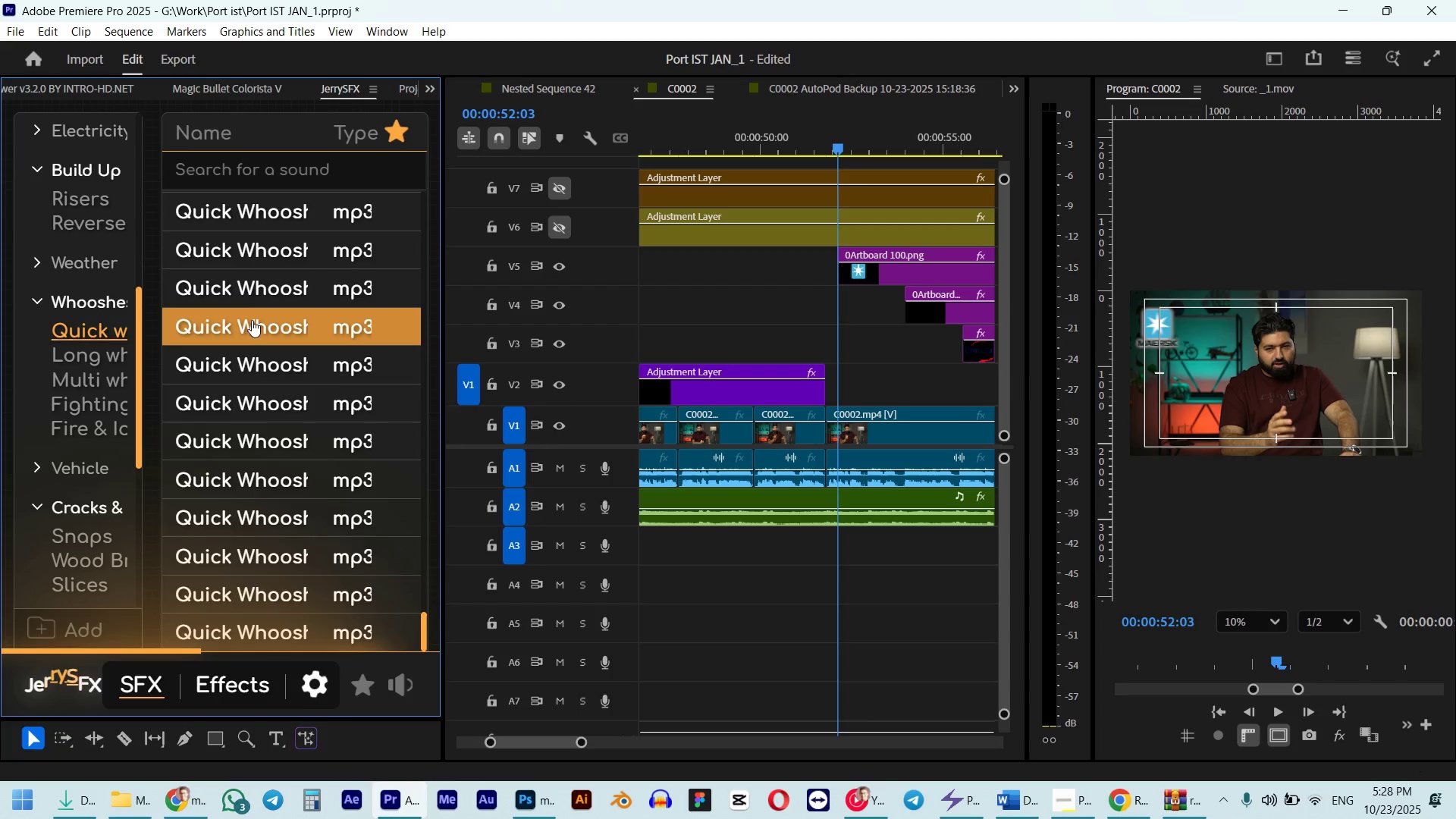 
wait(7.75)
 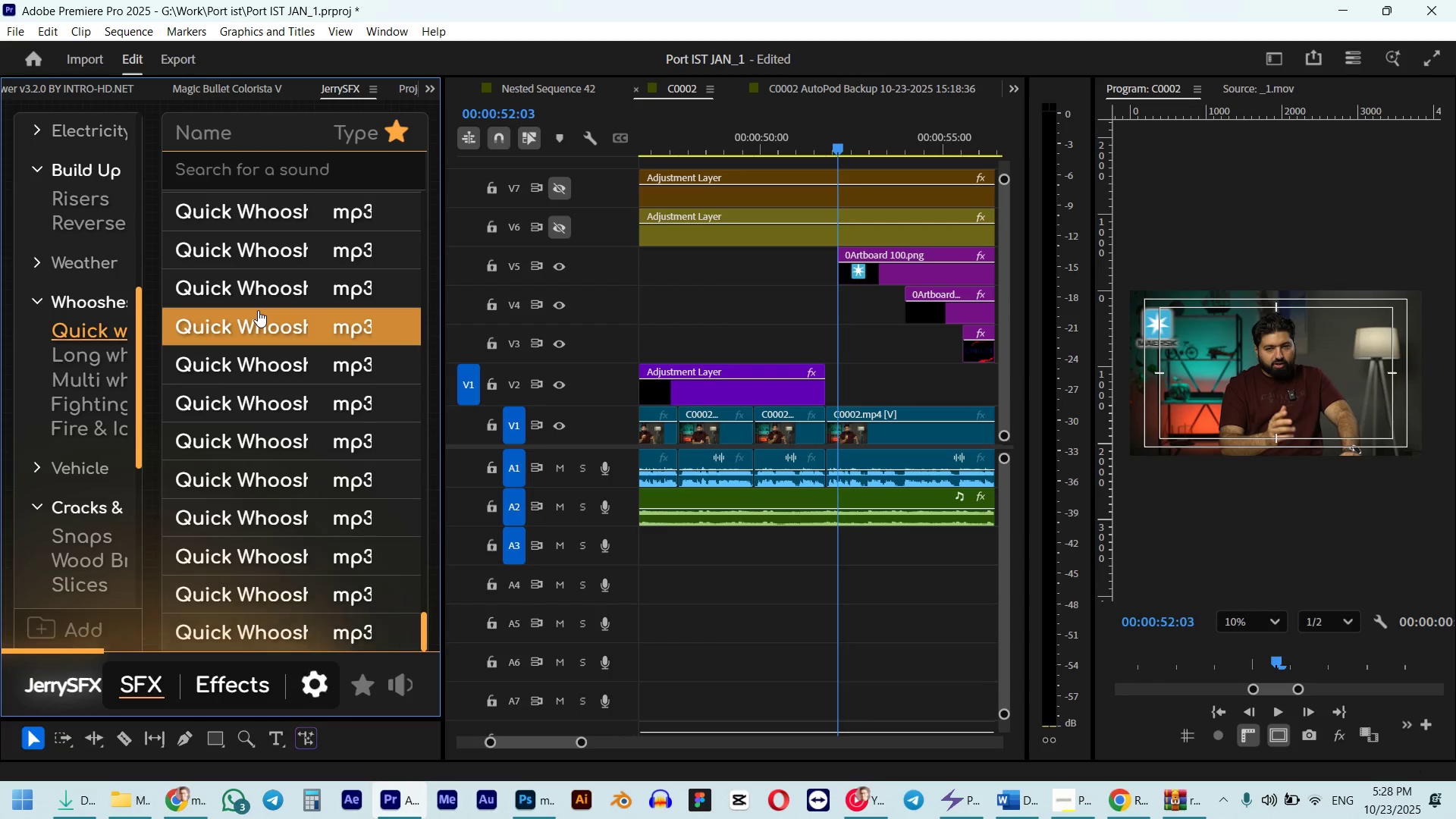 
left_click([268, 246])
 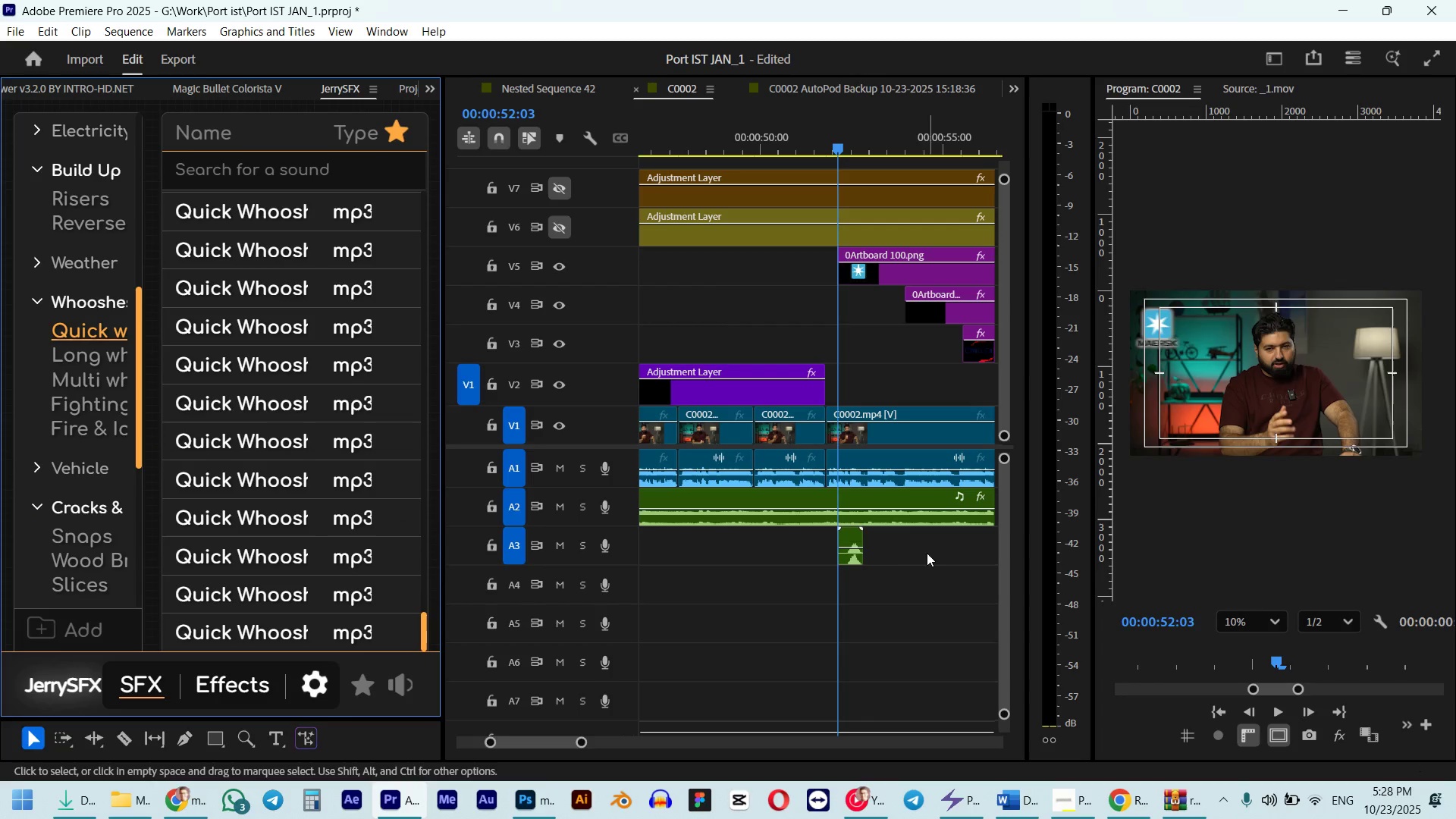 
scroll: coordinate [921, 554], scroll_direction: up, amount: 16.0
 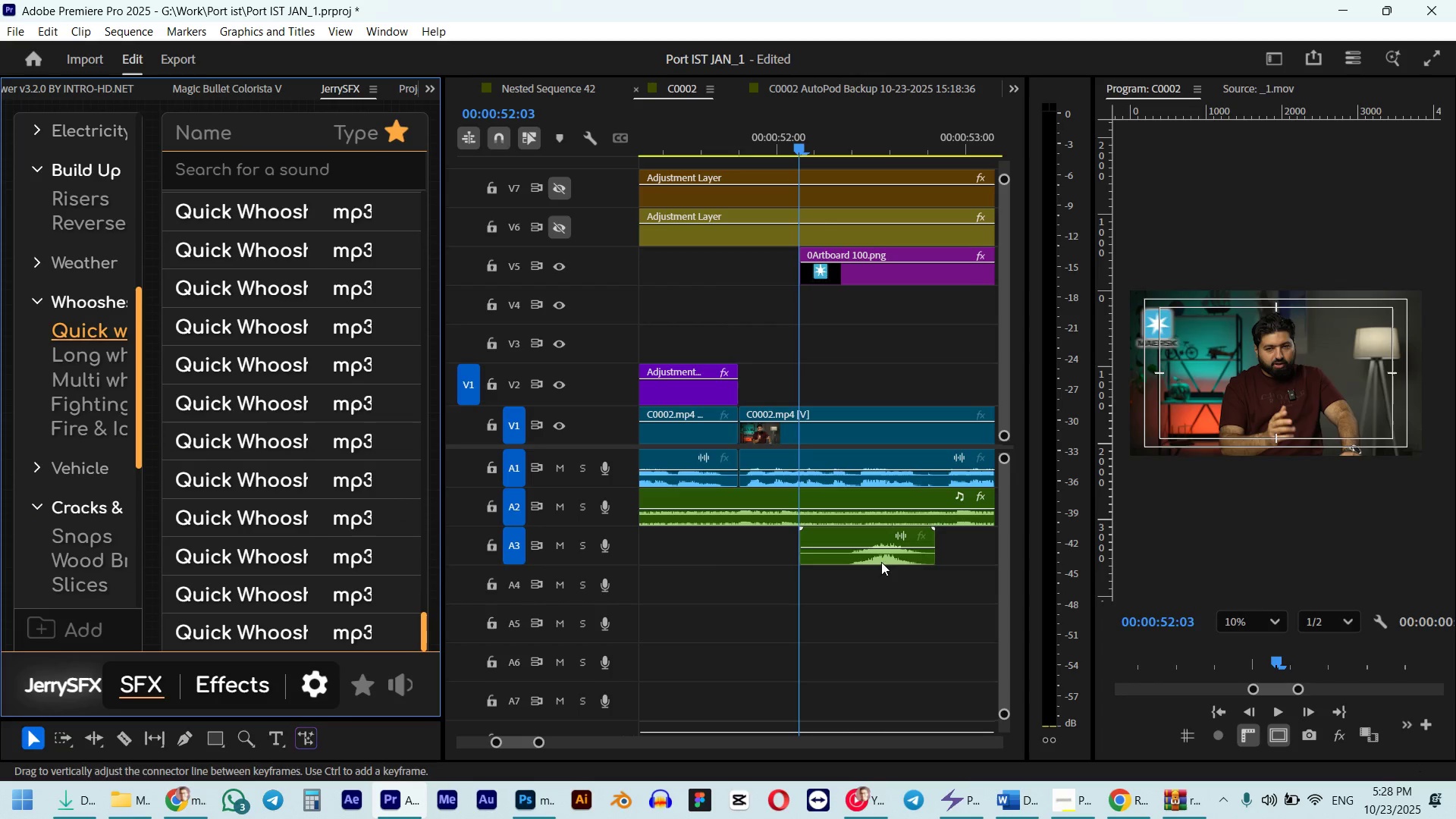 
hold_key(key=AltLeft, duration=0.88)
 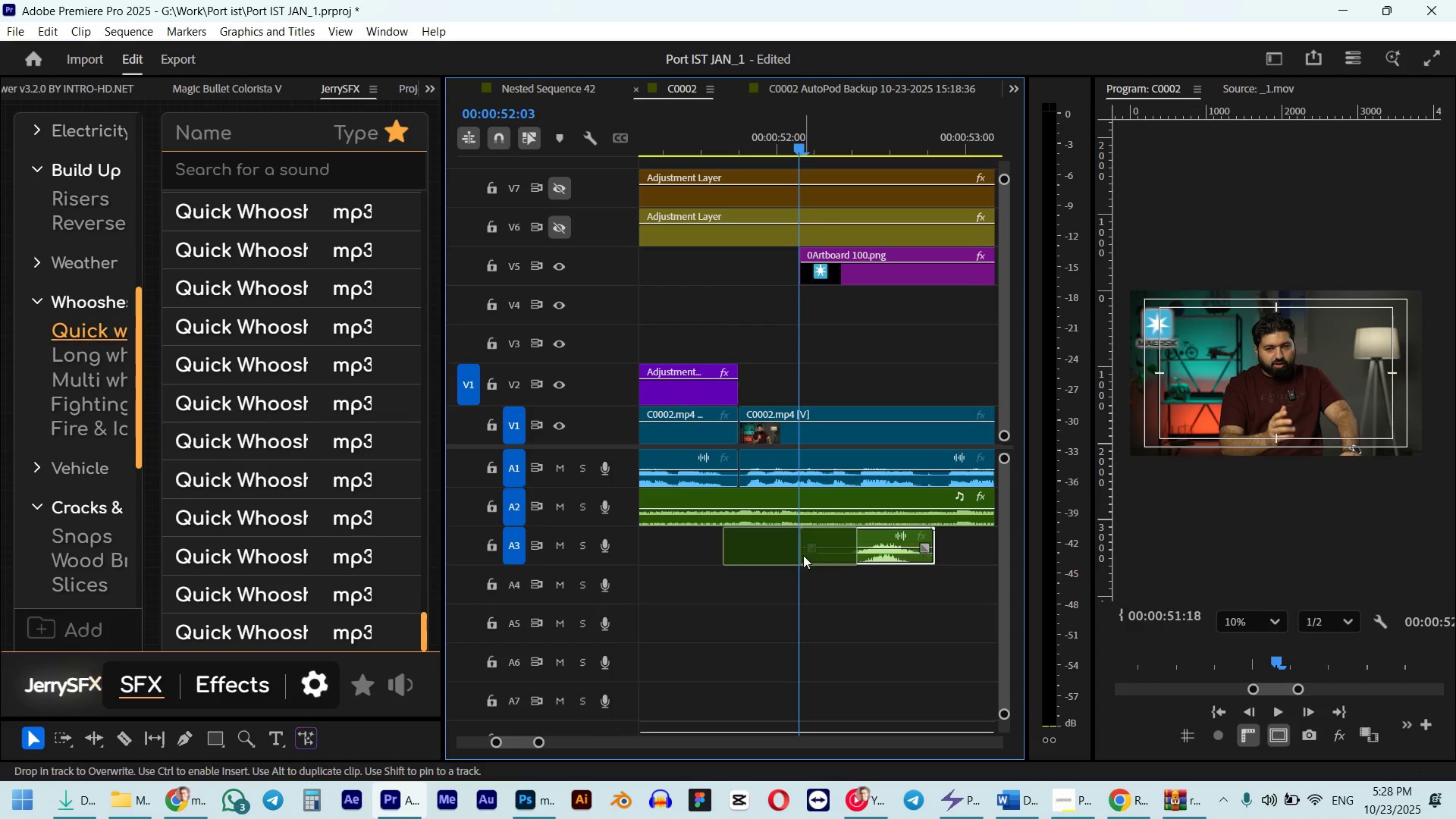 
key(Alt+ArrowLeft)
 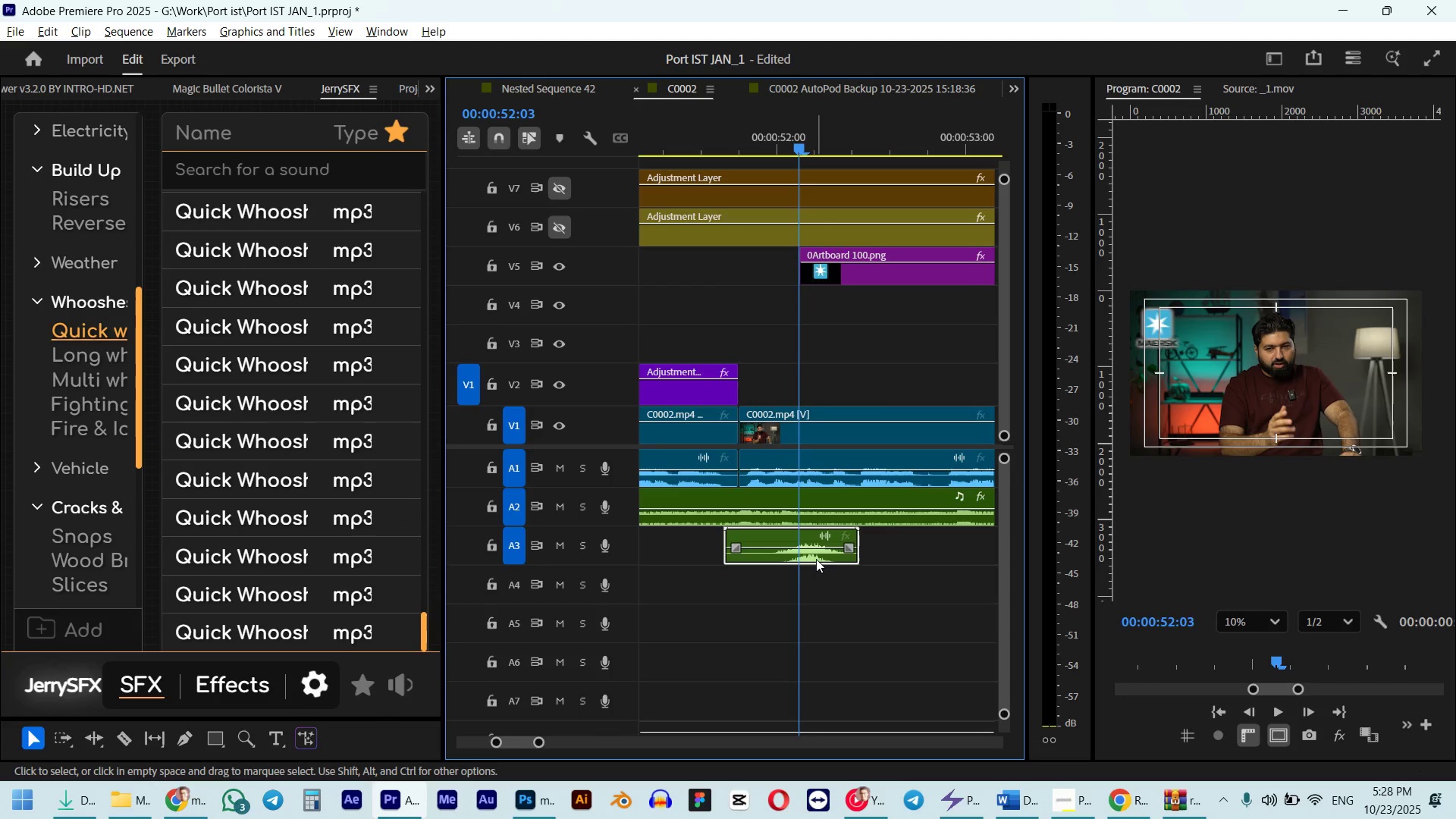 
key(Alt+ArrowLeft)
 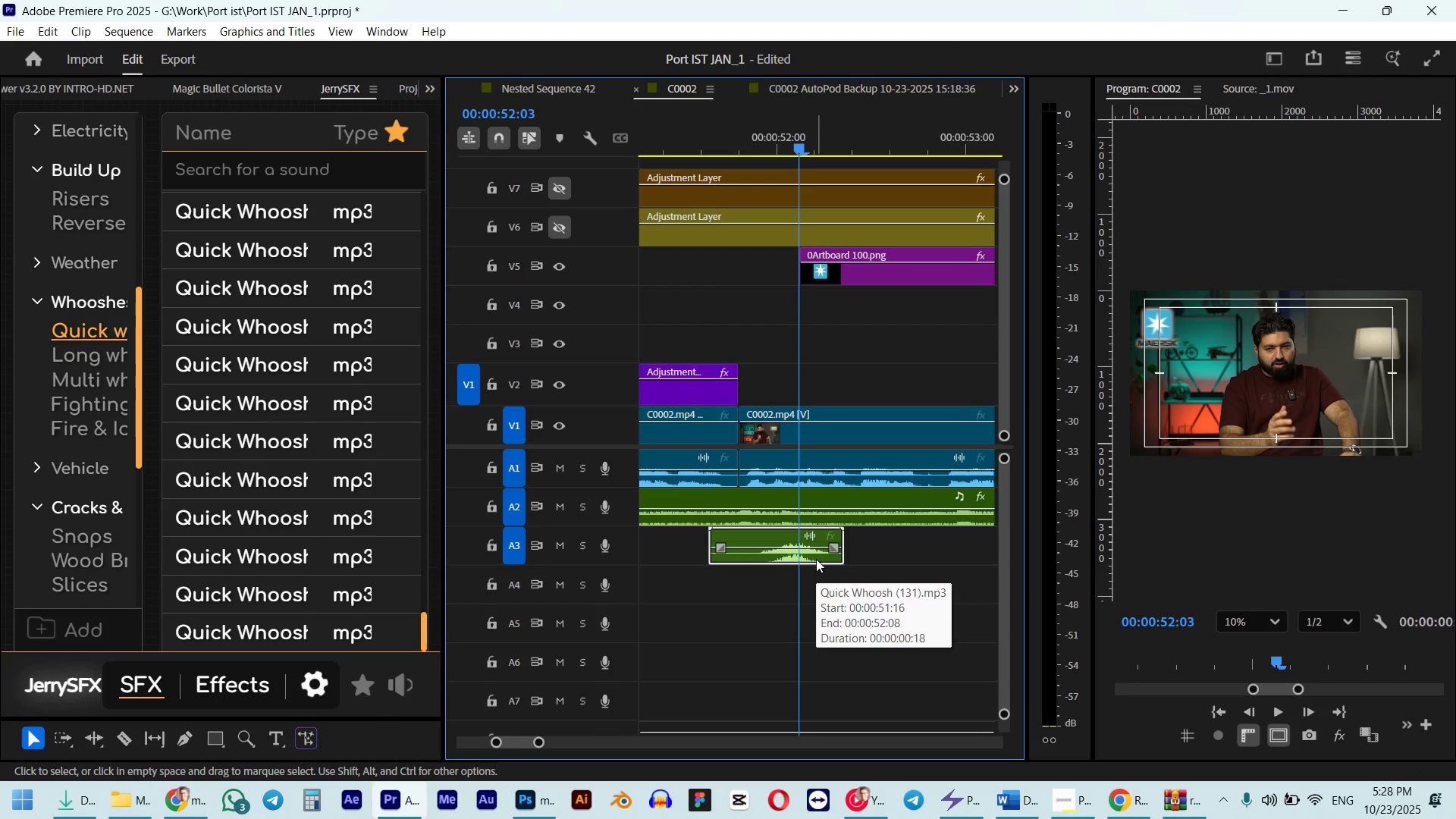 
key(M)
 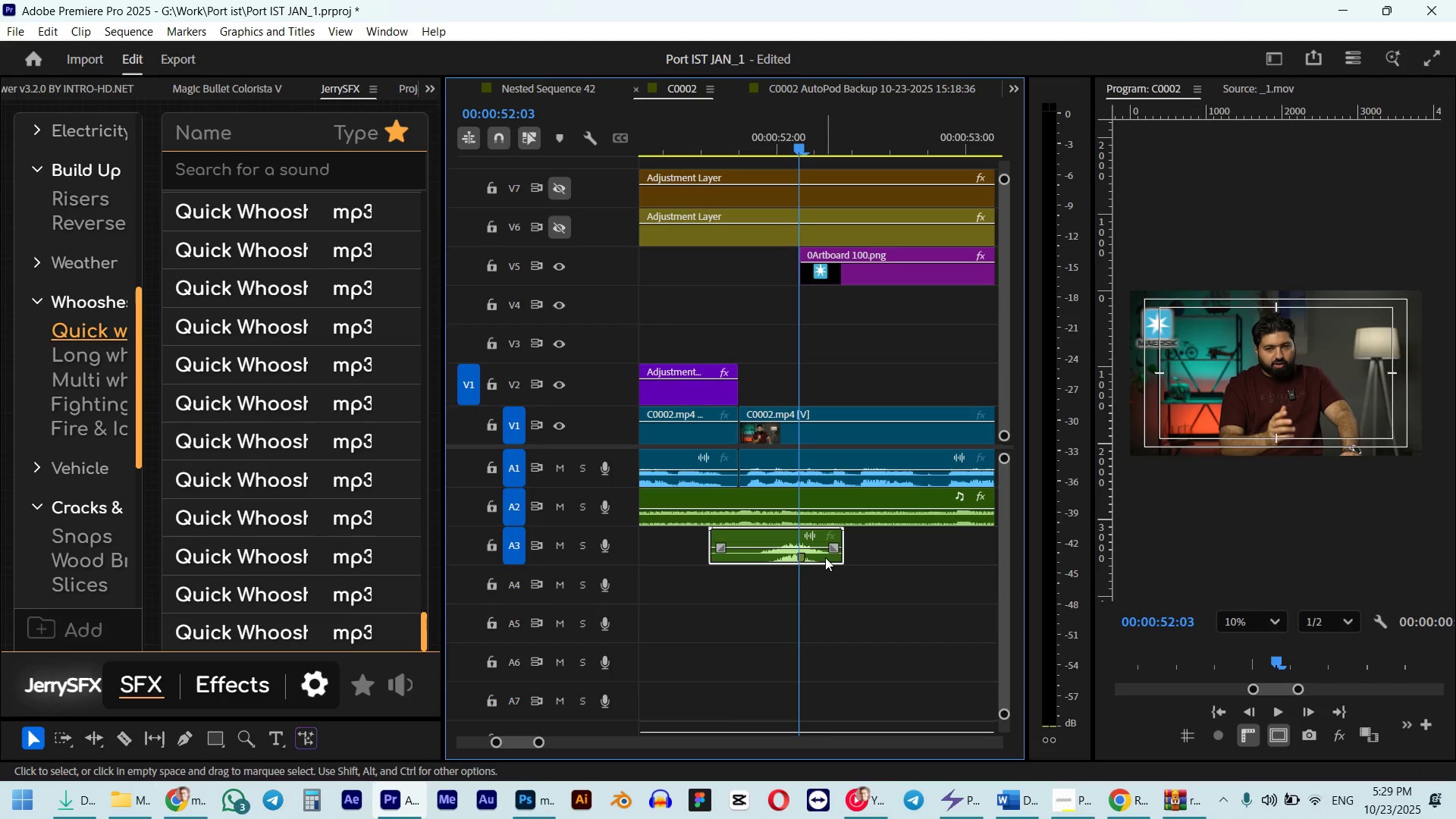 
hold_key(key=AltLeft, duration=1.51)
 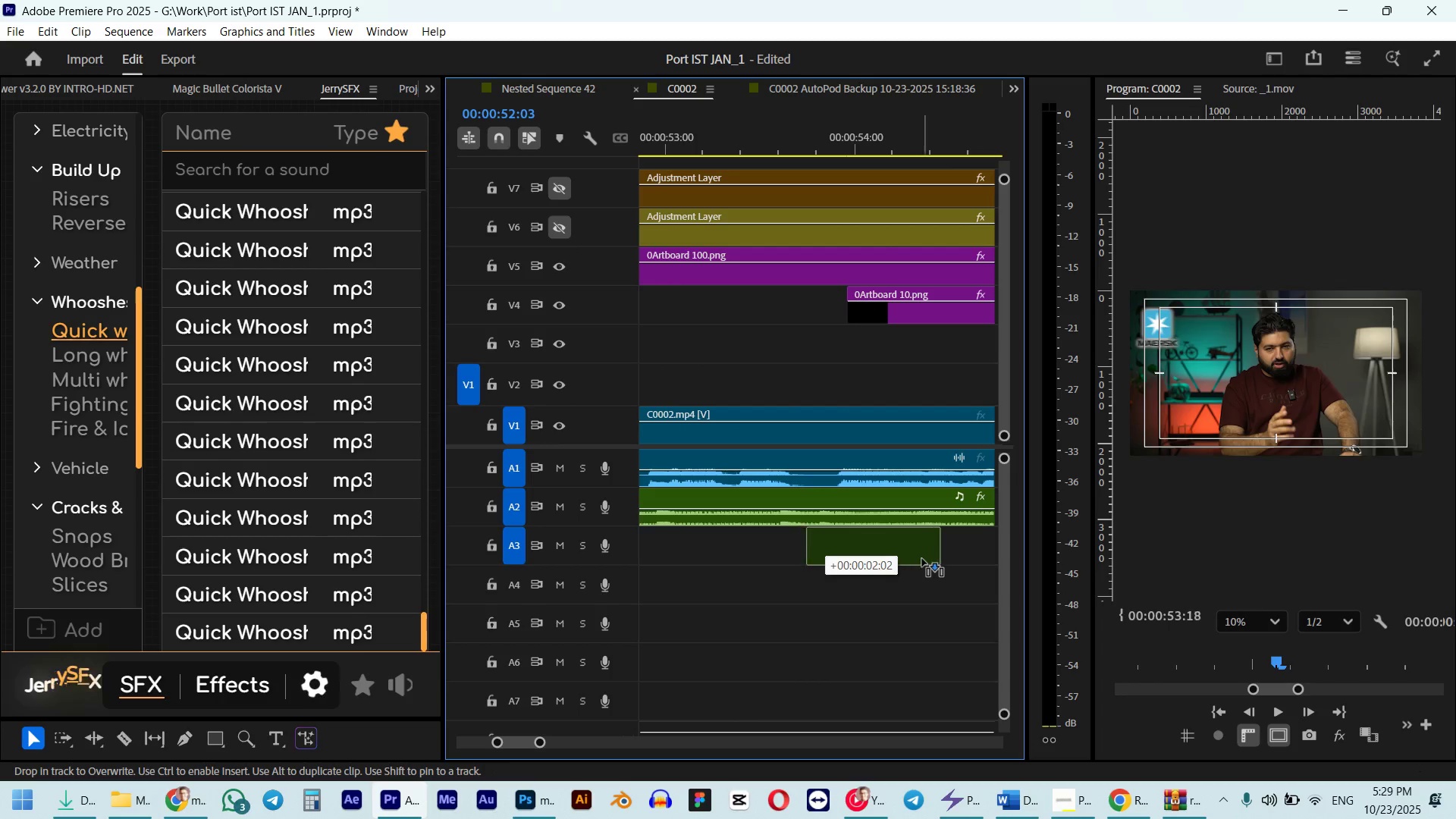 
hold_key(key=AltLeft, duration=1.51)
 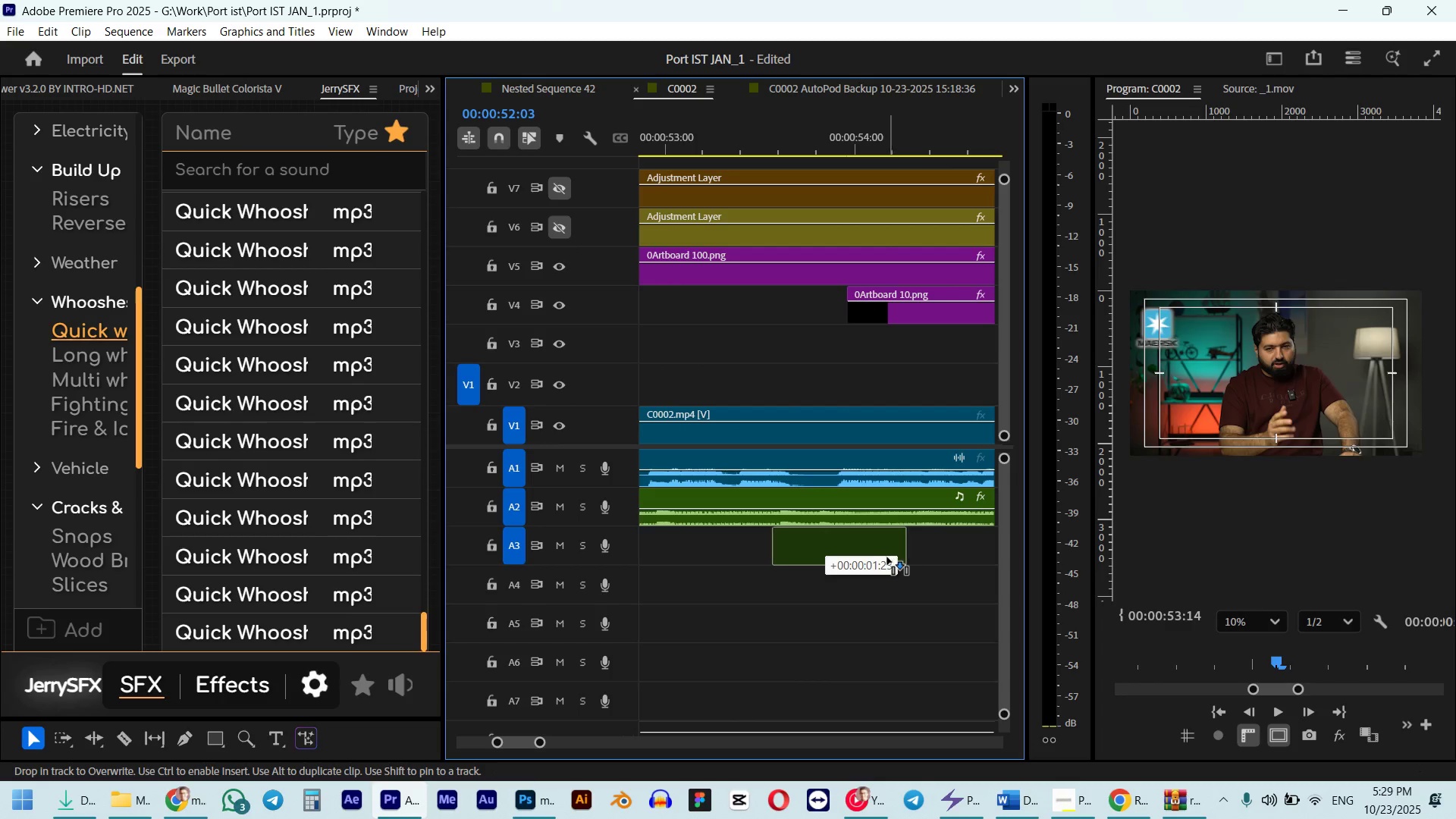 
hold_key(key=AltLeft, duration=0.88)
 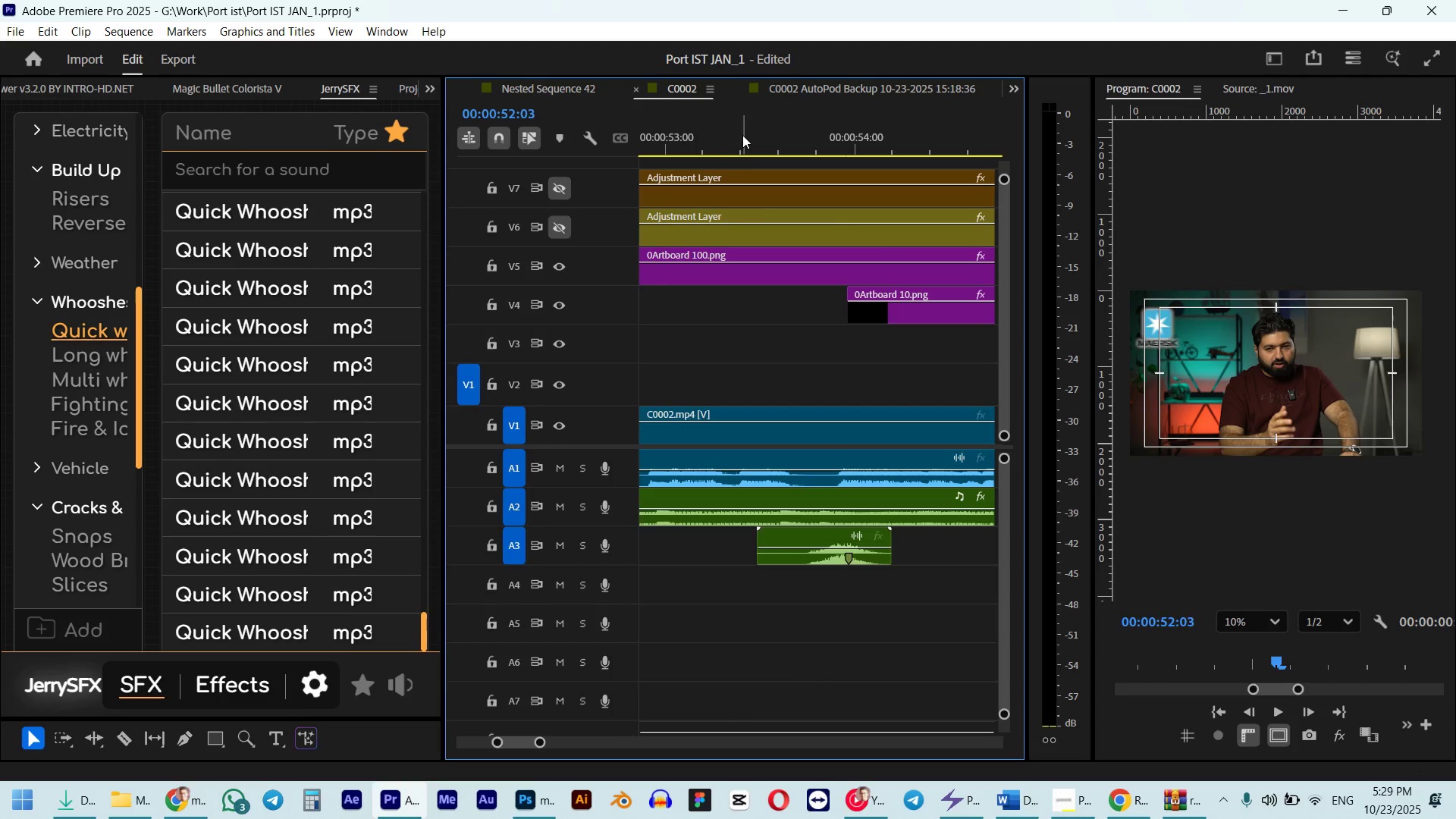 
key(Space)
 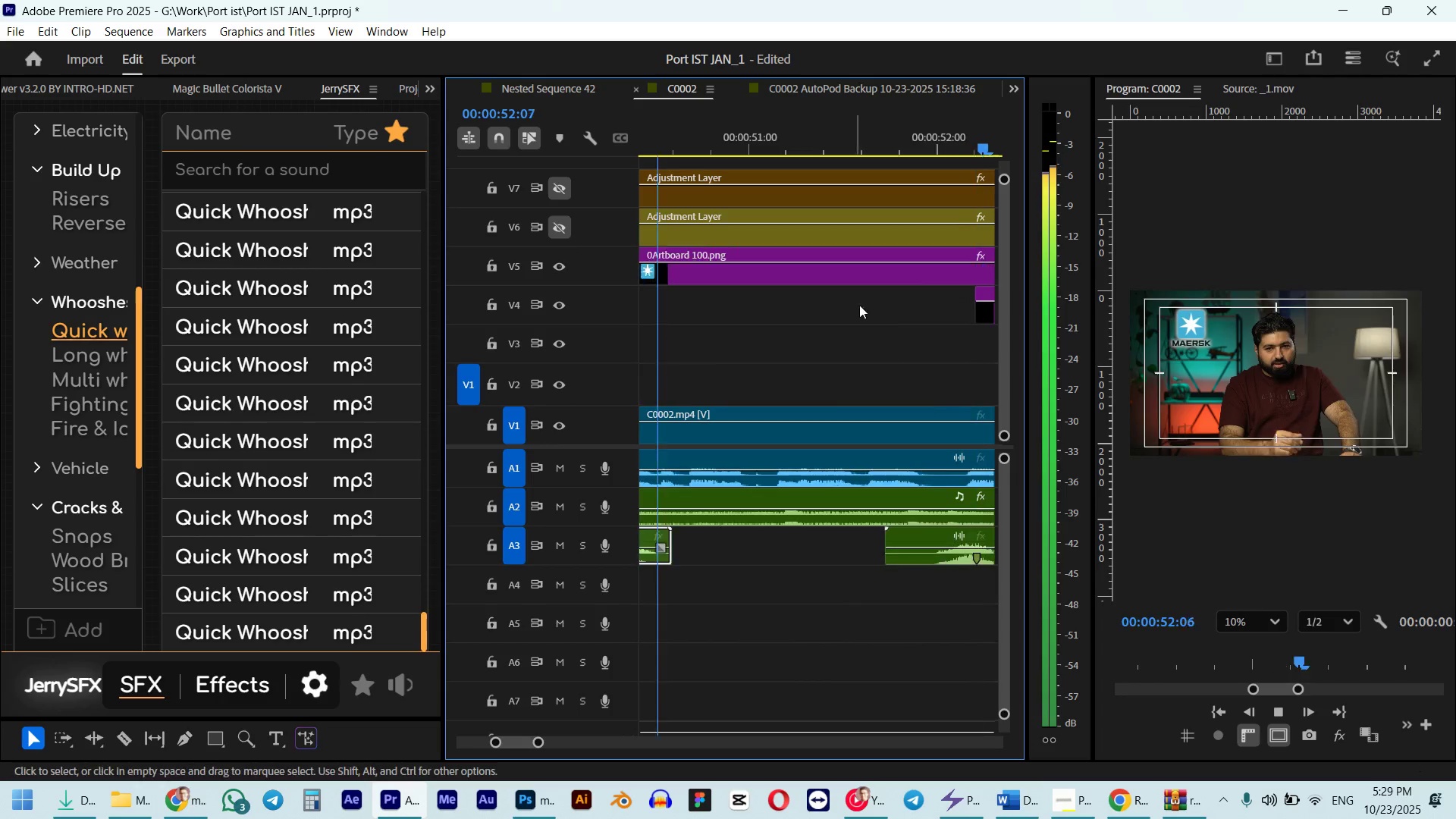 
hold_key(key=AltLeft, duration=0.68)
scroll: coordinate [858, 333], scroll_direction: down, amount: 9.0
 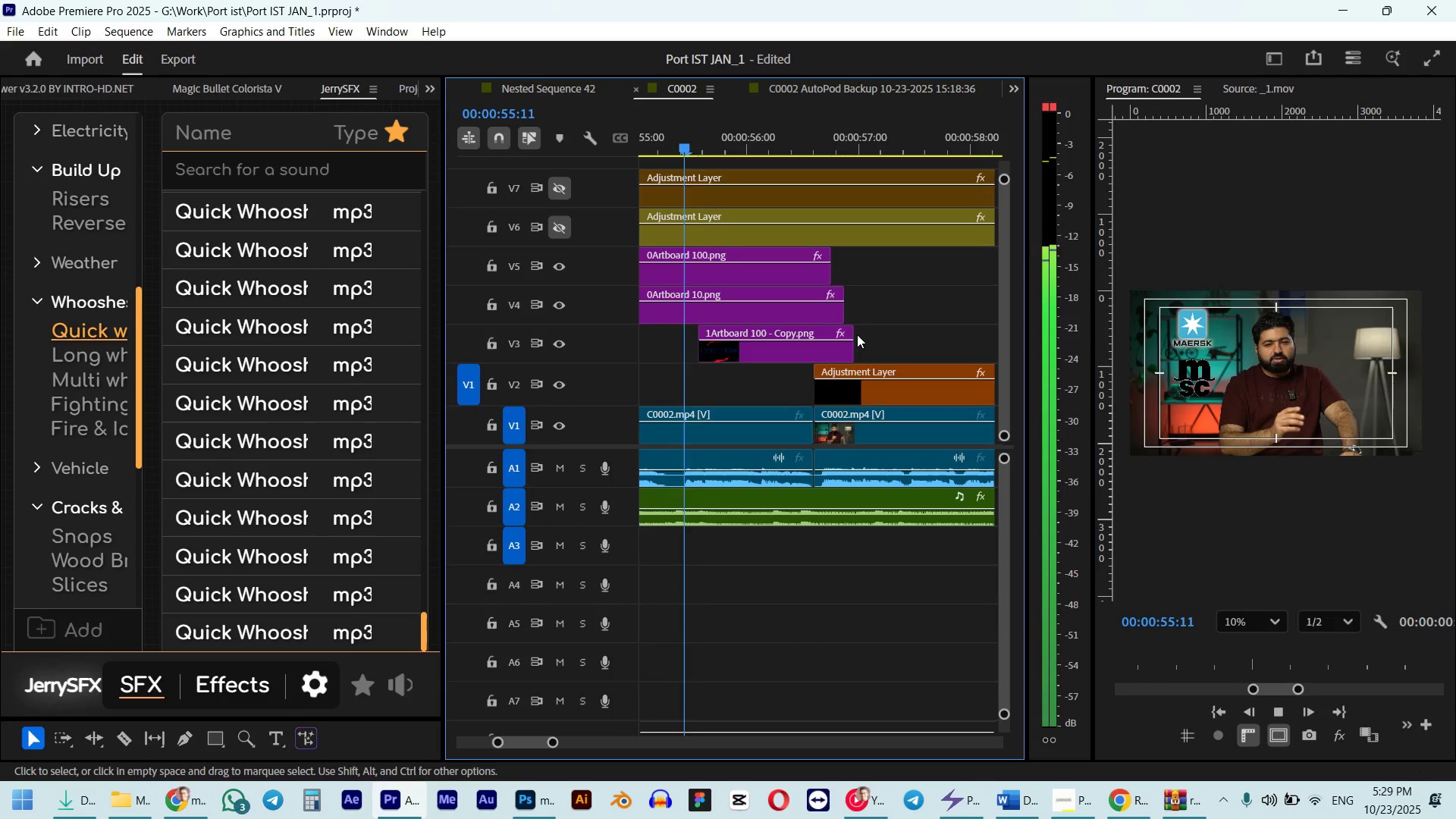 
key(Space)
 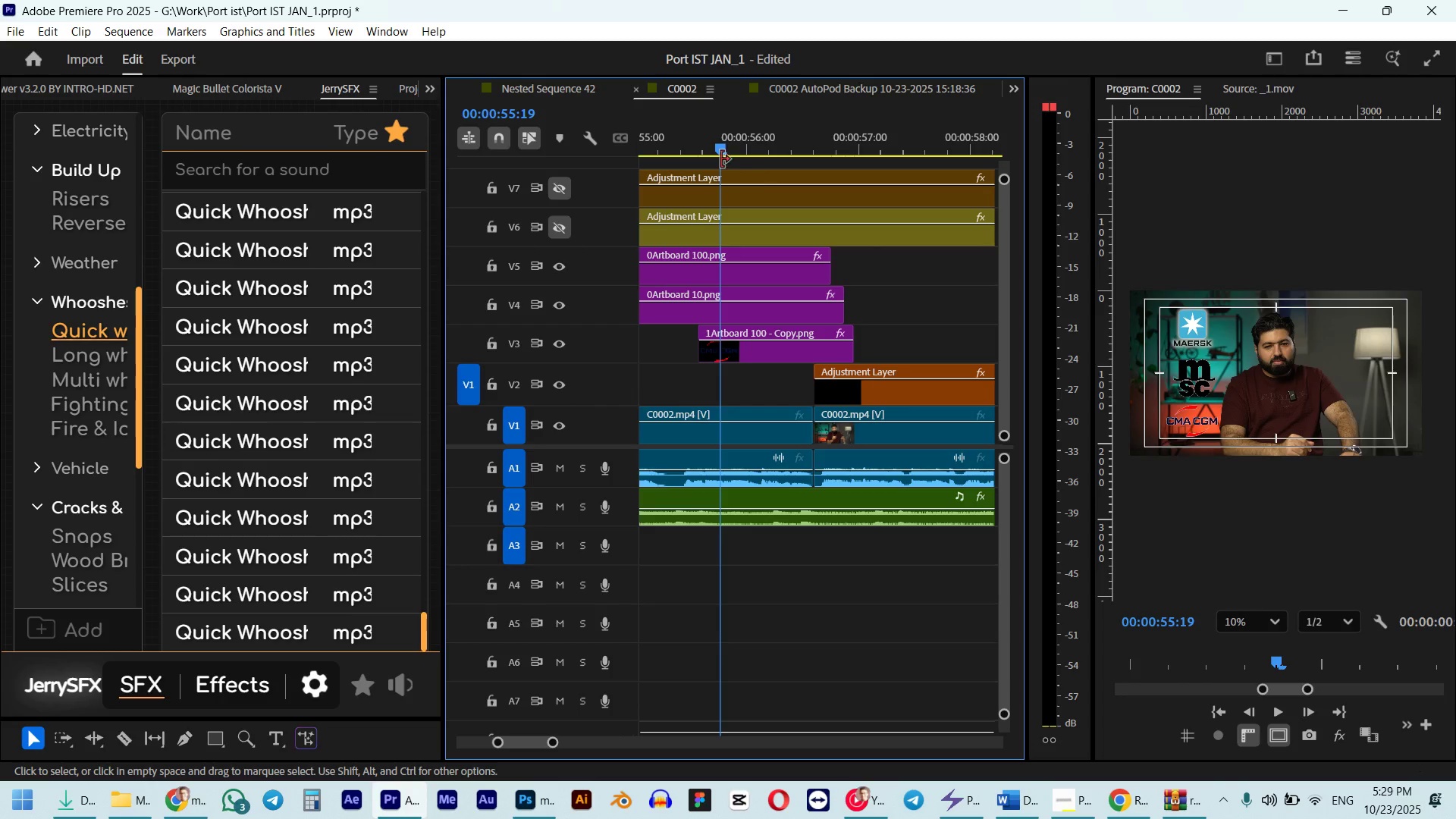 
hold_key(key=ShiftLeft, duration=0.84)
 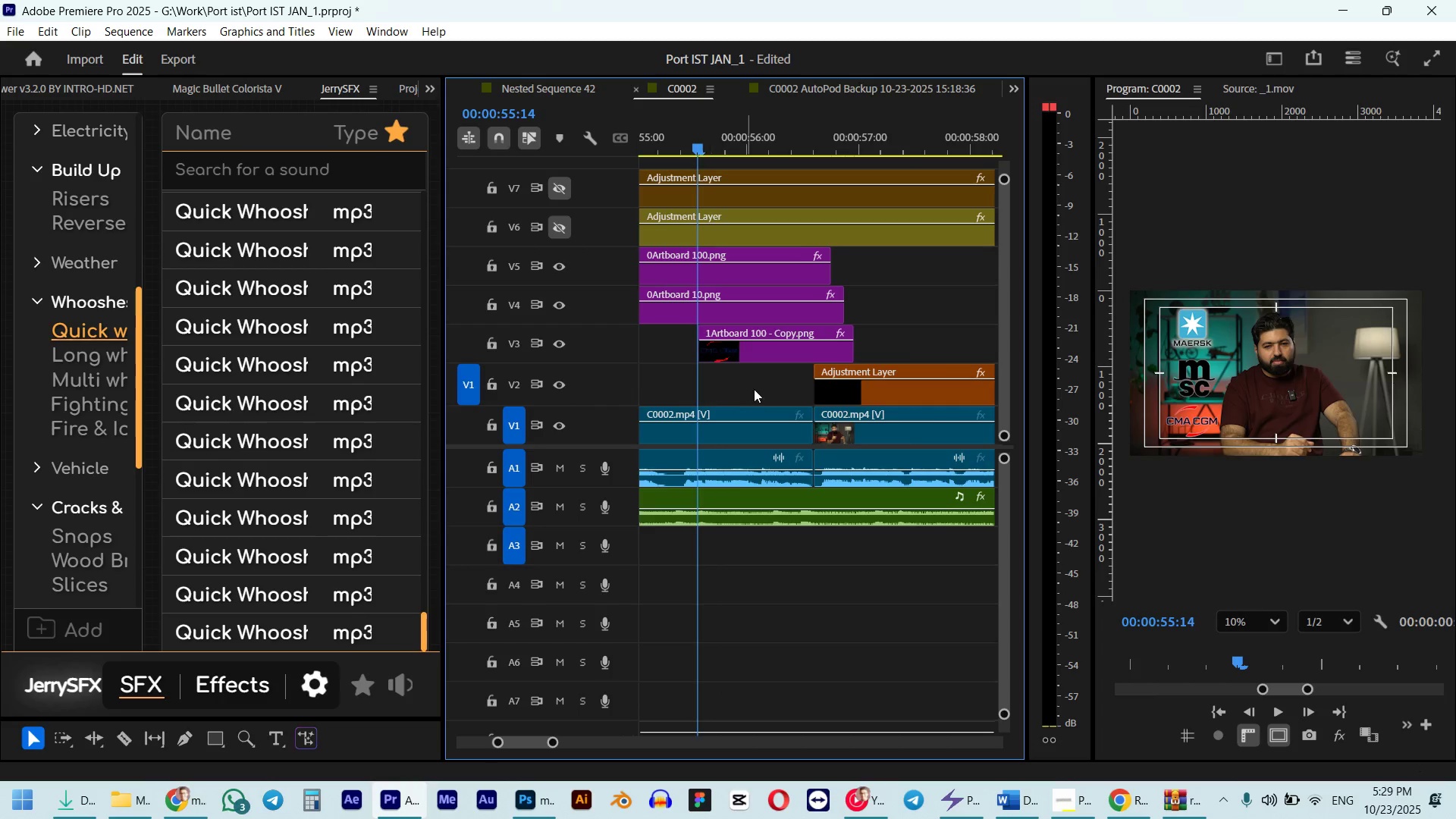 
scroll: coordinate [700, 538], scroll_direction: up, amount: 7.0
 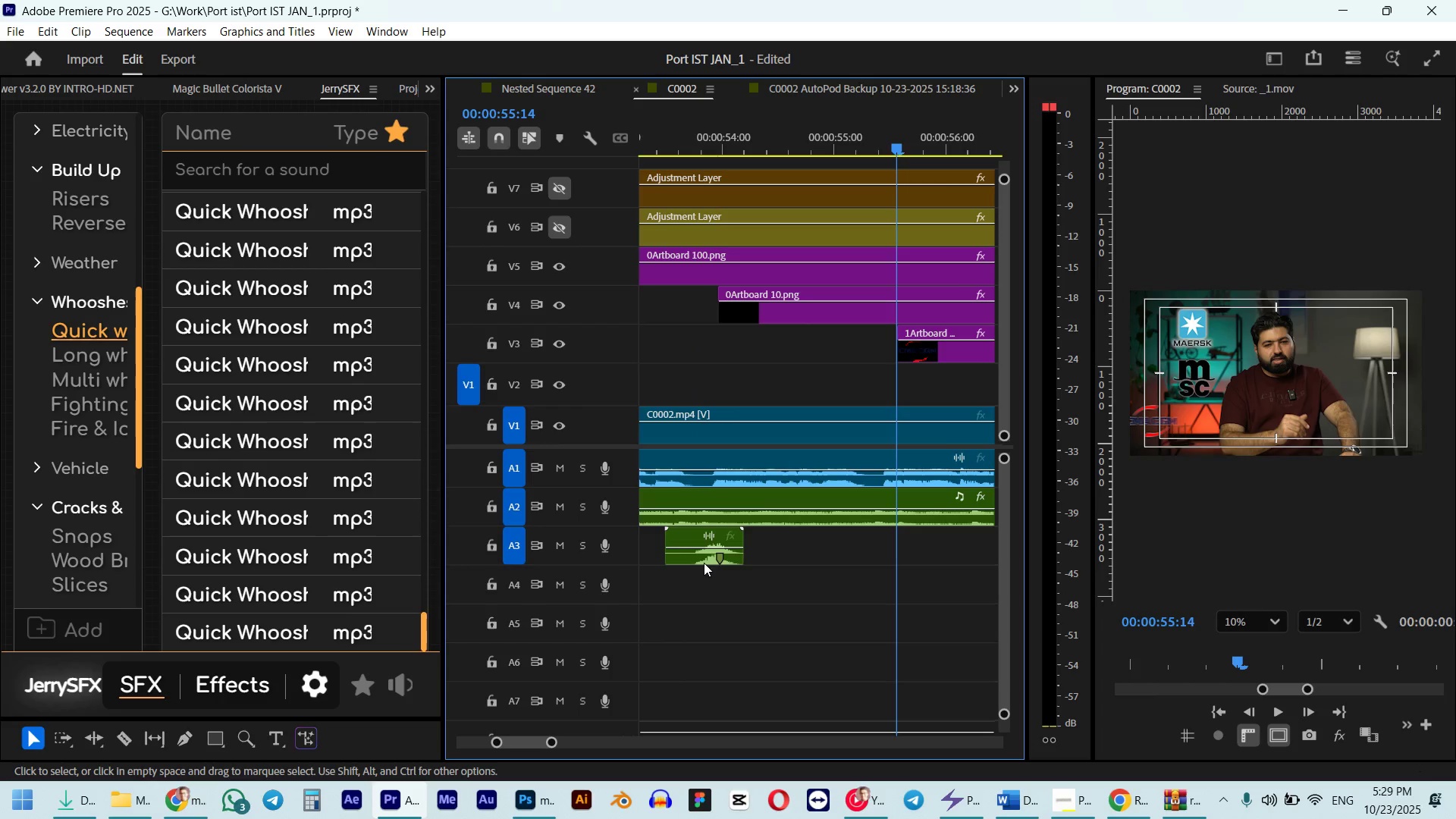 
hold_key(key=AltLeft, duration=1.14)
 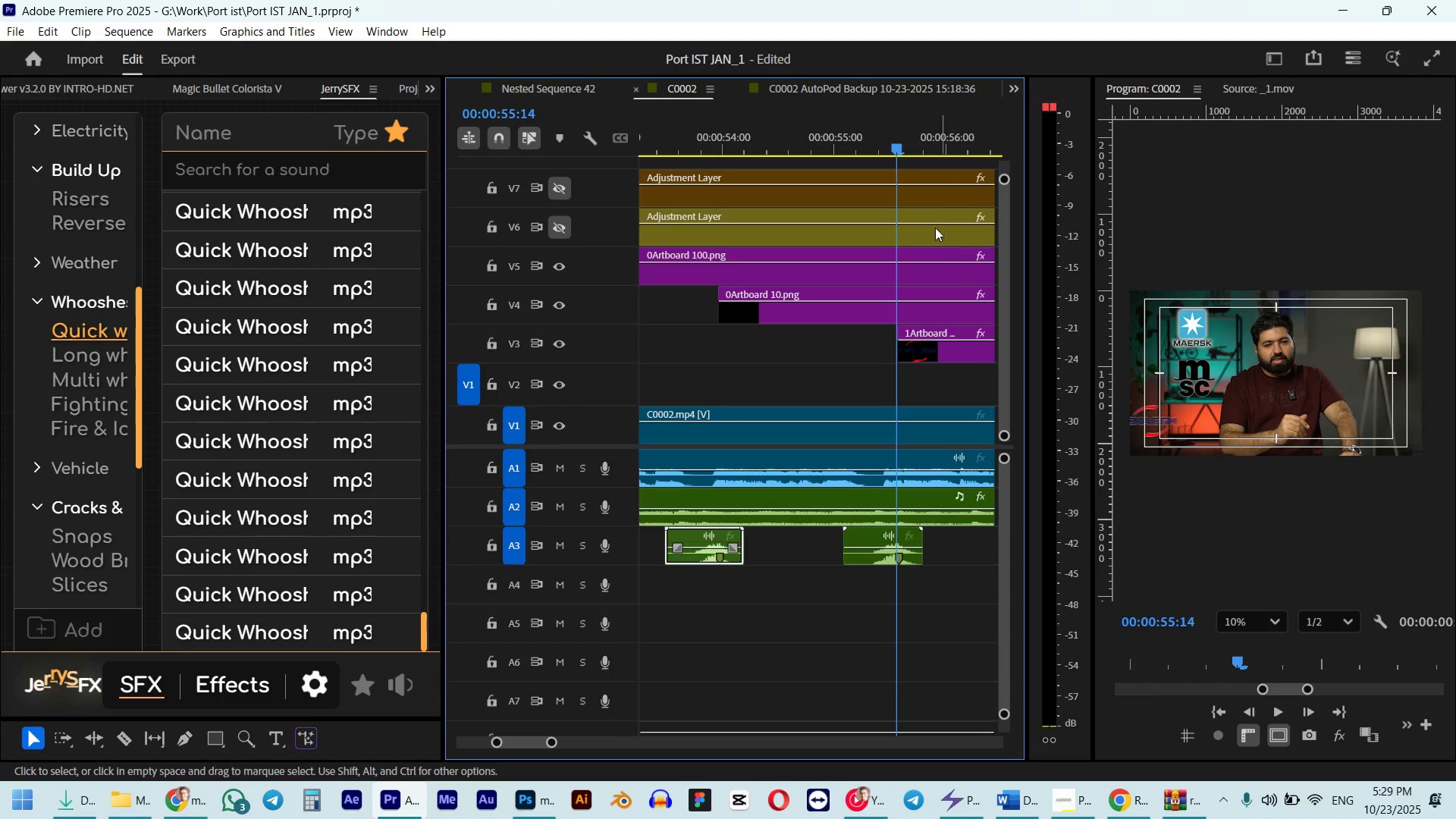 
left_click([861, 149])
 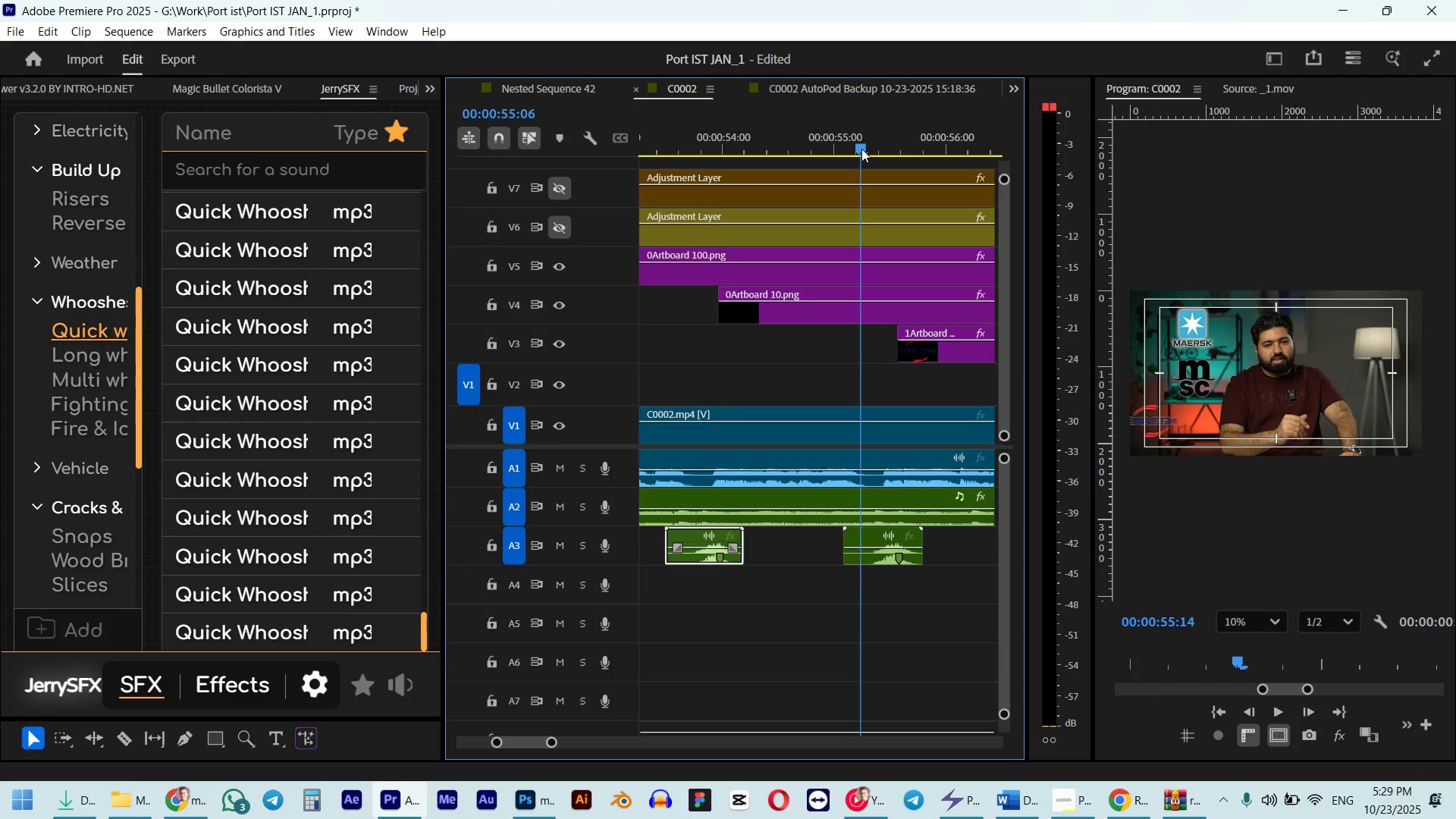 
key(Space)
 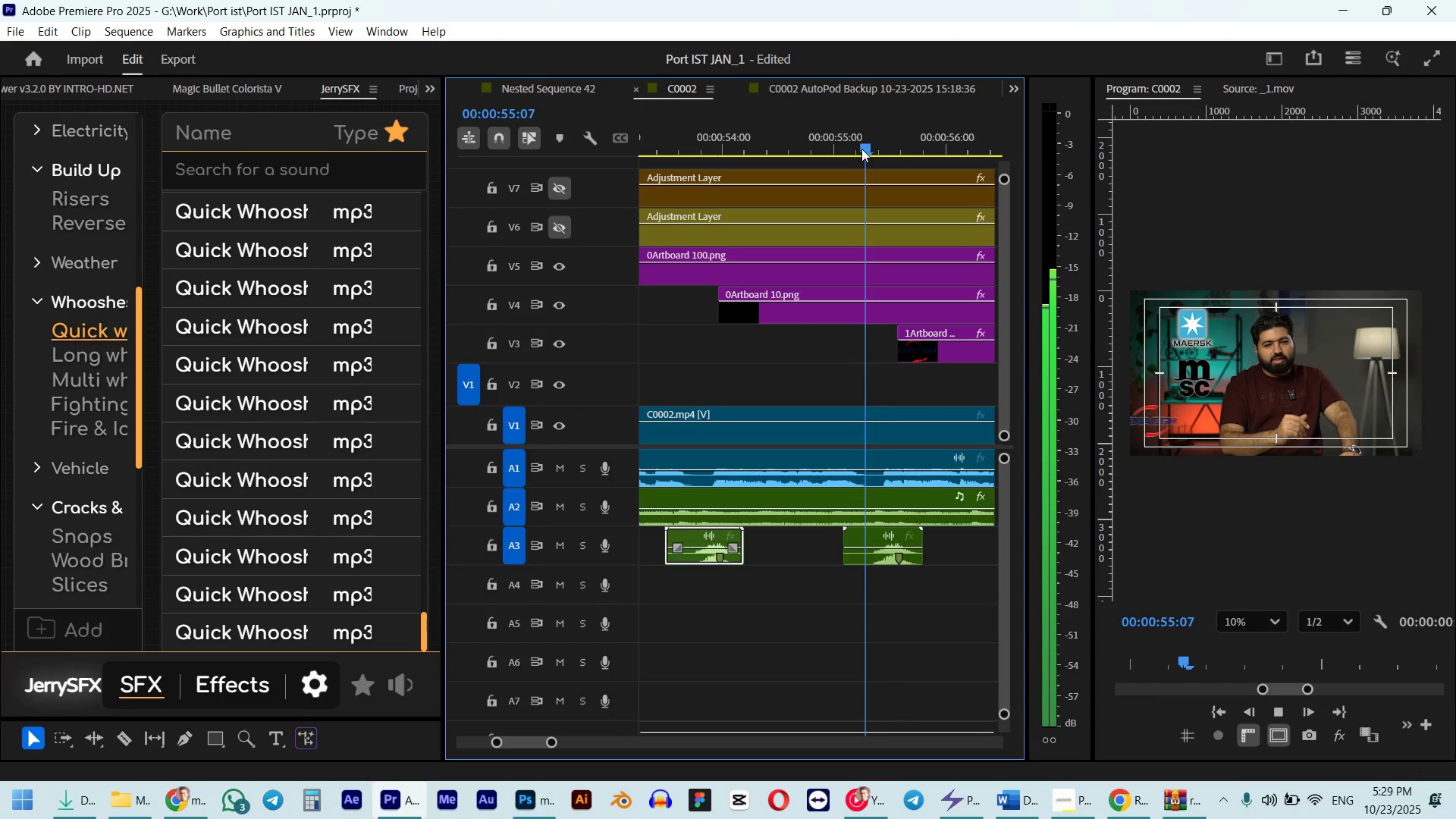 
key(Space)
 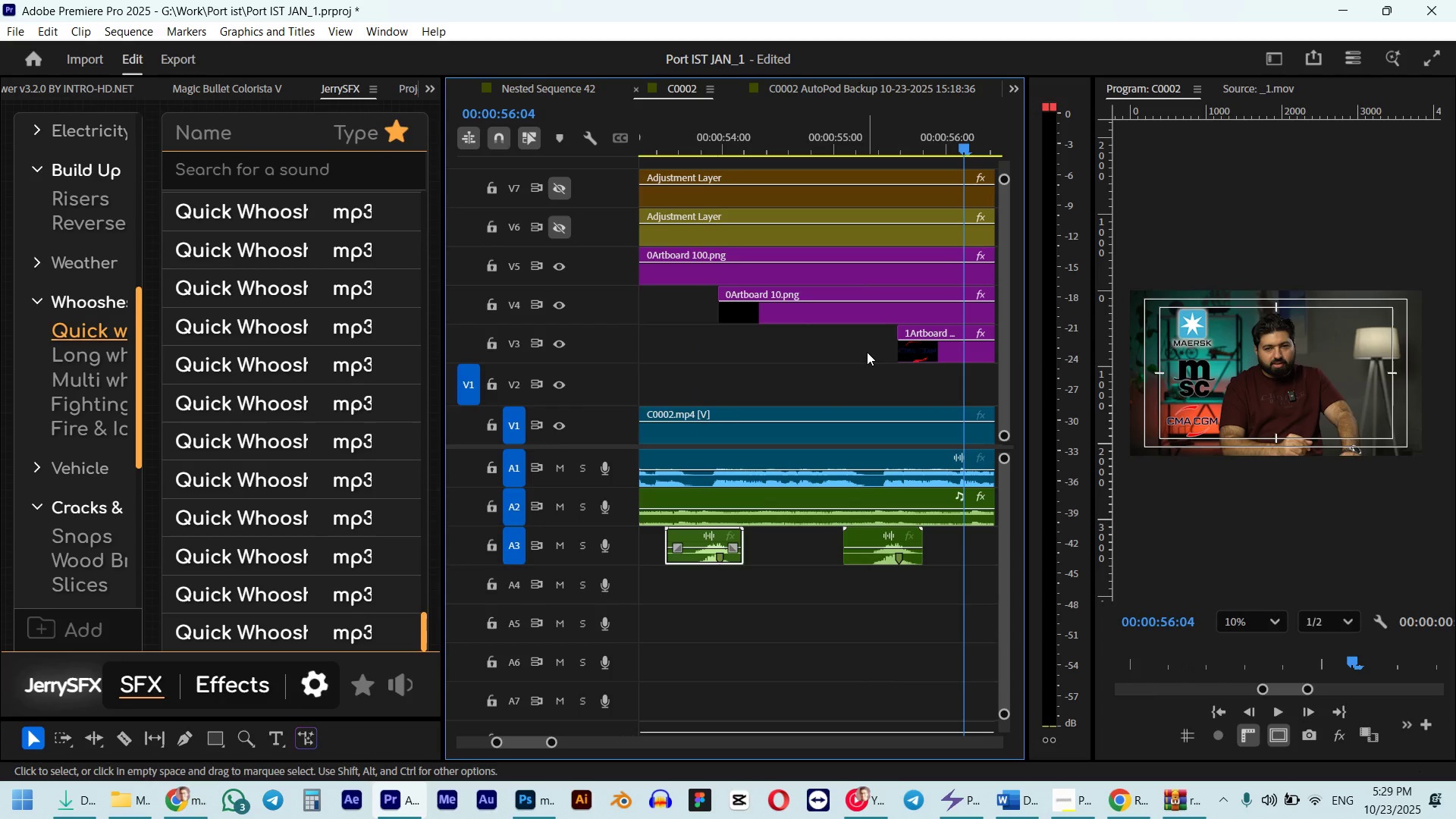 
hold_key(key=AltLeft, duration=0.37)
scroll: coordinate [867, 352], scroll_direction: down, amount: 6.0
 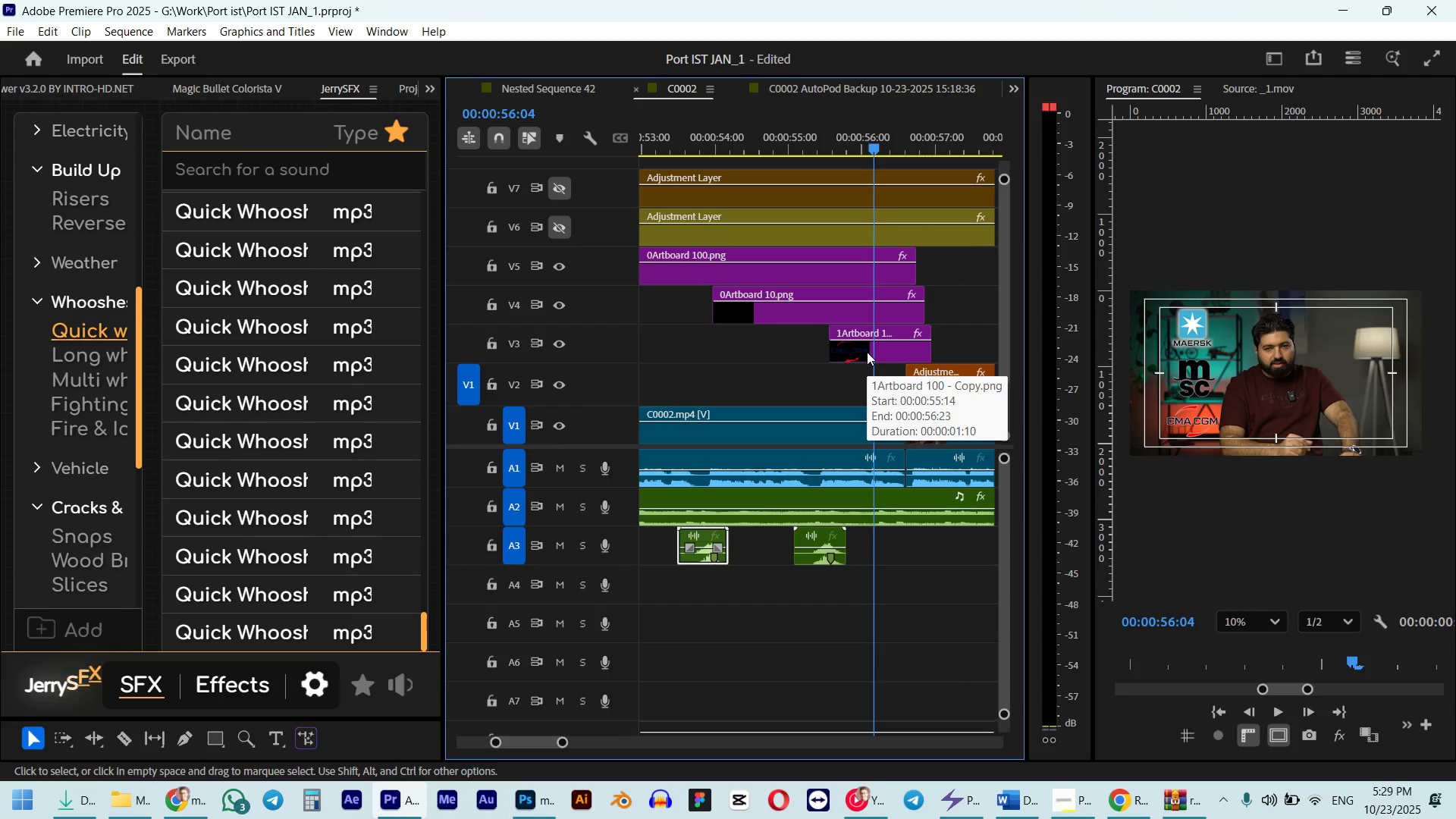 
key(Space)
 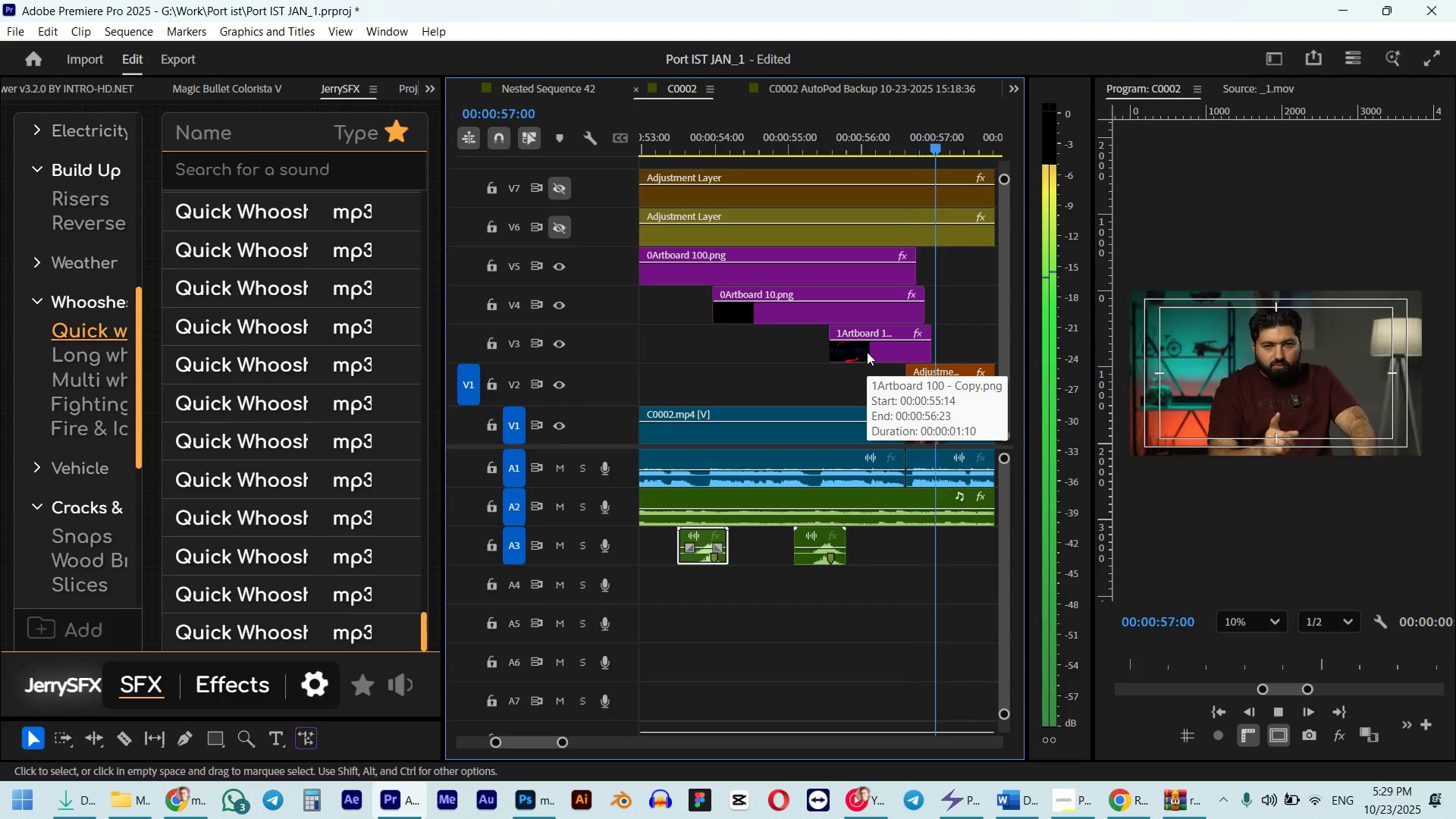 
key(Space)
 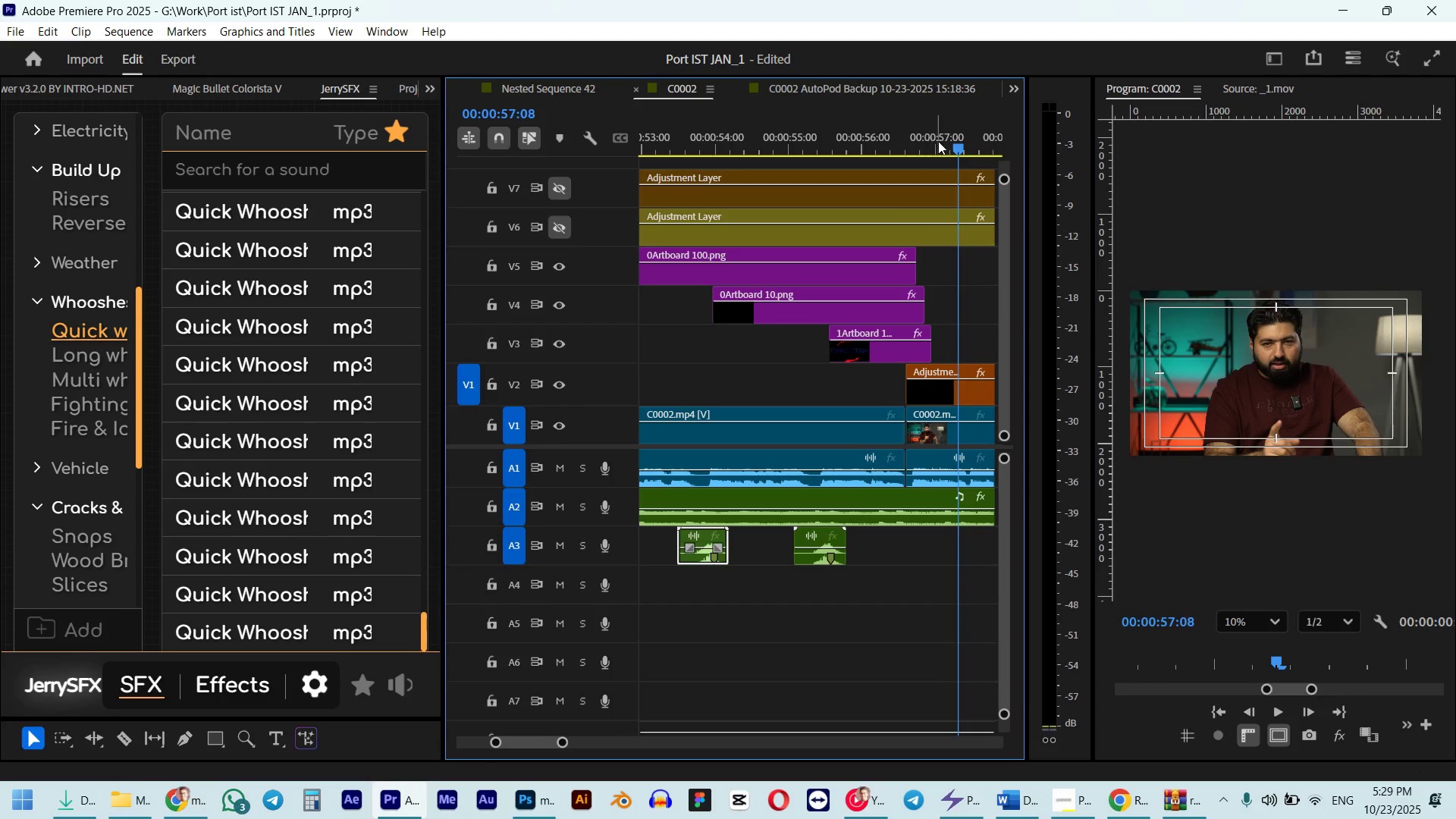 
hold_key(key=ShiftLeft, duration=0.56)
 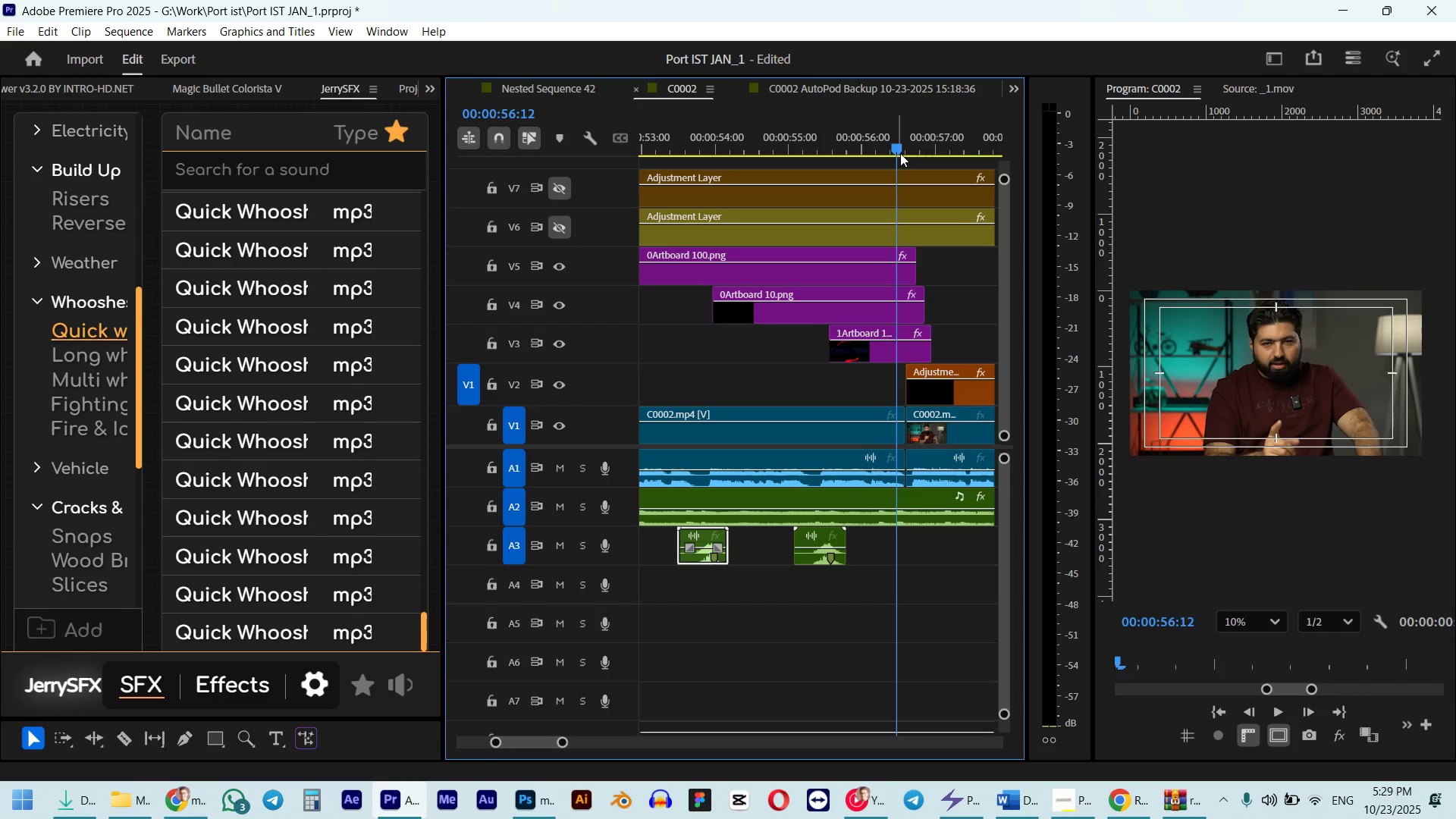 
key(Control+ControlLeft)
 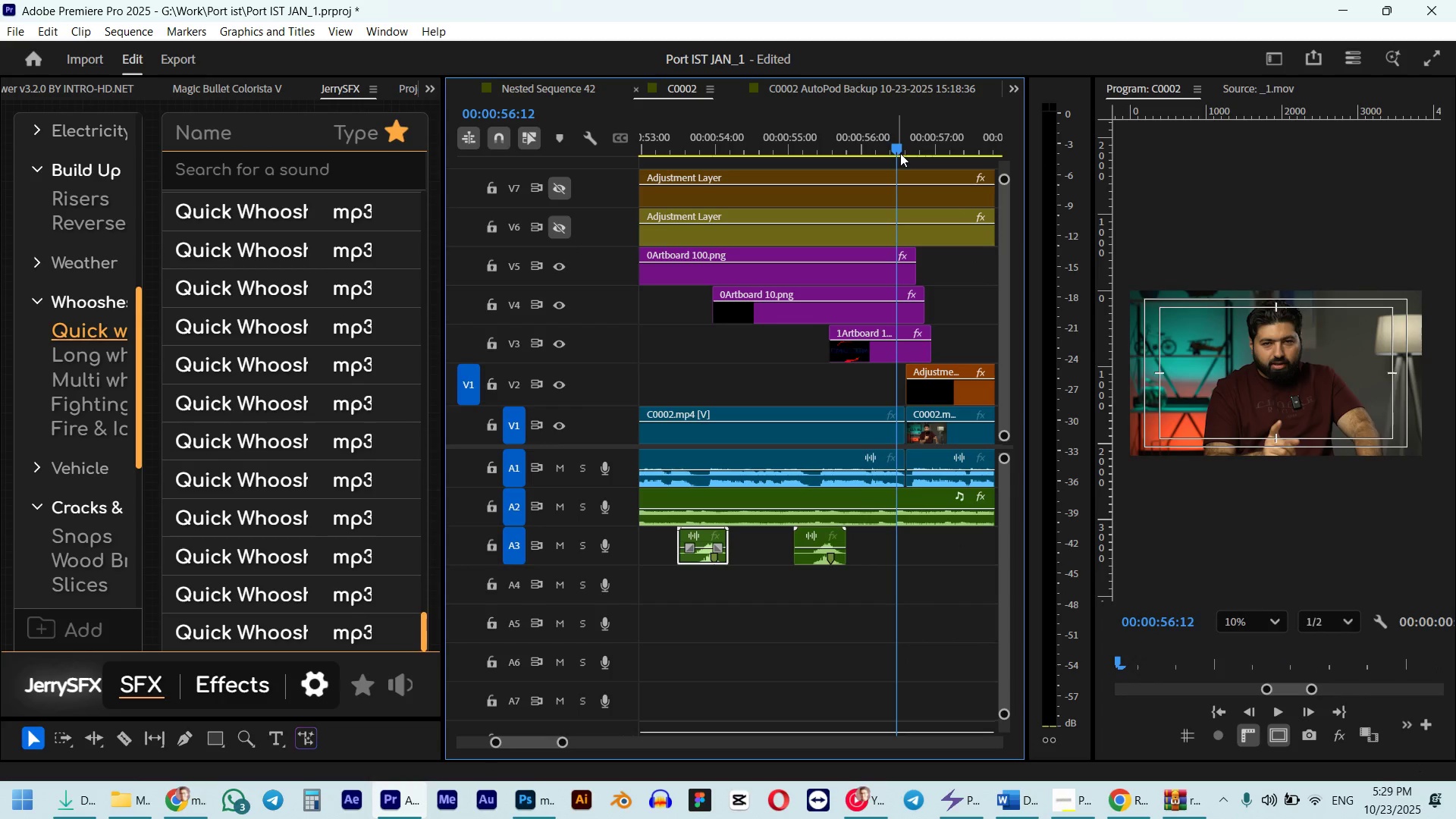 
key(Control+V)
 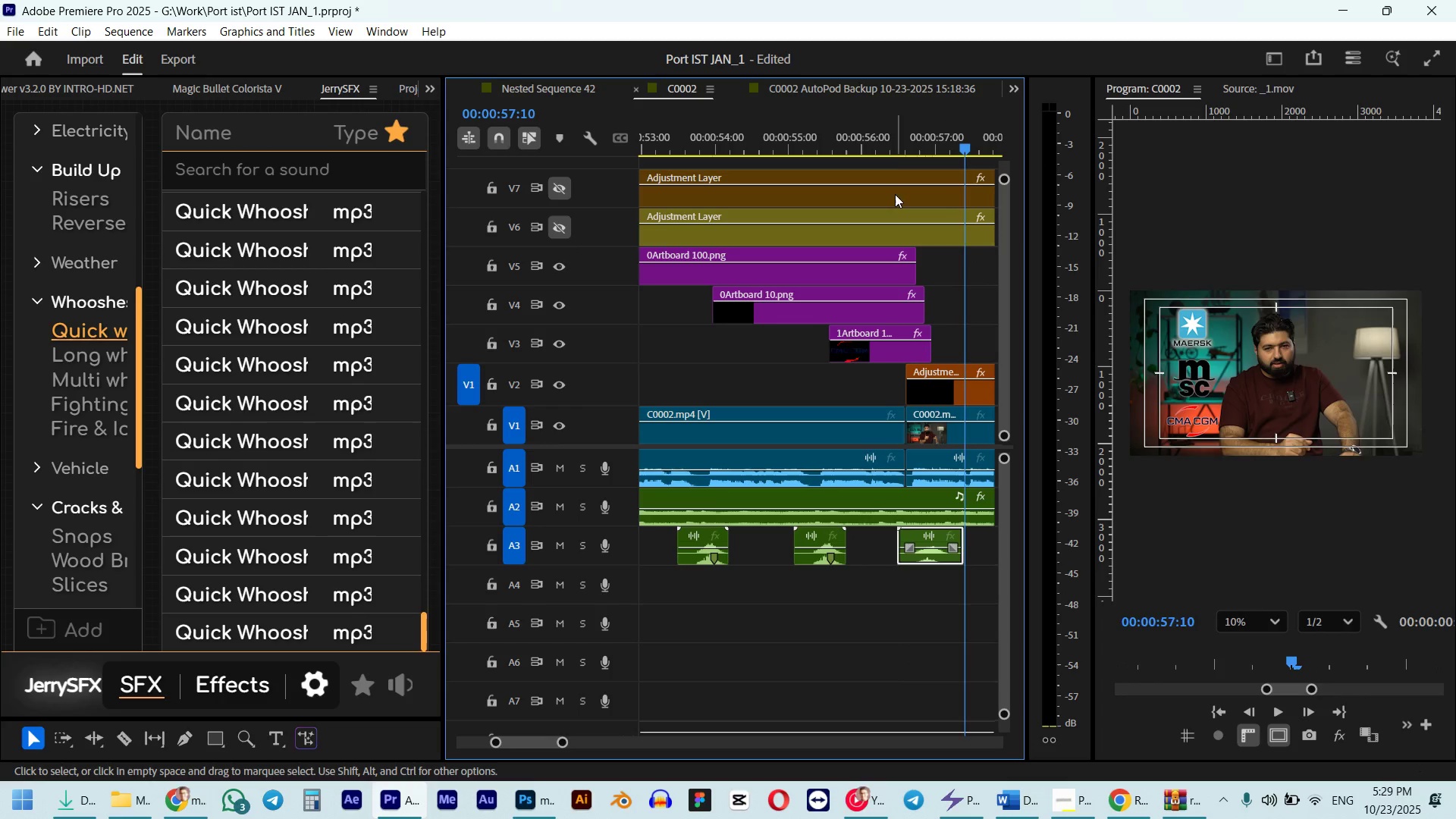 
left_click([893, 136])
 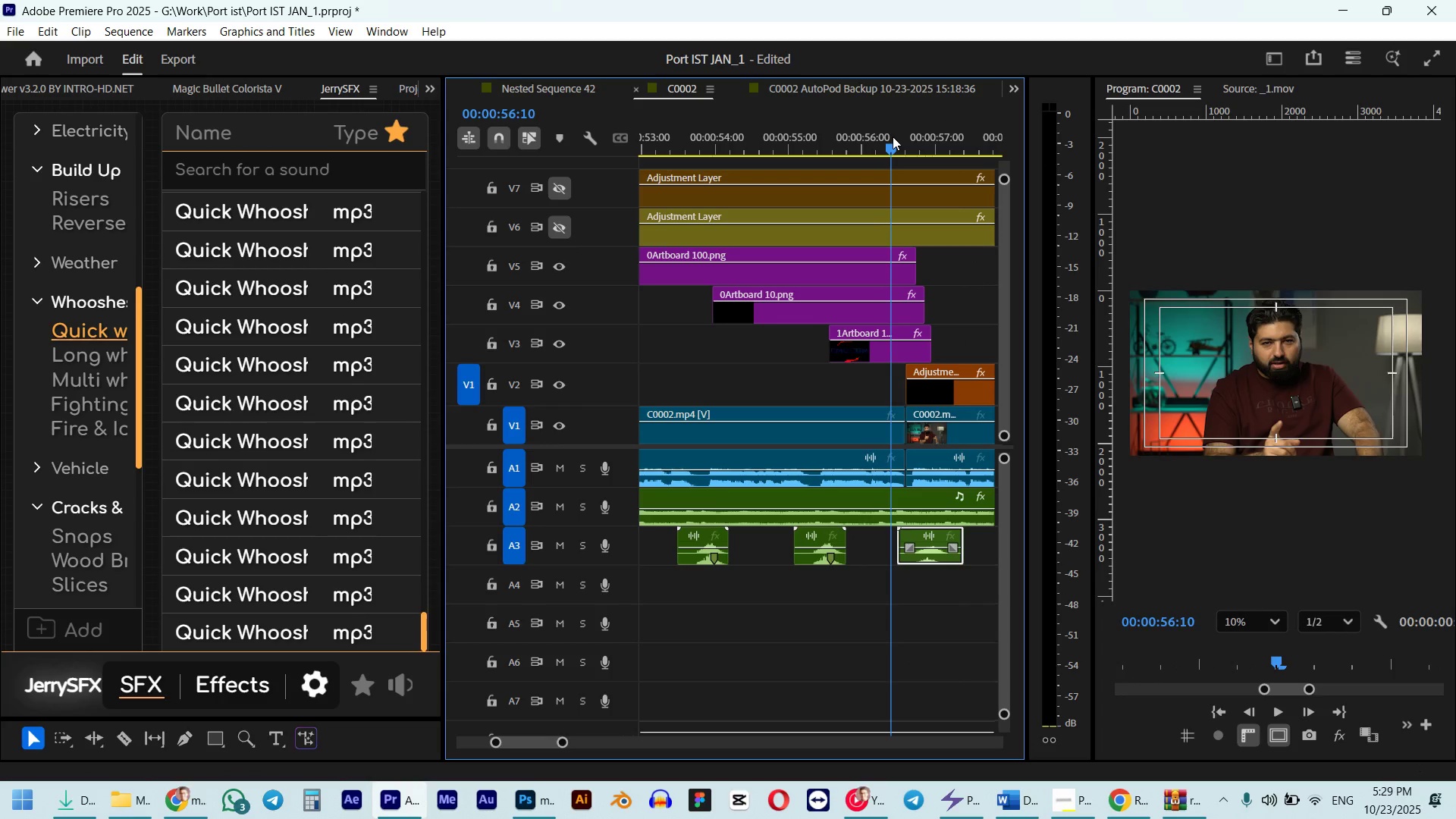 
key(Space)
 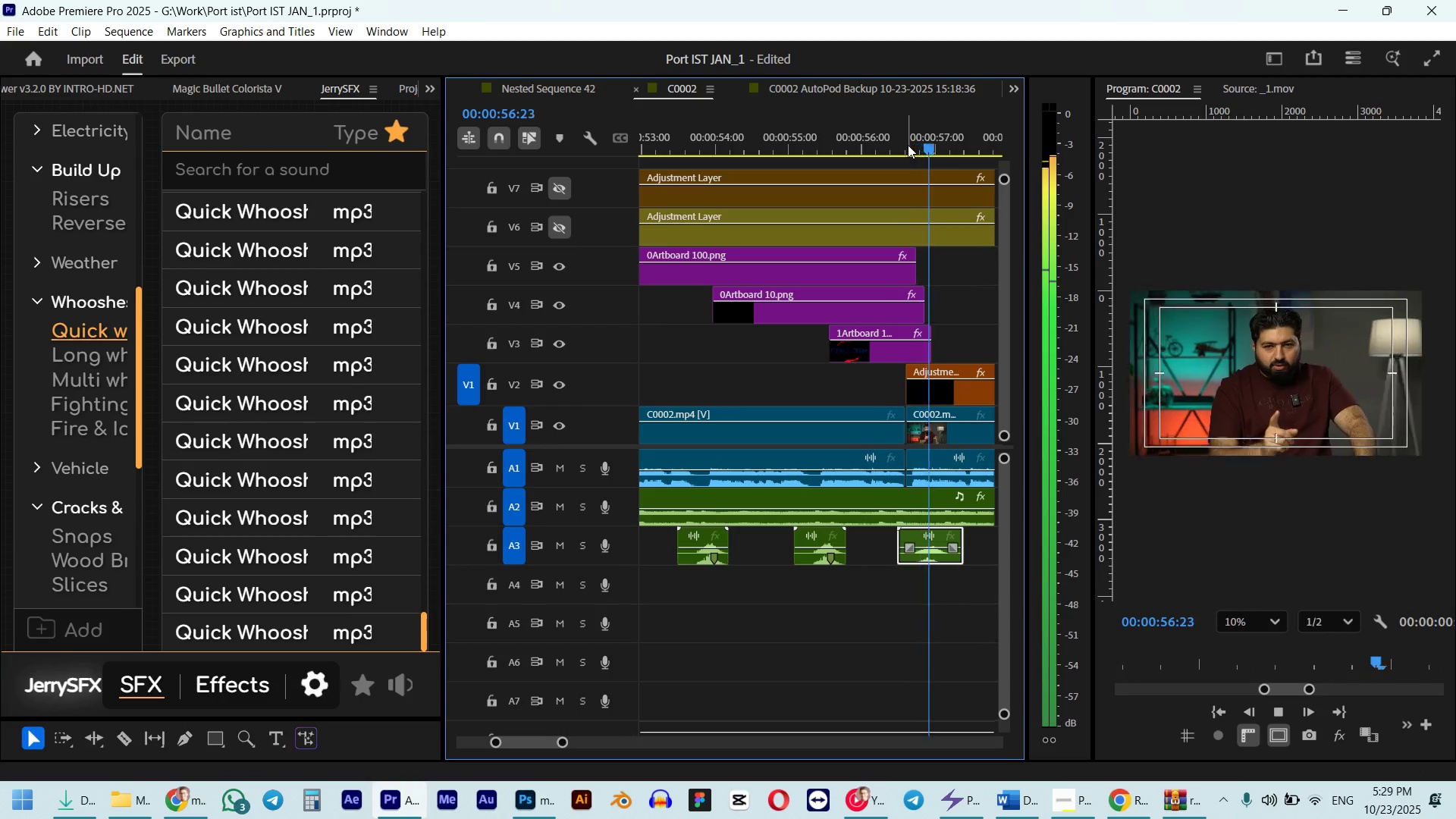 
scroll: coordinate [865, 305], scroll_direction: down, amount: 5.0
 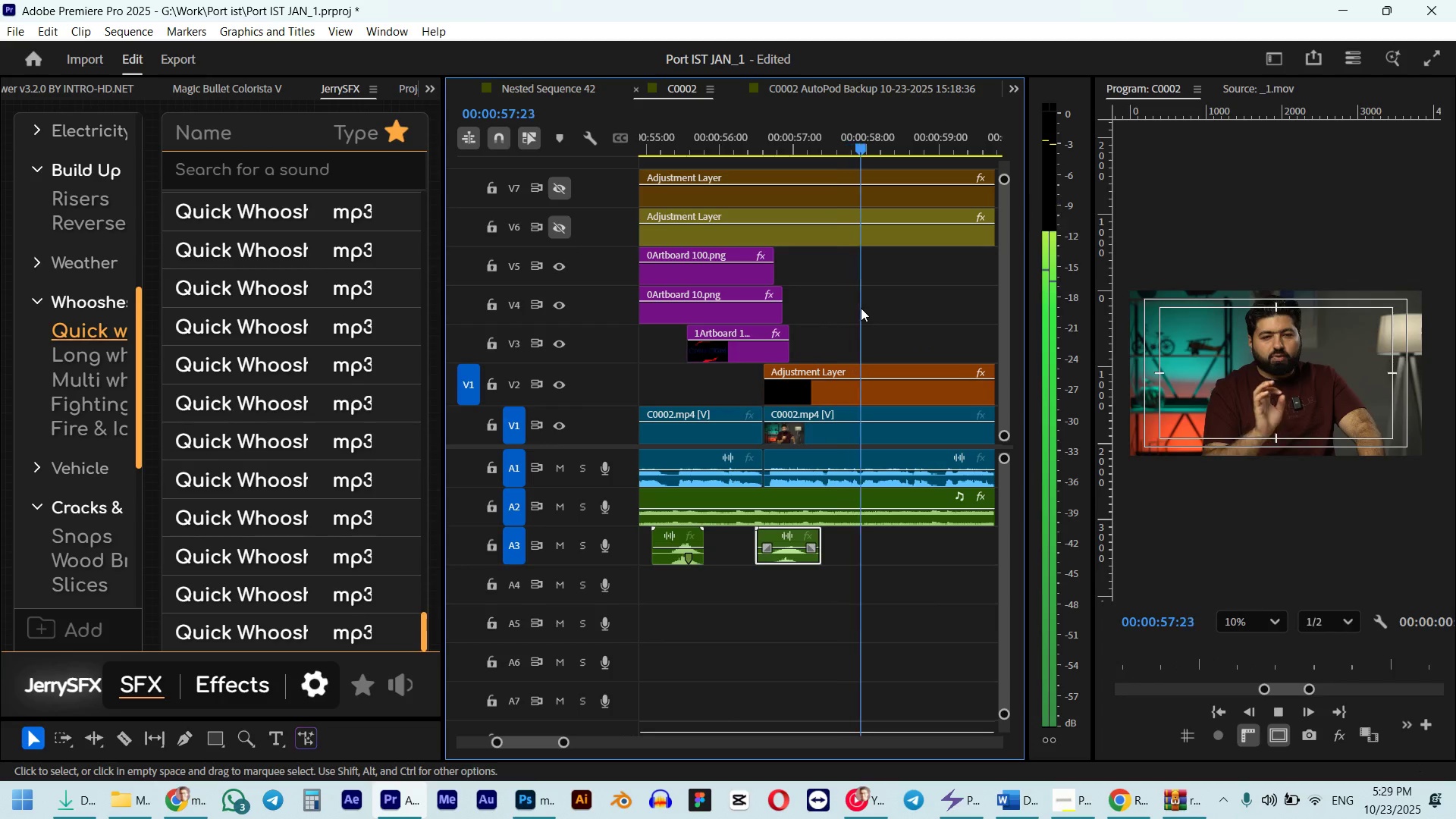 
key(Space)
 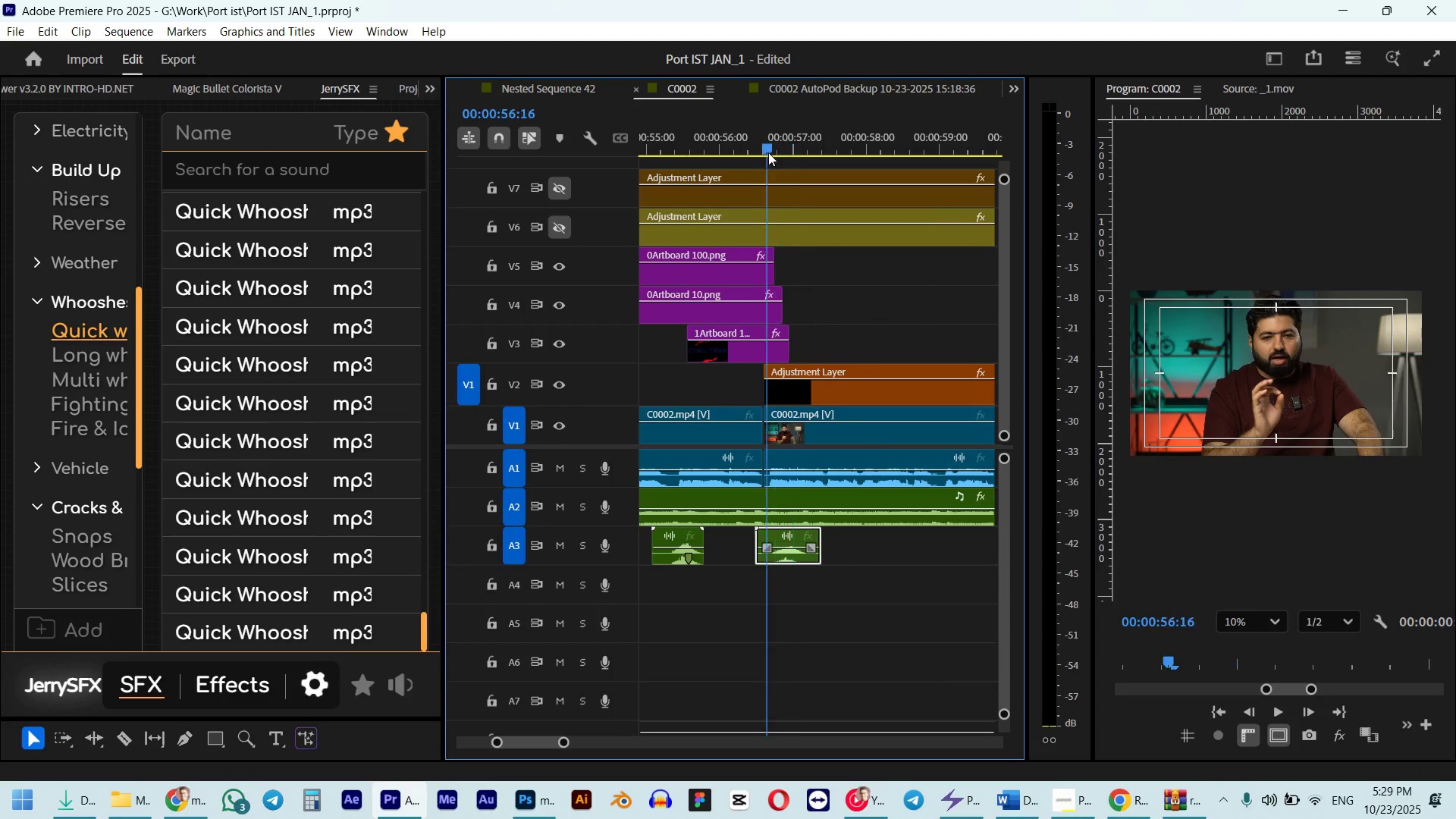 
hold_key(key=ShiftLeft, duration=0.7)
 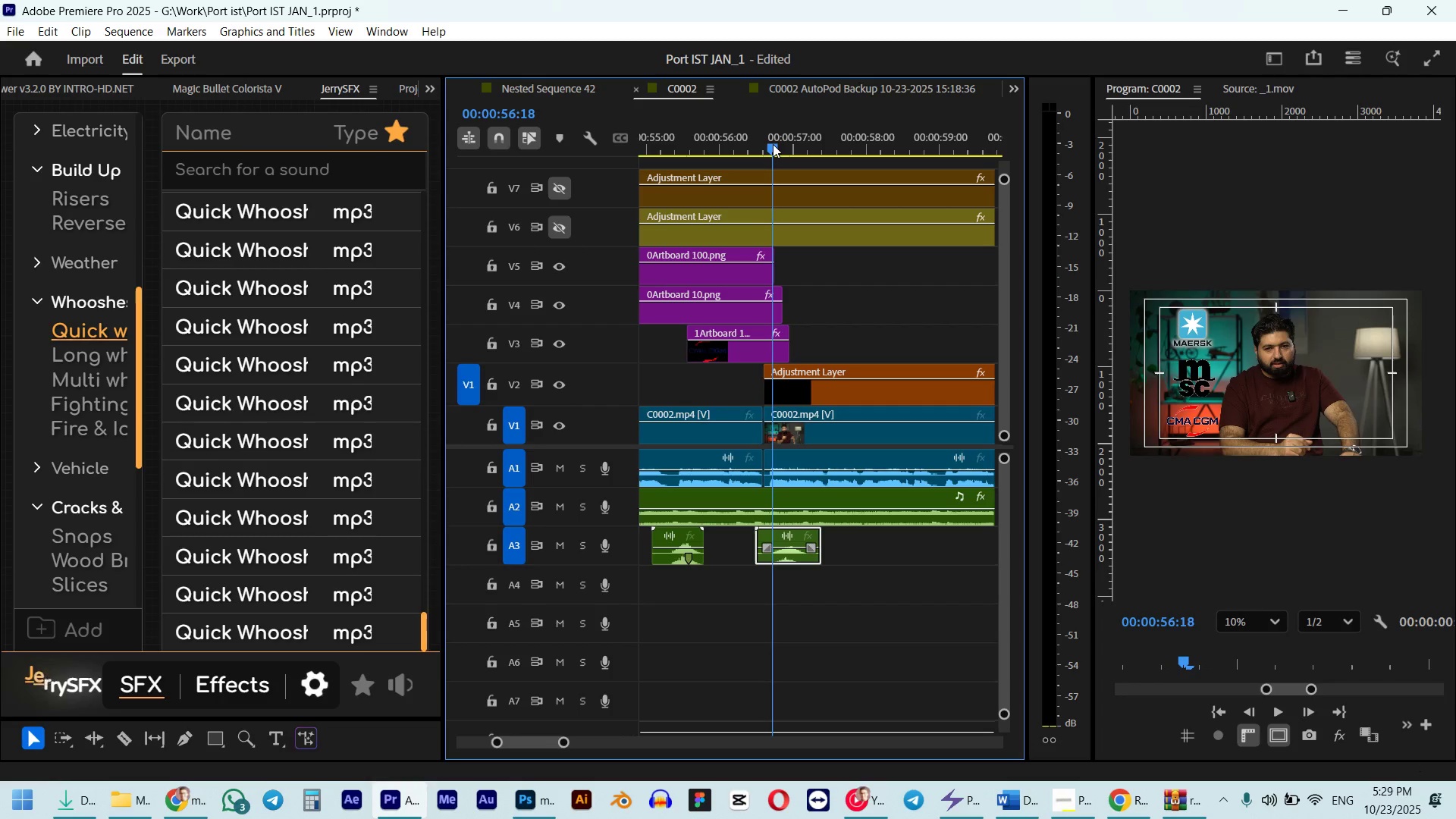 
key(Space)
 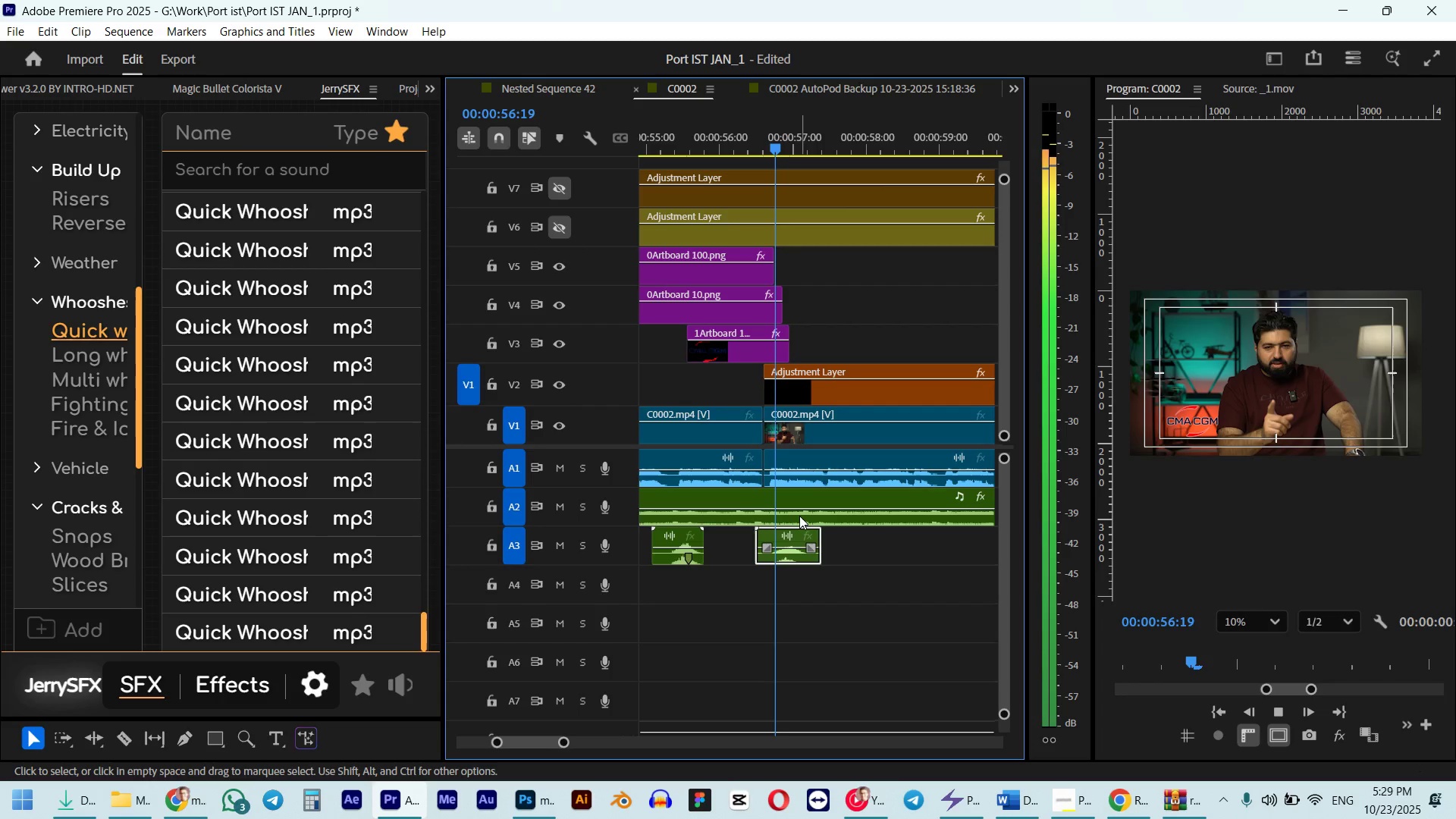 
key(Space)
 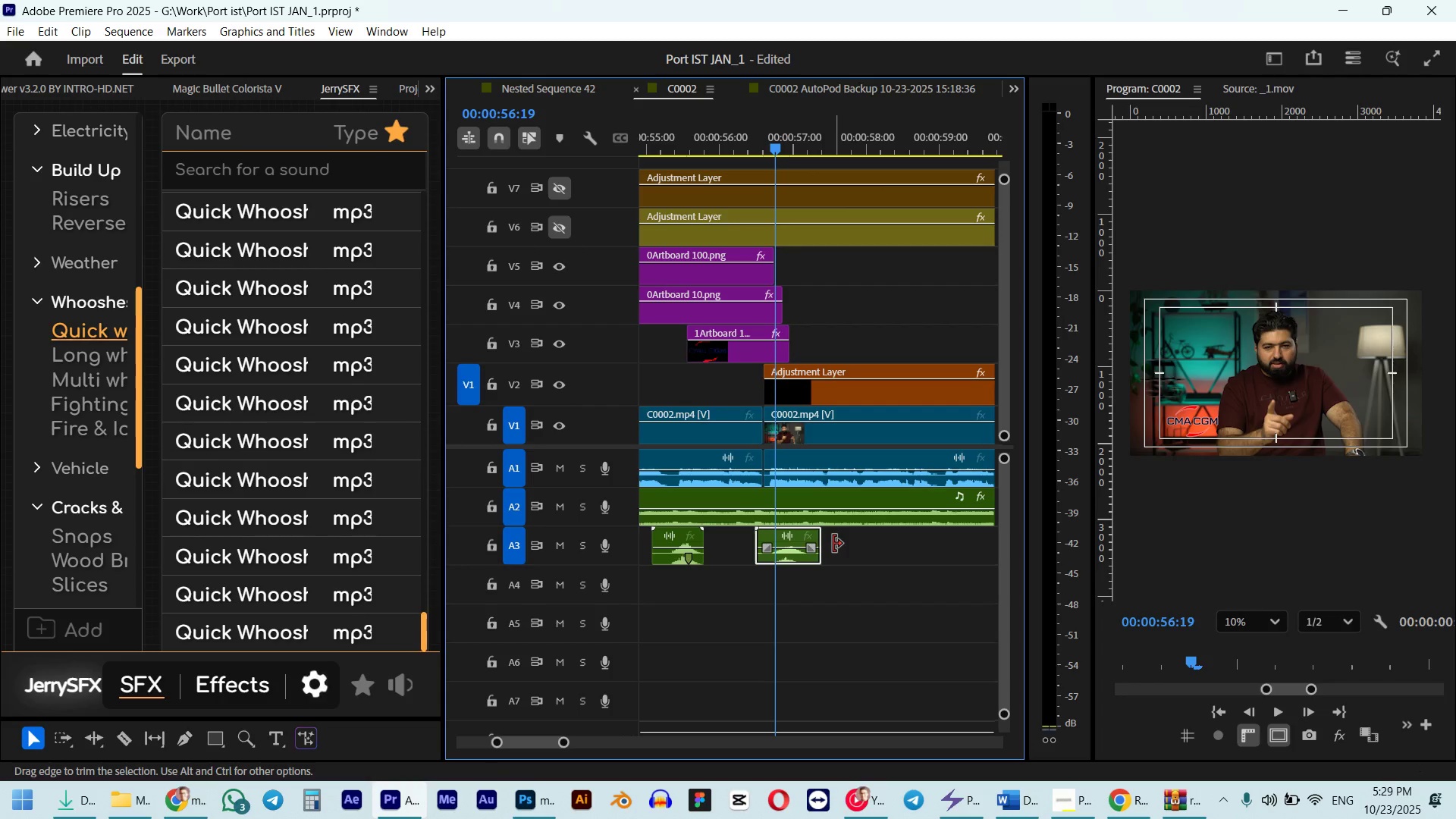 
left_click([871, 589])
 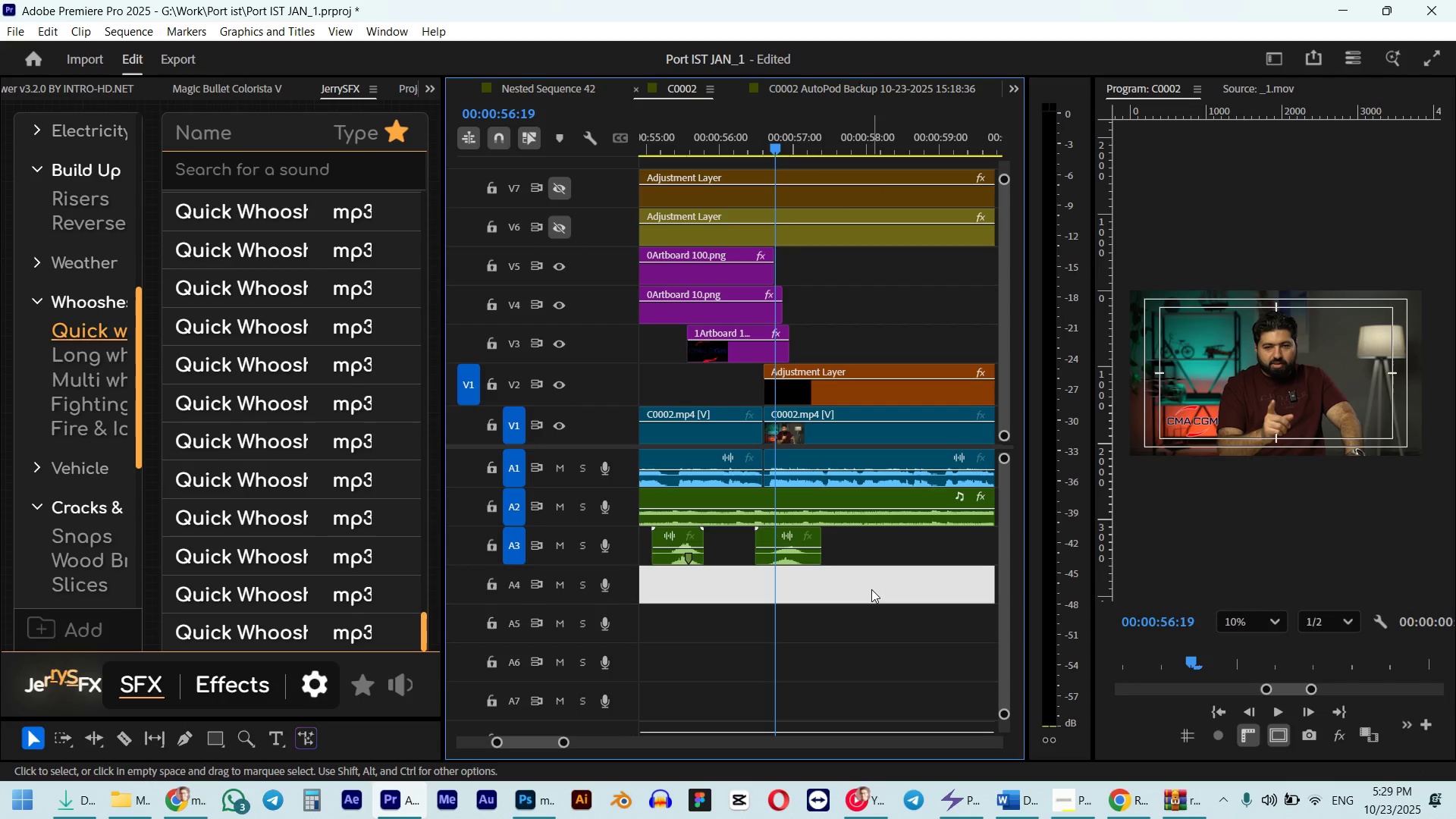 
left_click([871, 589])
 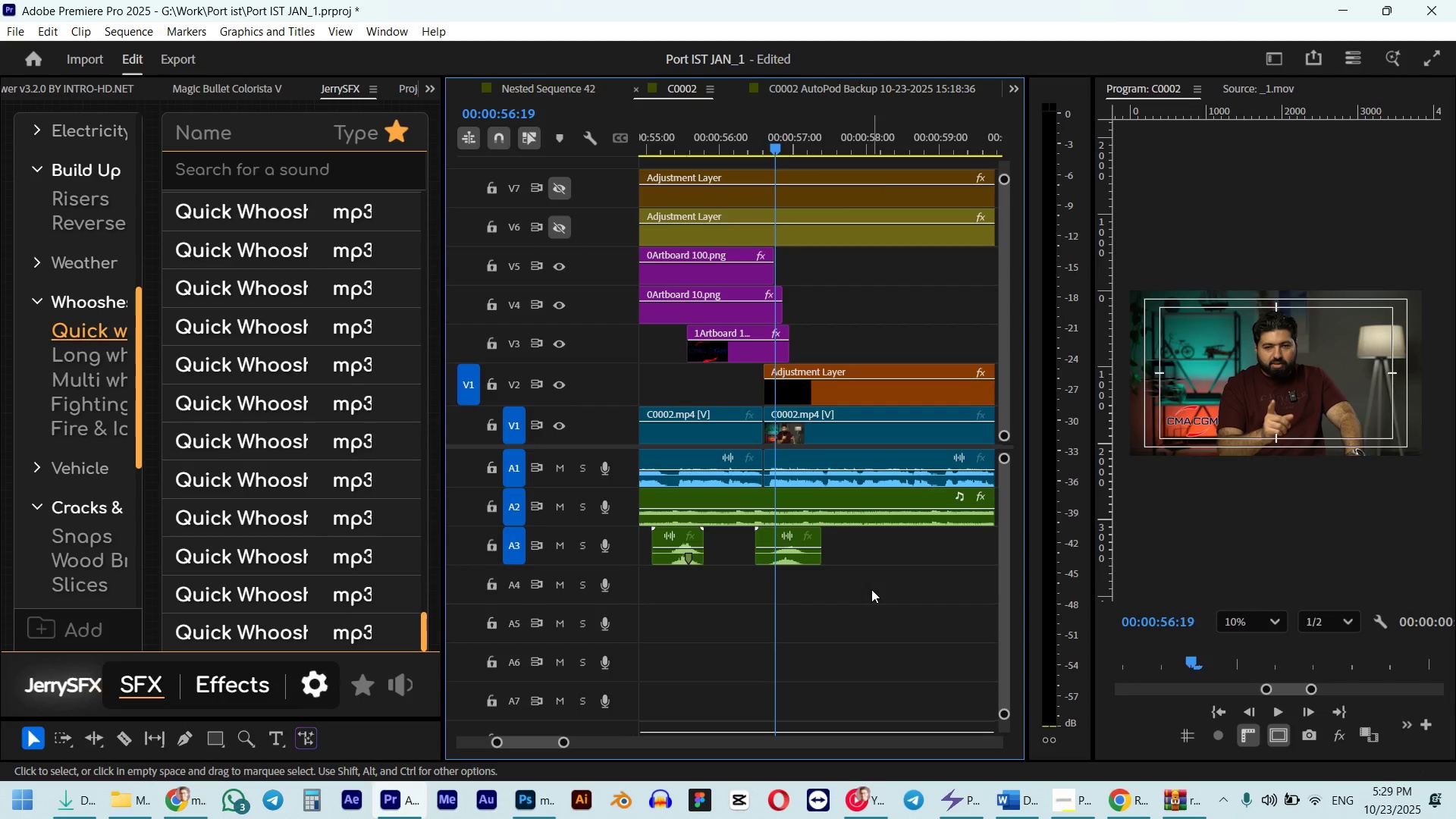 
key(Space)
 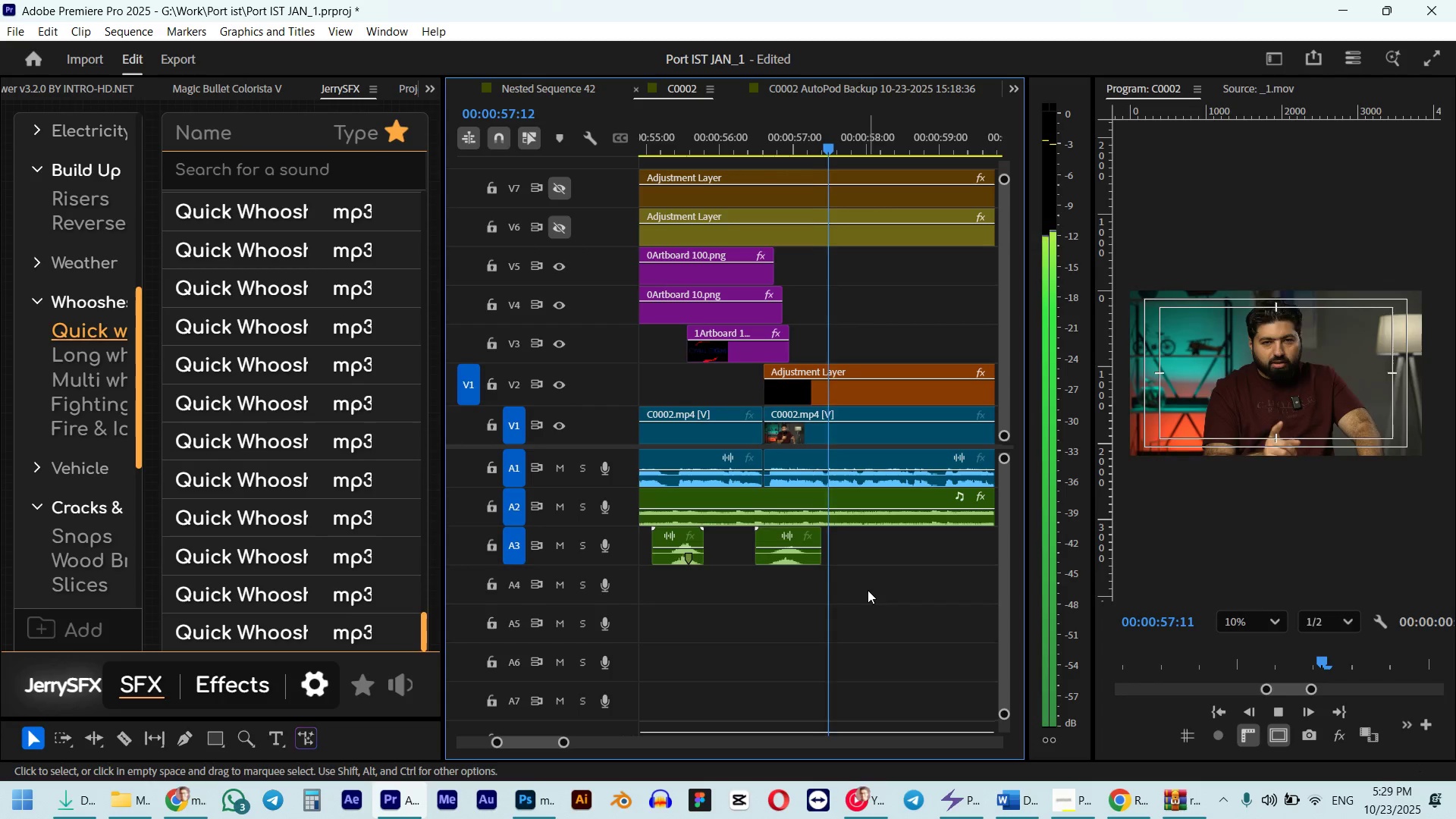 
key(Space)
 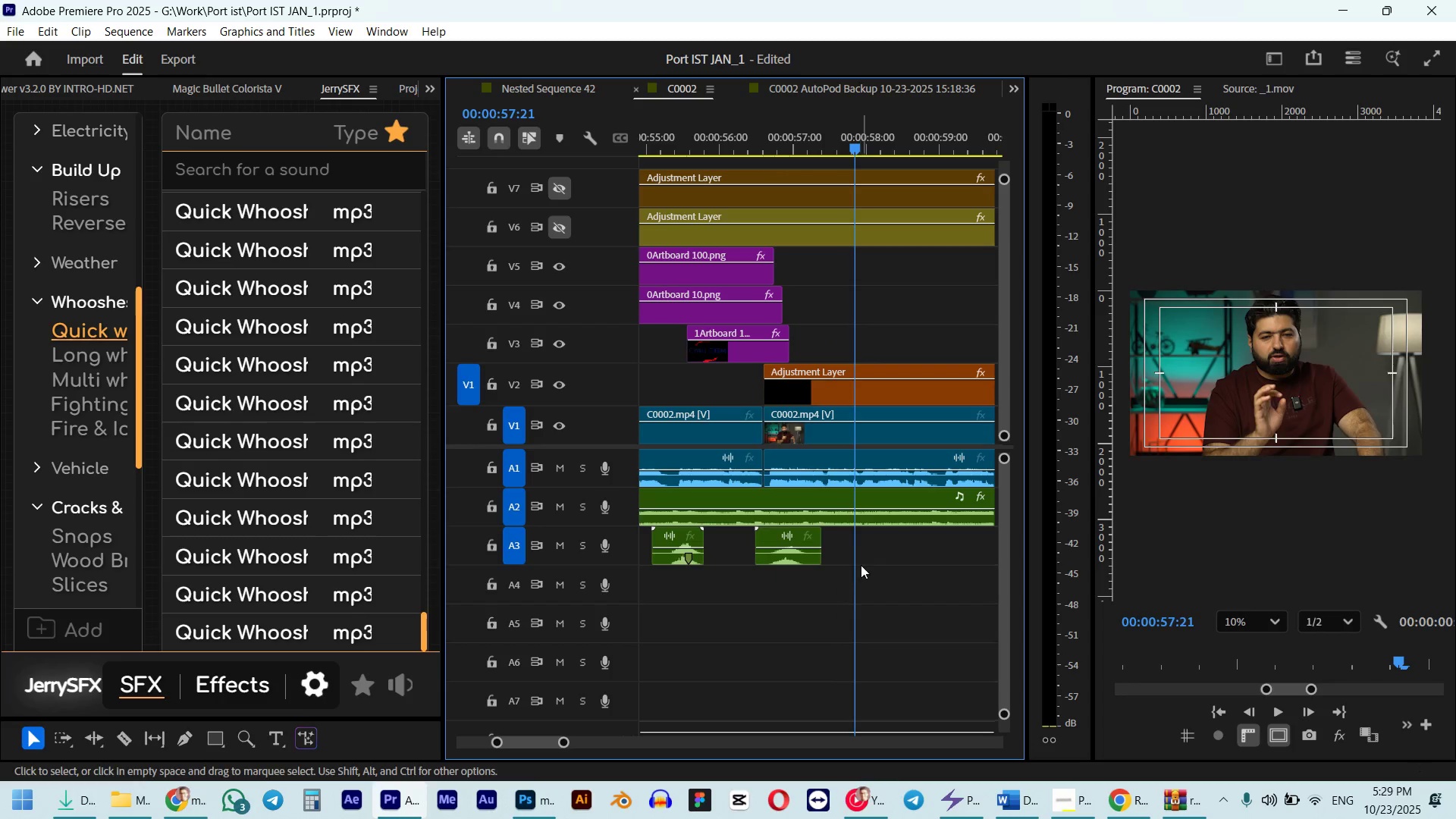 
key(Space)
 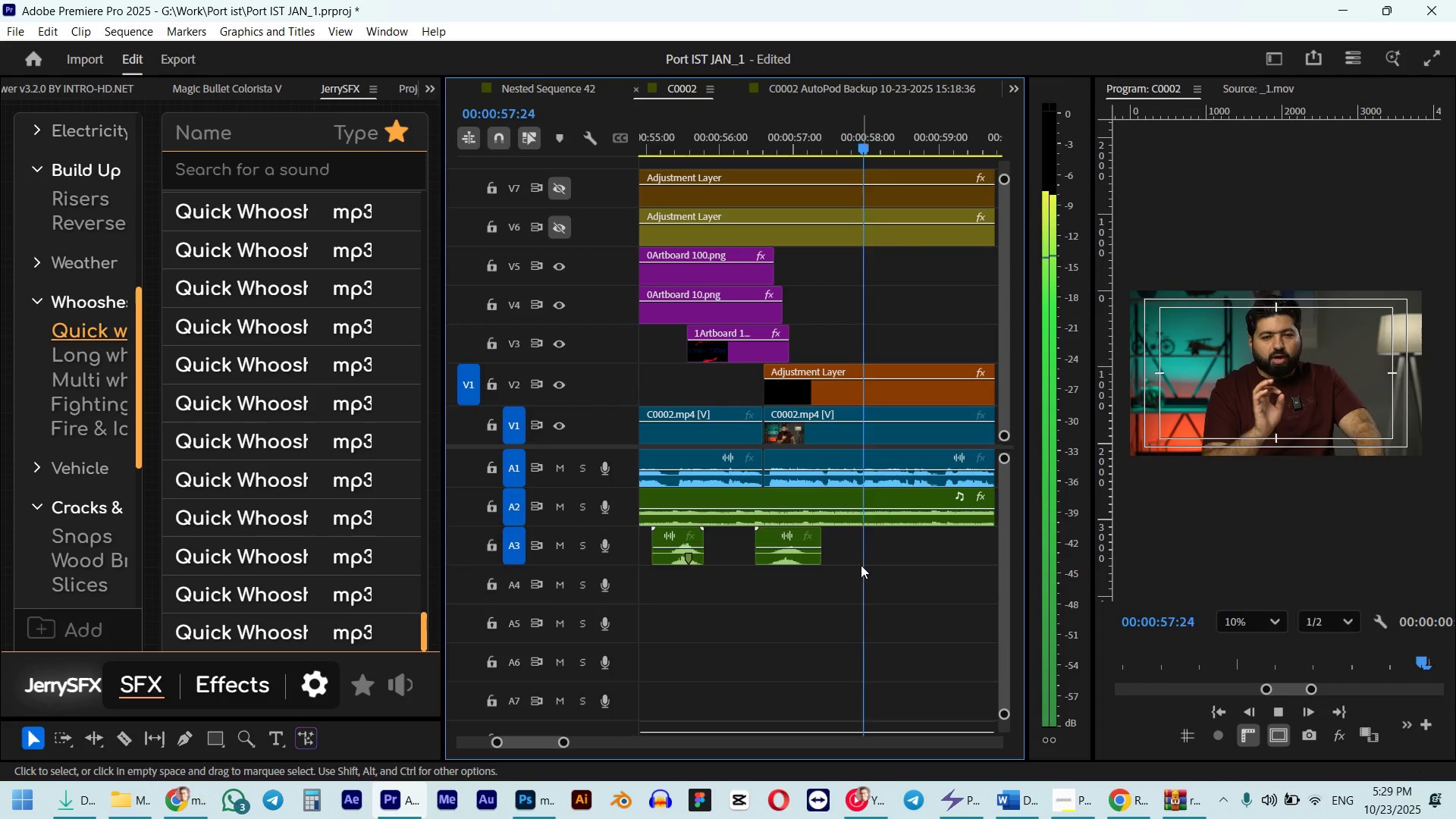 
hold_key(key=AltLeft, duration=0.74)
scroll: coordinate [859, 551], scroll_direction: down, amount: 13.0
 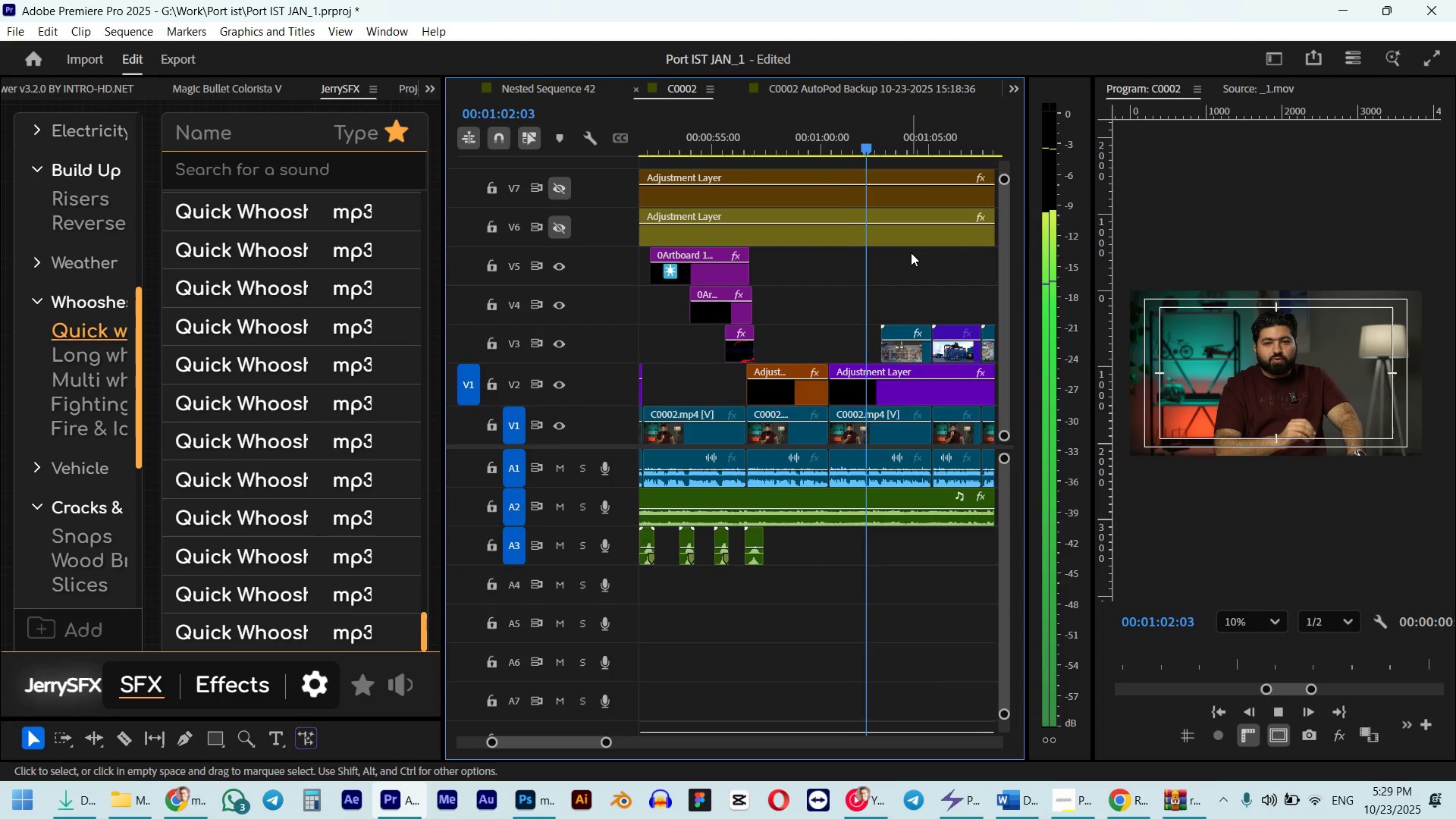 
key(Space)
 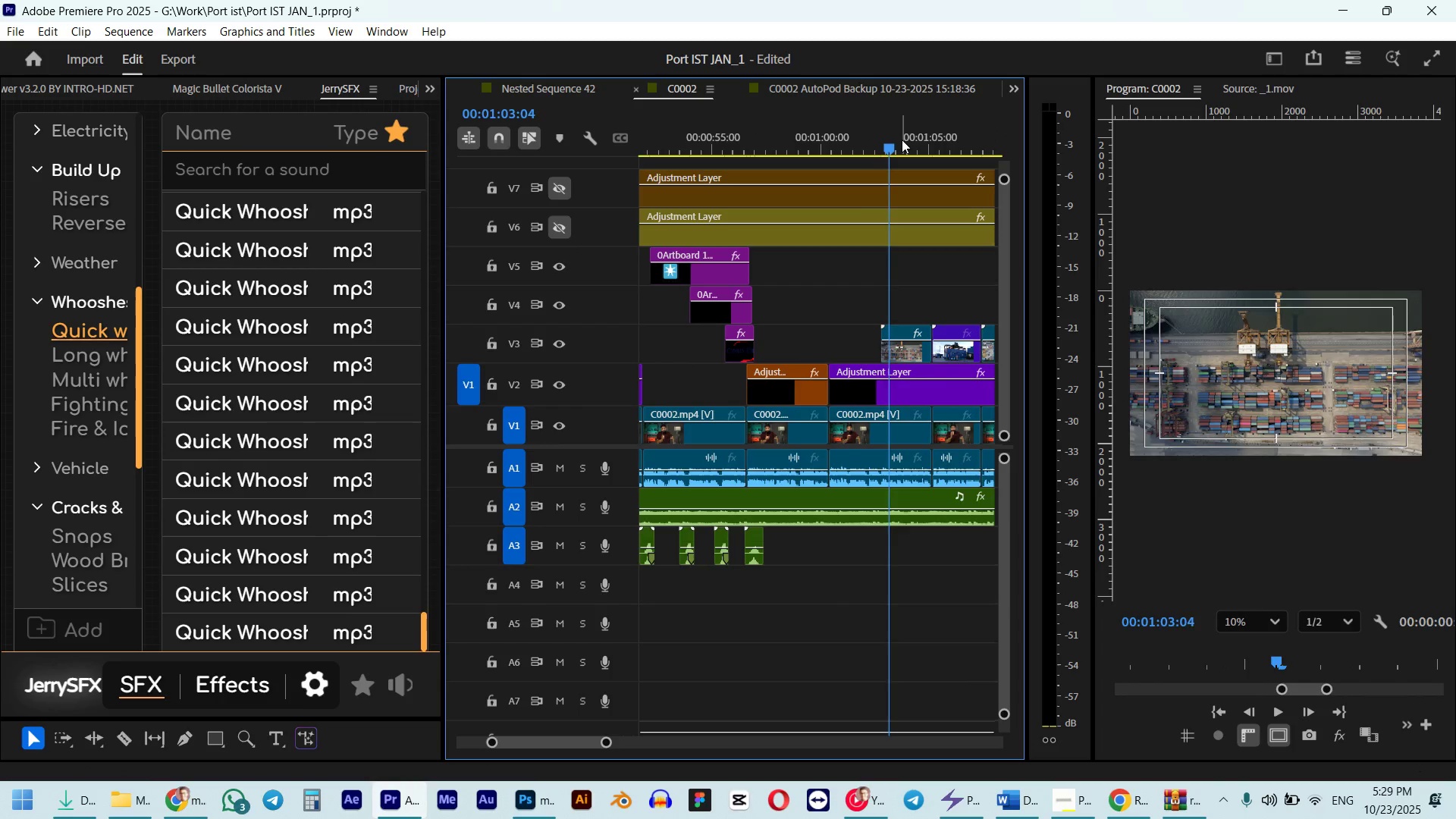 
hold_key(key=ShiftLeft, duration=0.4)
 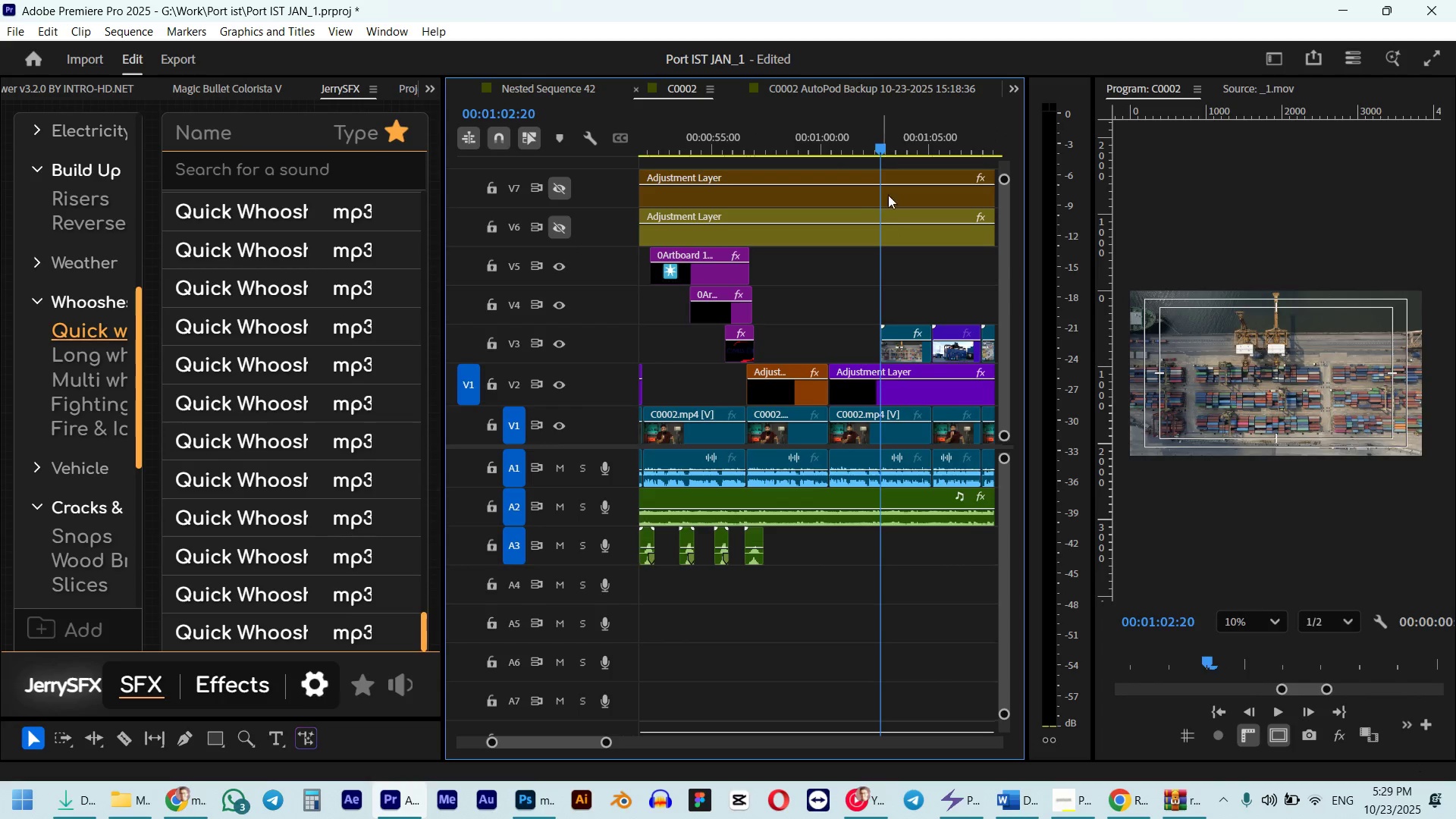 
hold_key(key=AltLeft, duration=0.55)
scroll: coordinate [780, 340], scroll_direction: up, amount: 1.0
 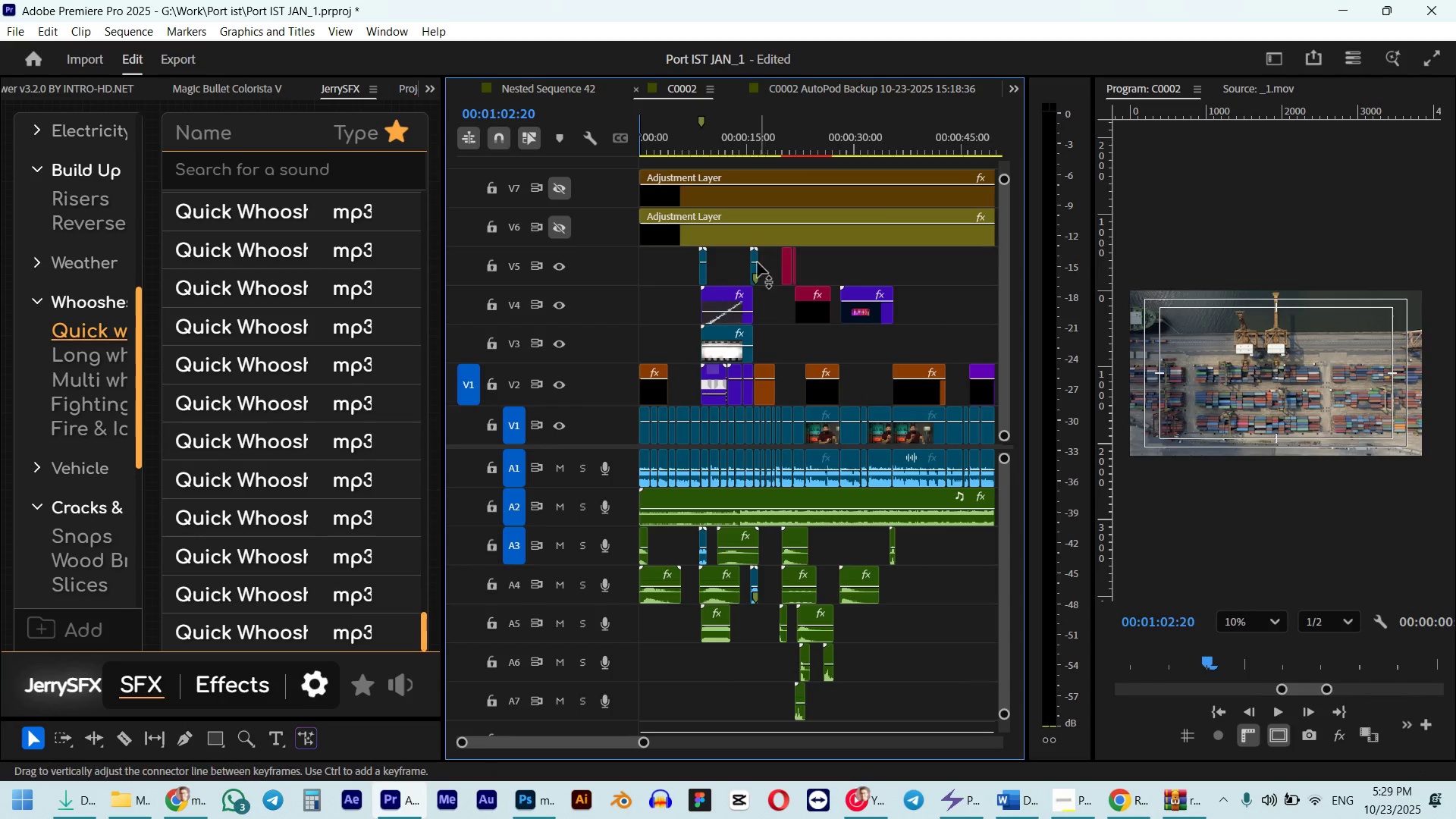 
left_click([752, 262])
 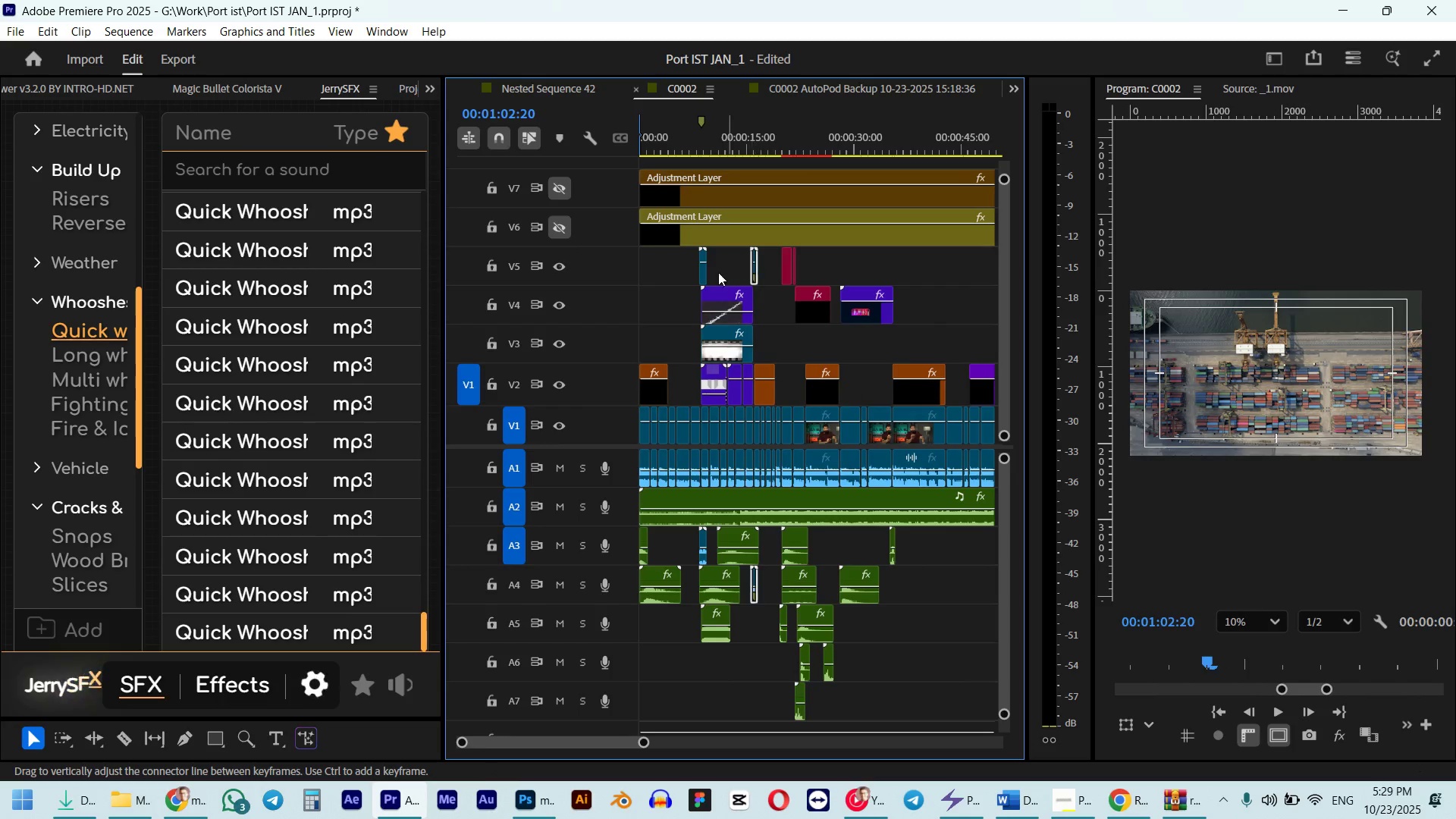 
hold_key(key=ShiftLeft, duration=1.01)
left_click([703, 272])
 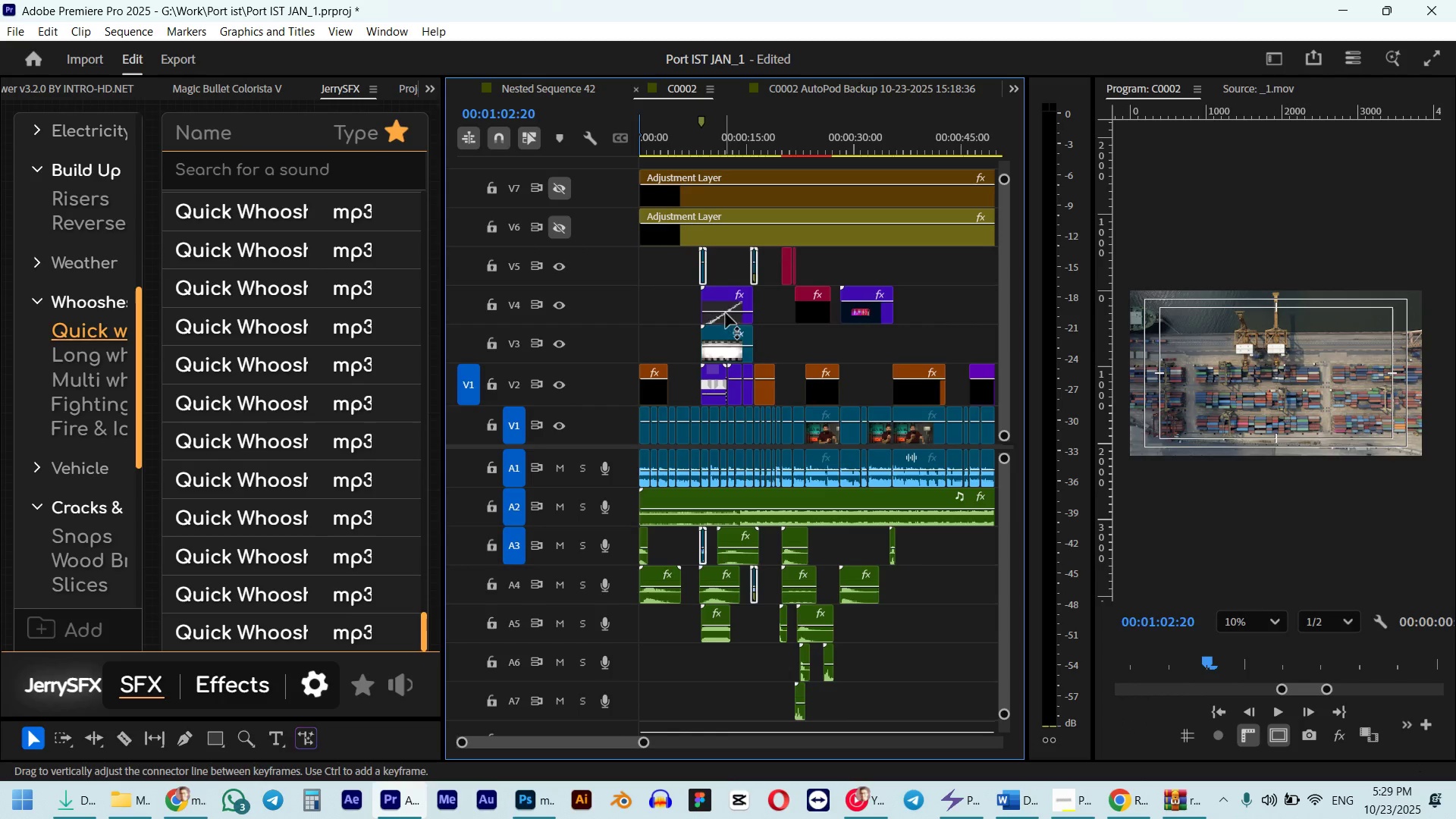 
key(Control+C)
 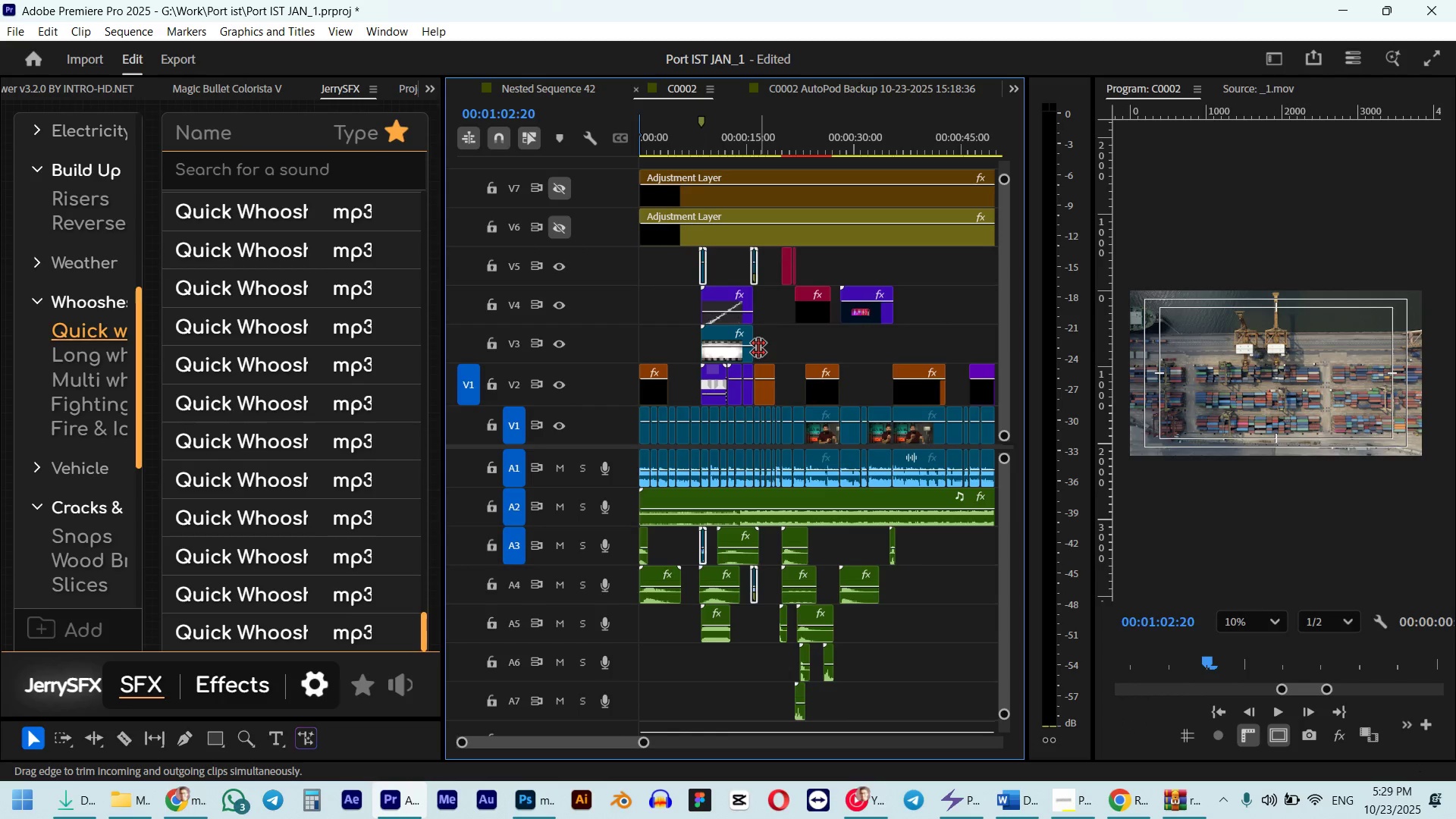 
key(Control+V)
 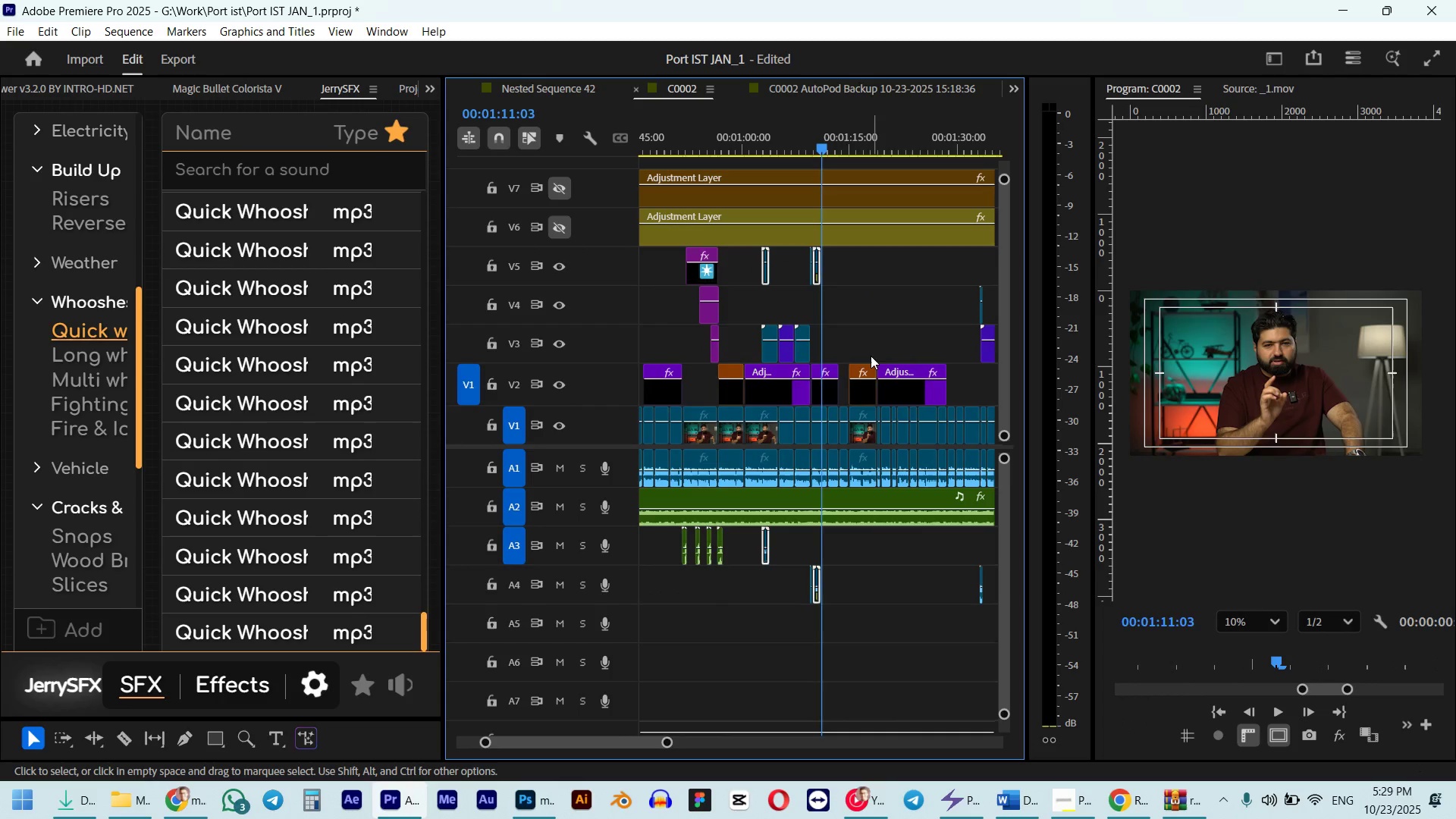 
hold_key(key=AltLeft, duration=0.95)
scroll: coordinate [772, 372], scroll_direction: up, amount: 14.0
 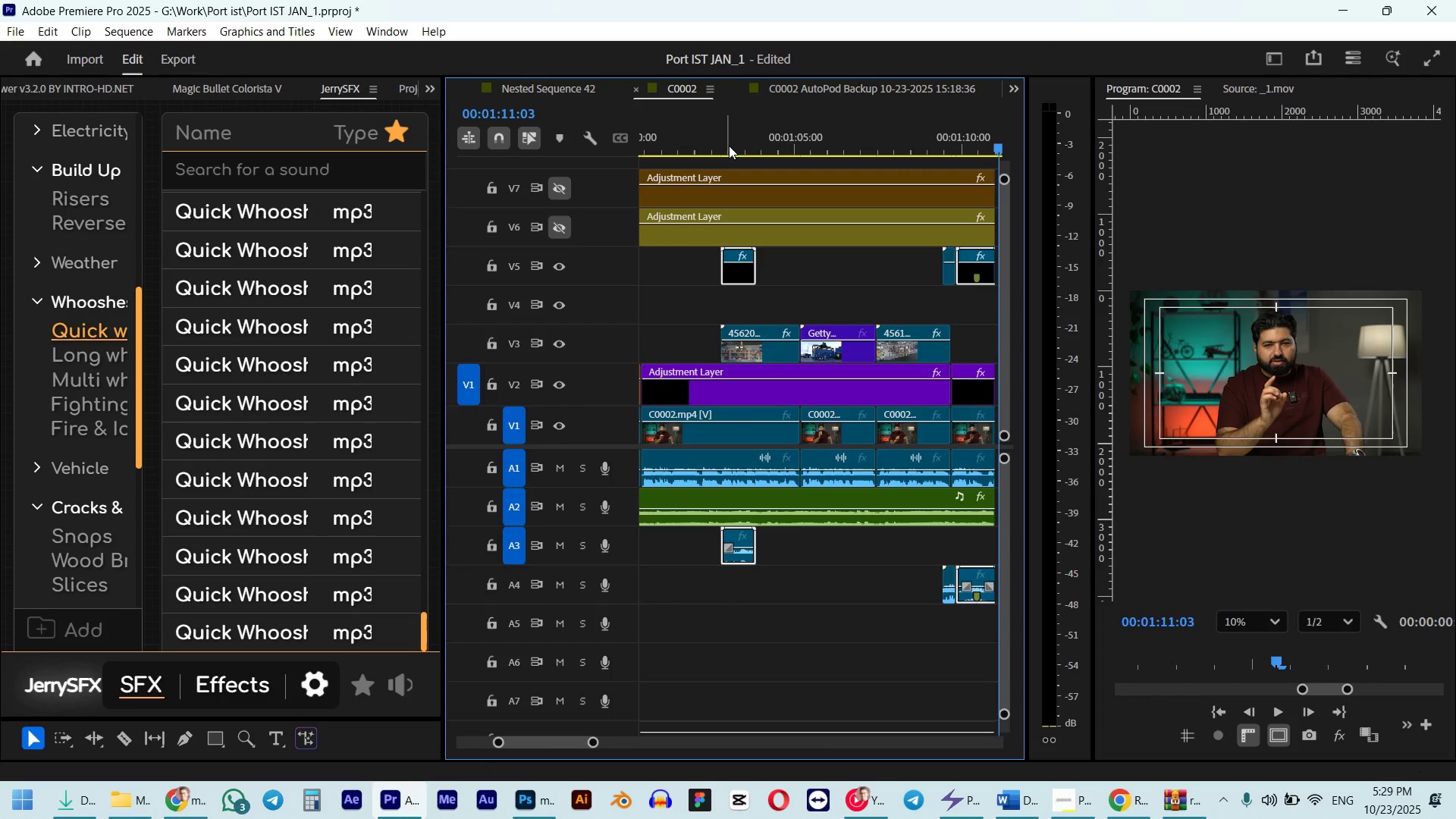 
hold_key(key=ShiftLeft, duration=0.51)
 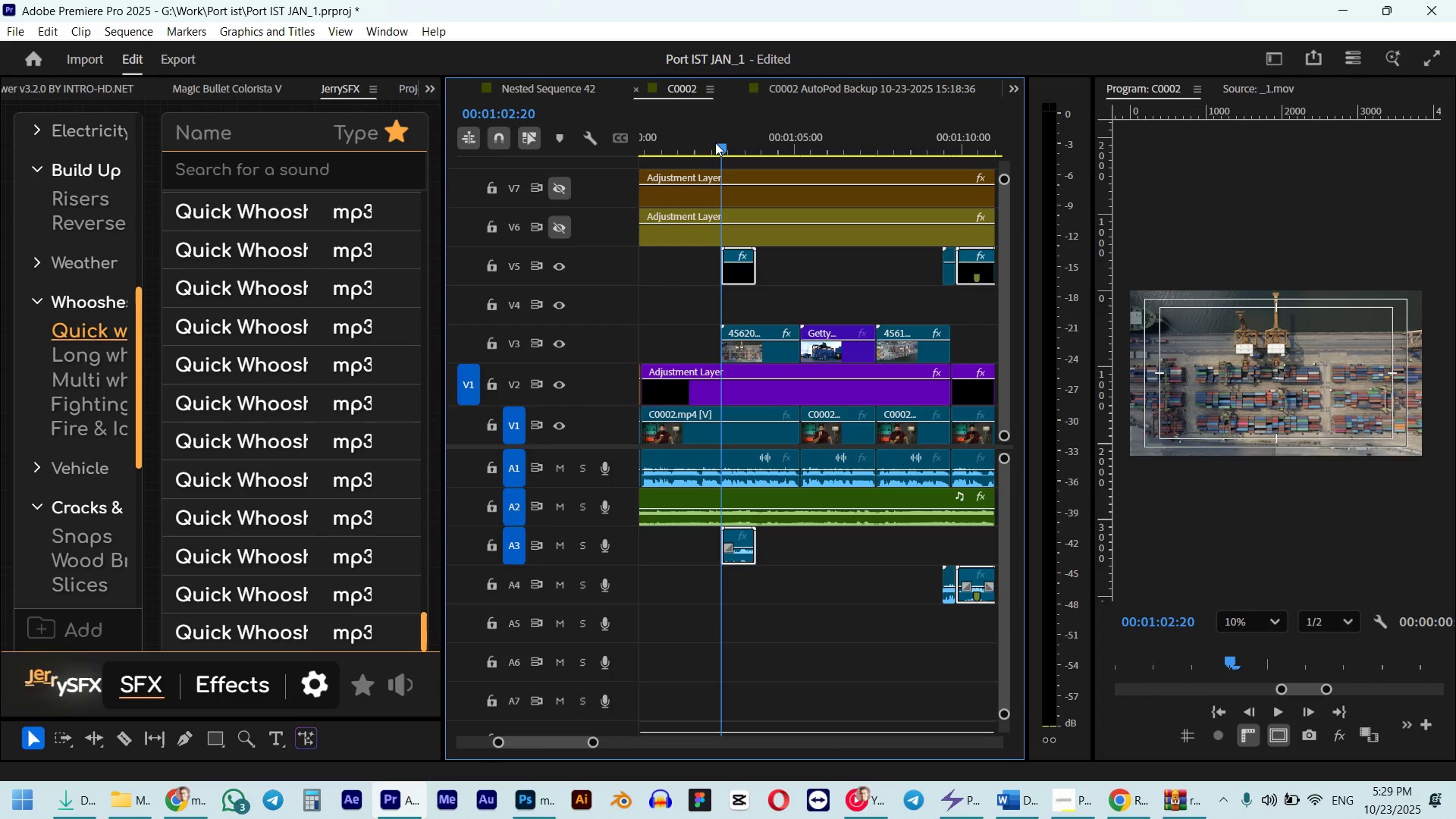 
key(Alt+ArrowLeft)
 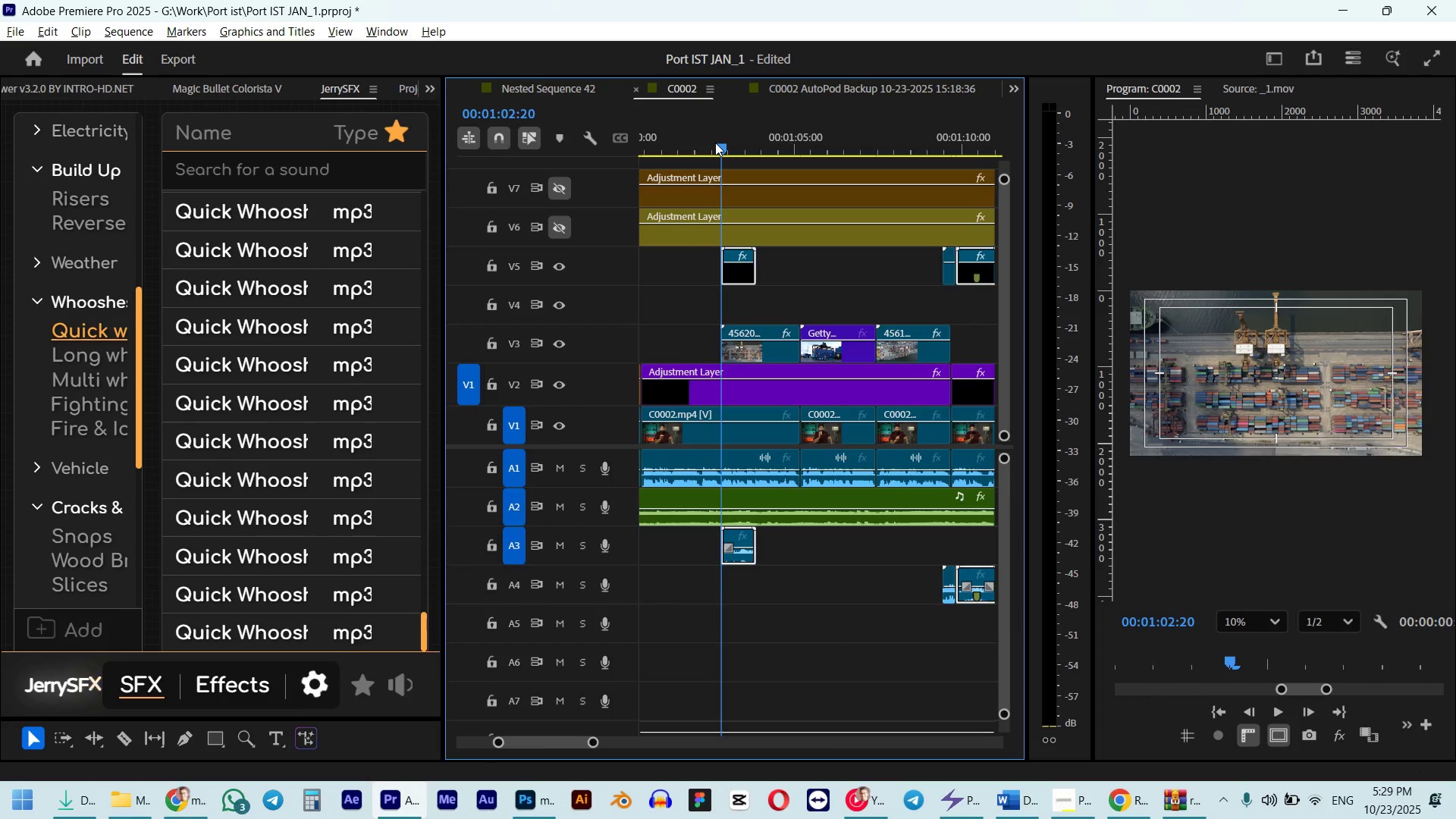 
key(Alt+Shift+ArrowLeft)
 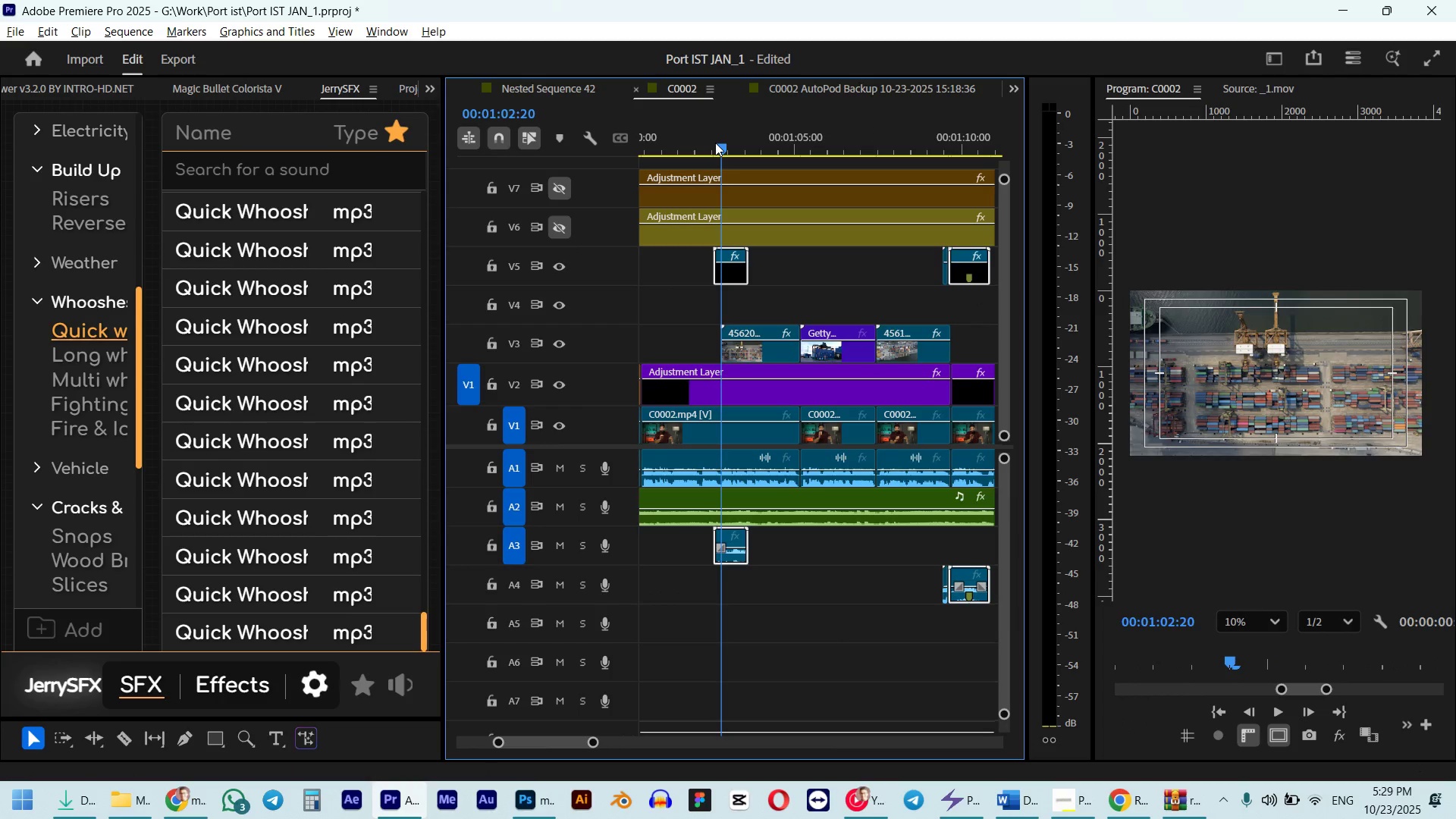 
key(Alt+Shift+ArrowLeft)
 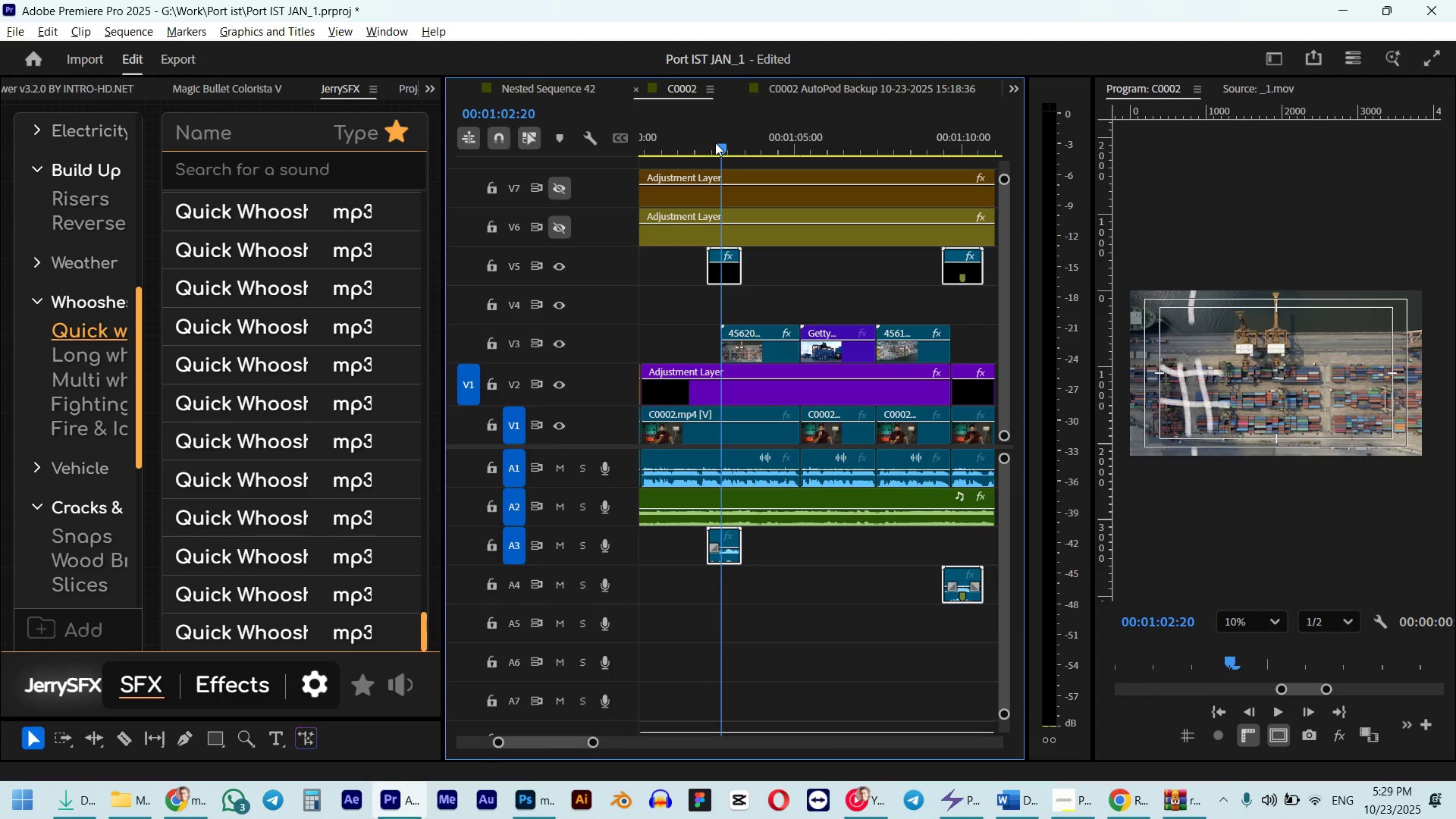 
key(Alt+Shift+ArrowLeft)
 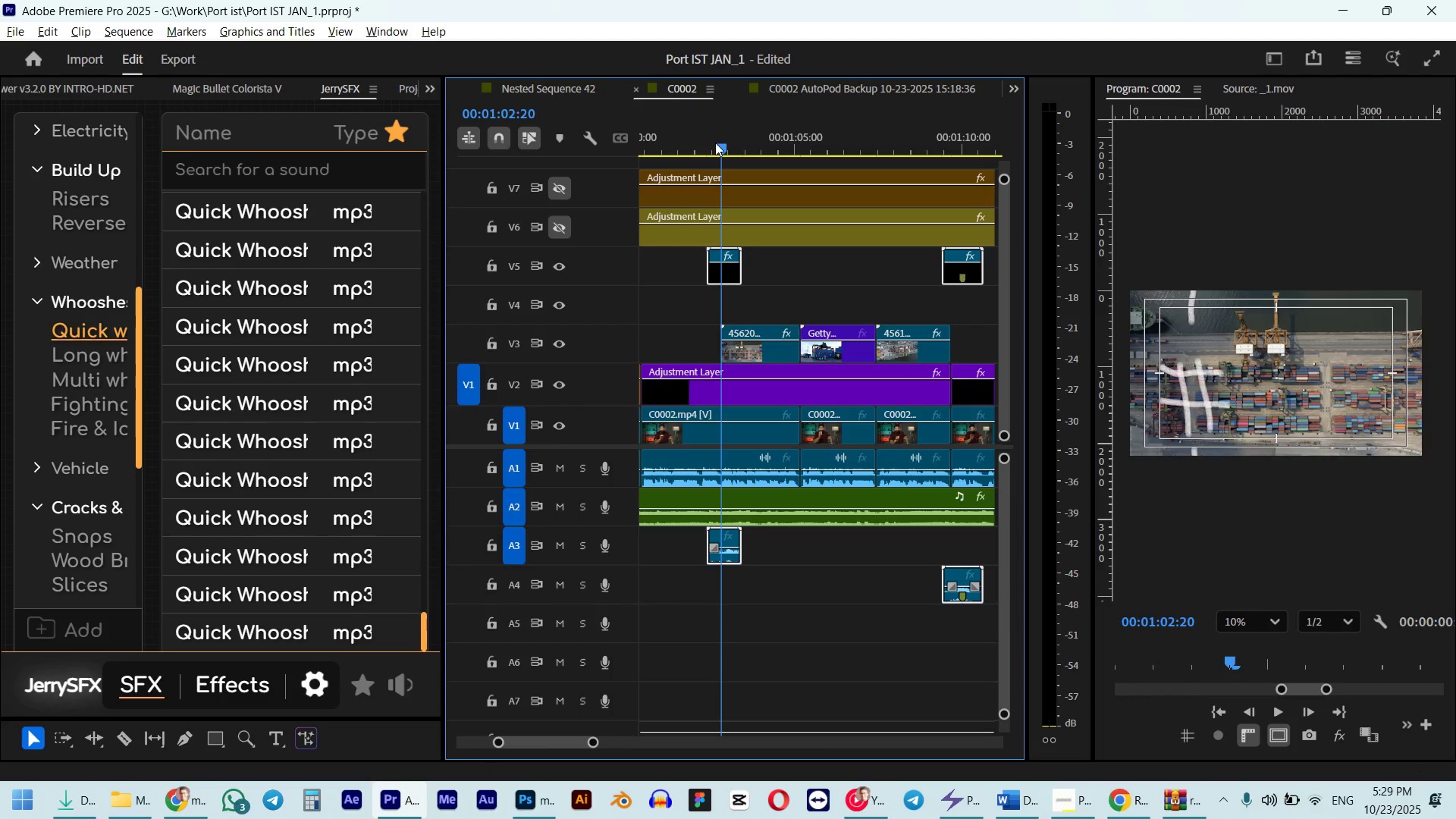 
key(Alt+ArrowLeft)
 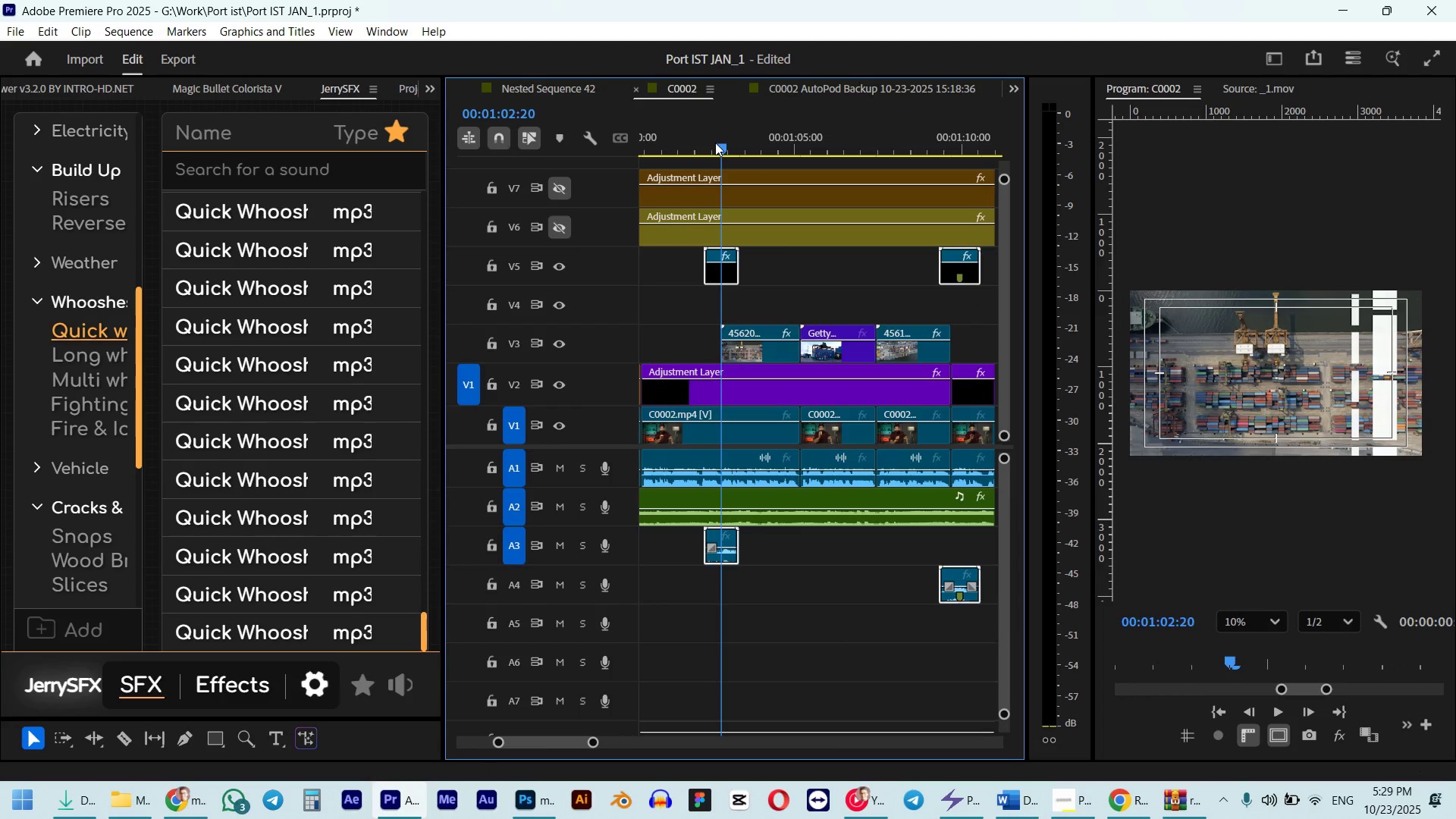 
left_click([694, 143])
 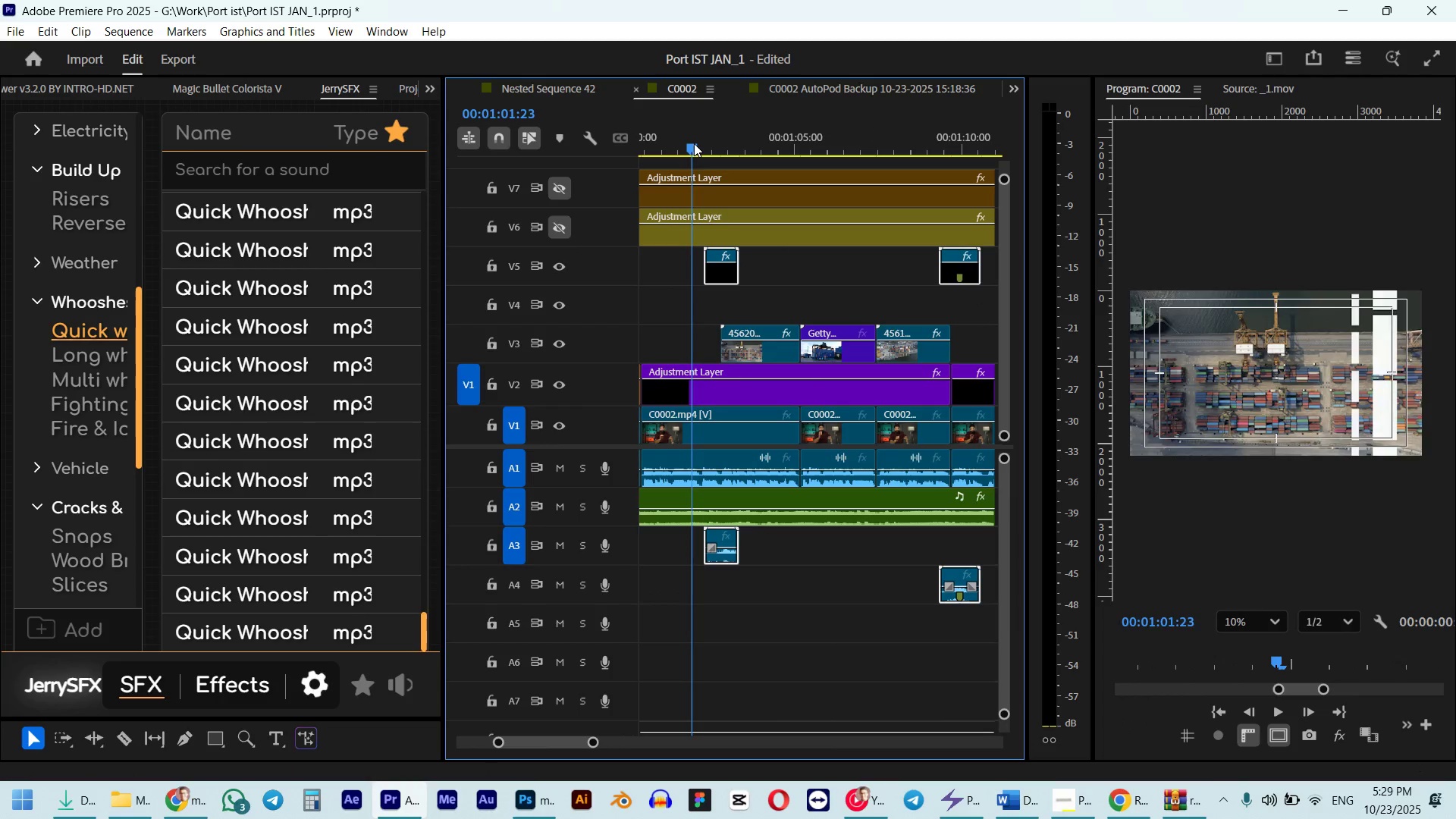 
key(Space)
 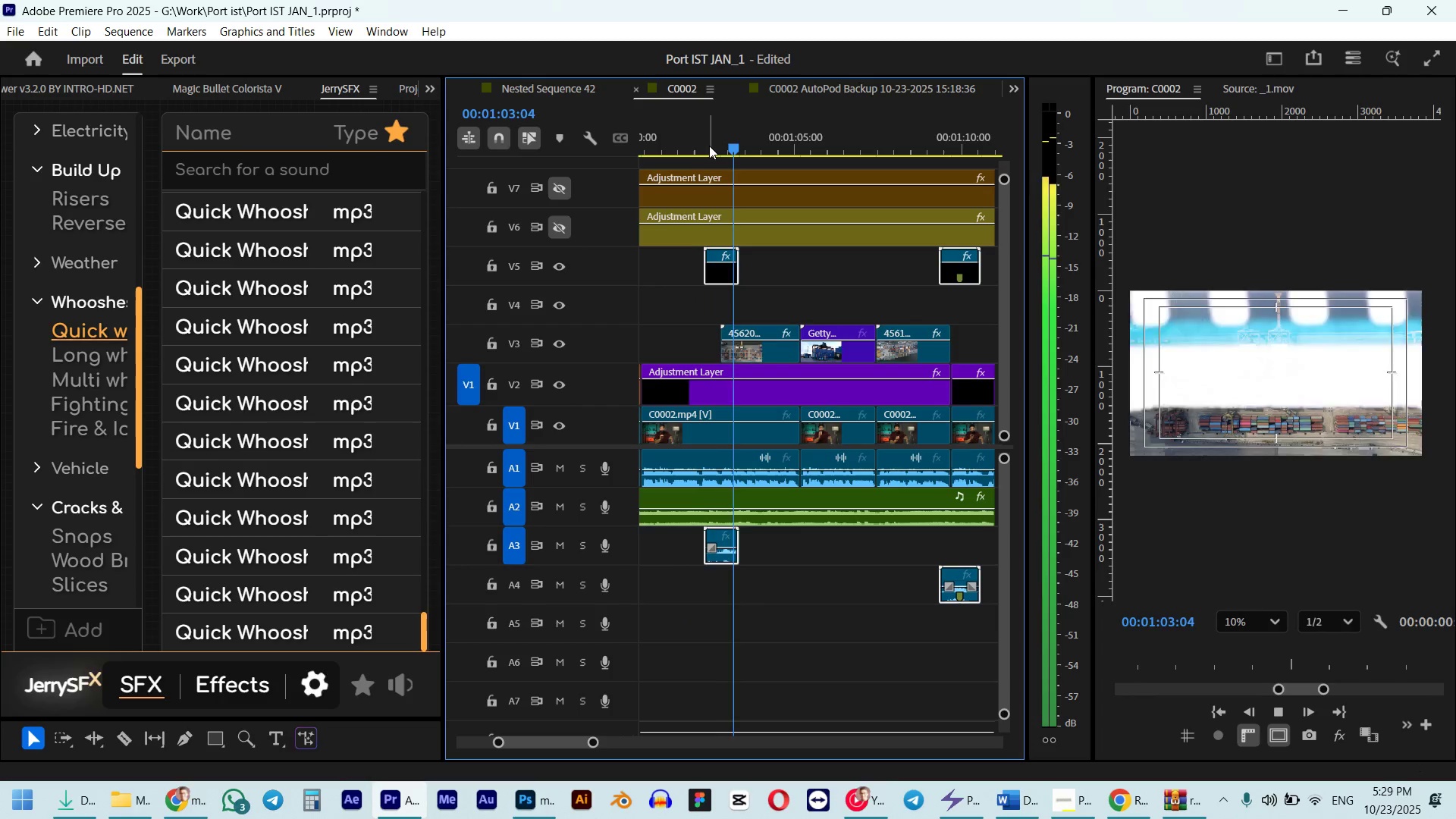 
key(Space)
 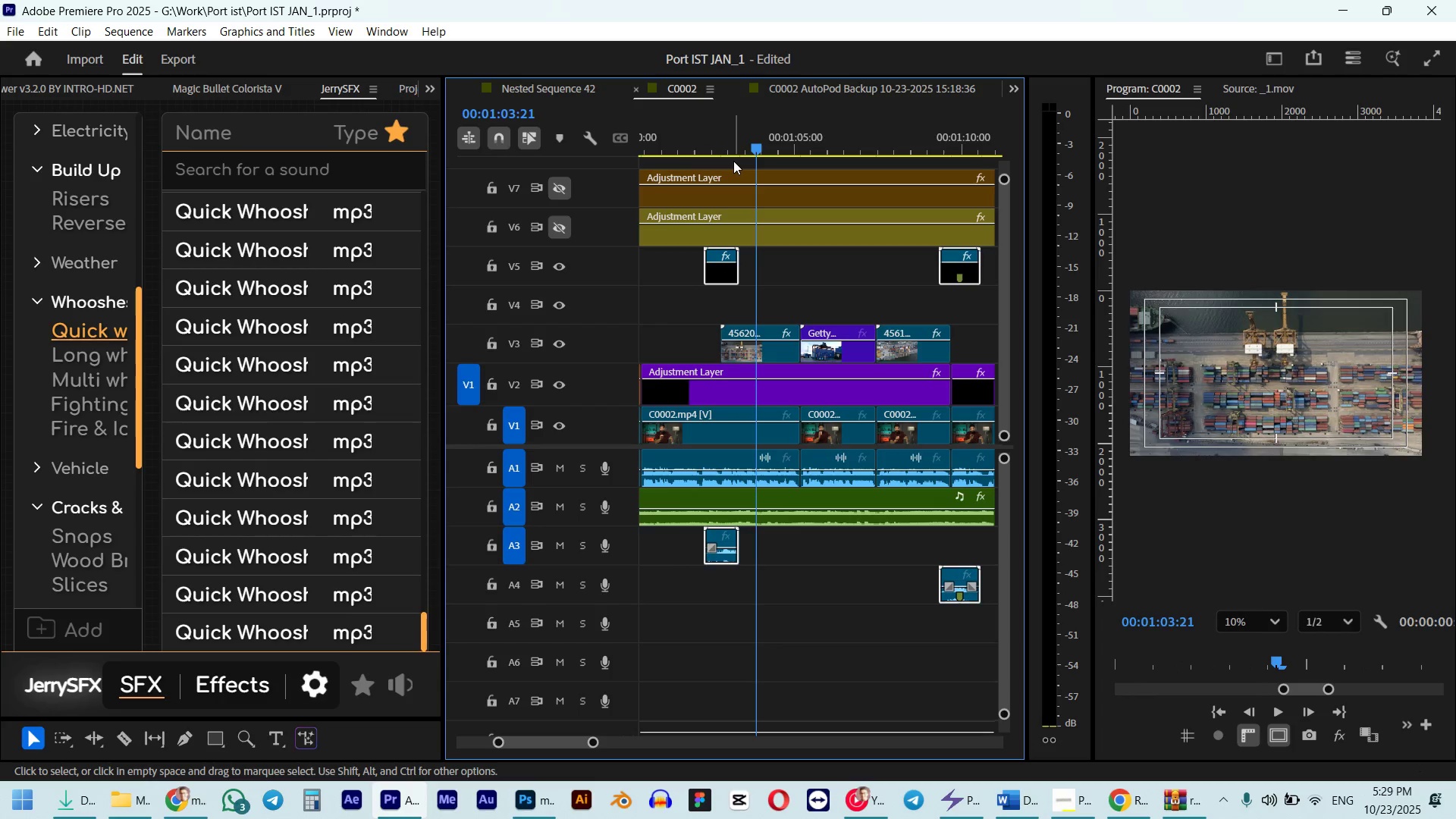 
key(Alt+Shift+ArrowRight)
 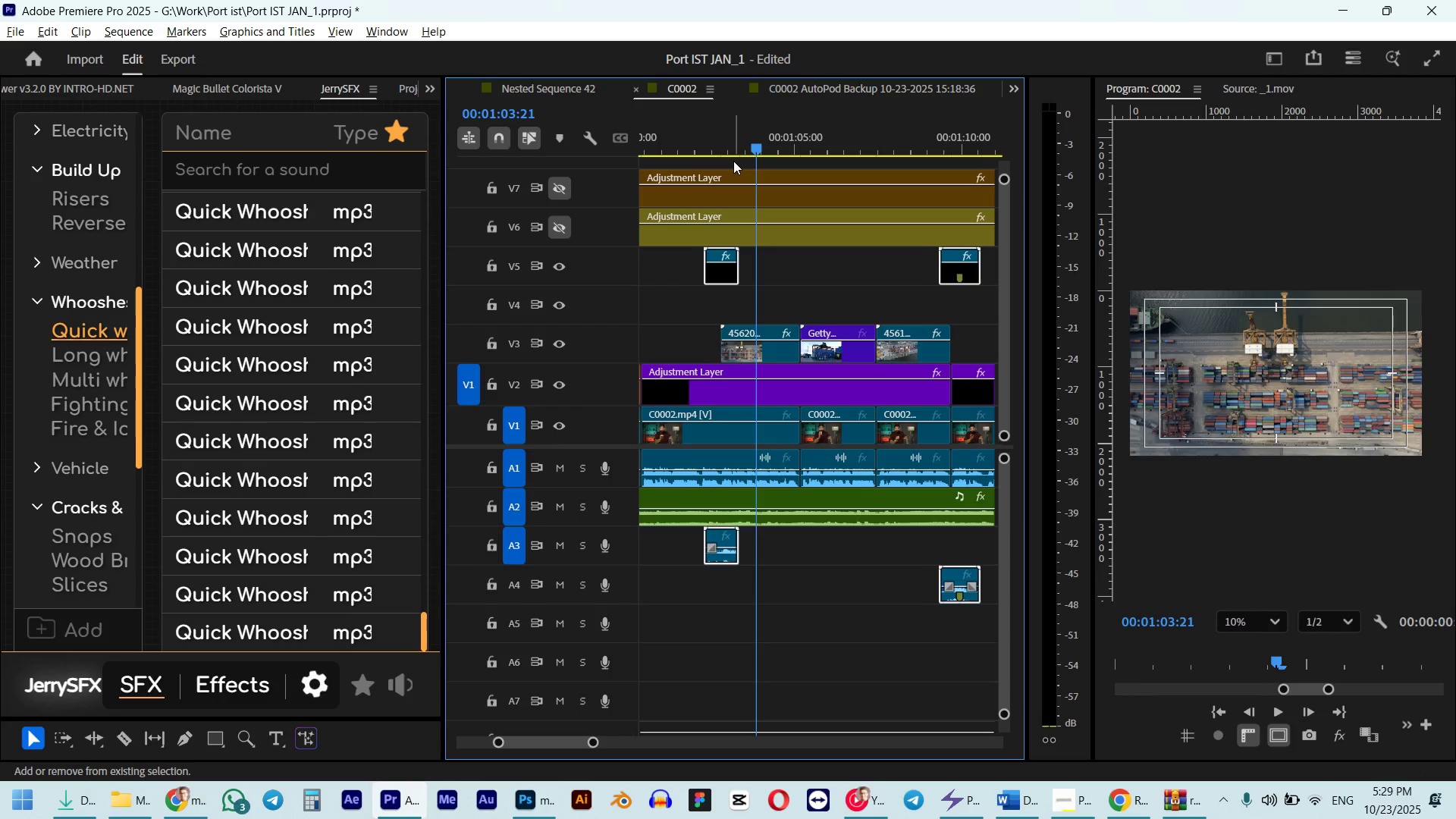 
key(Alt+Shift+ArrowRight)
 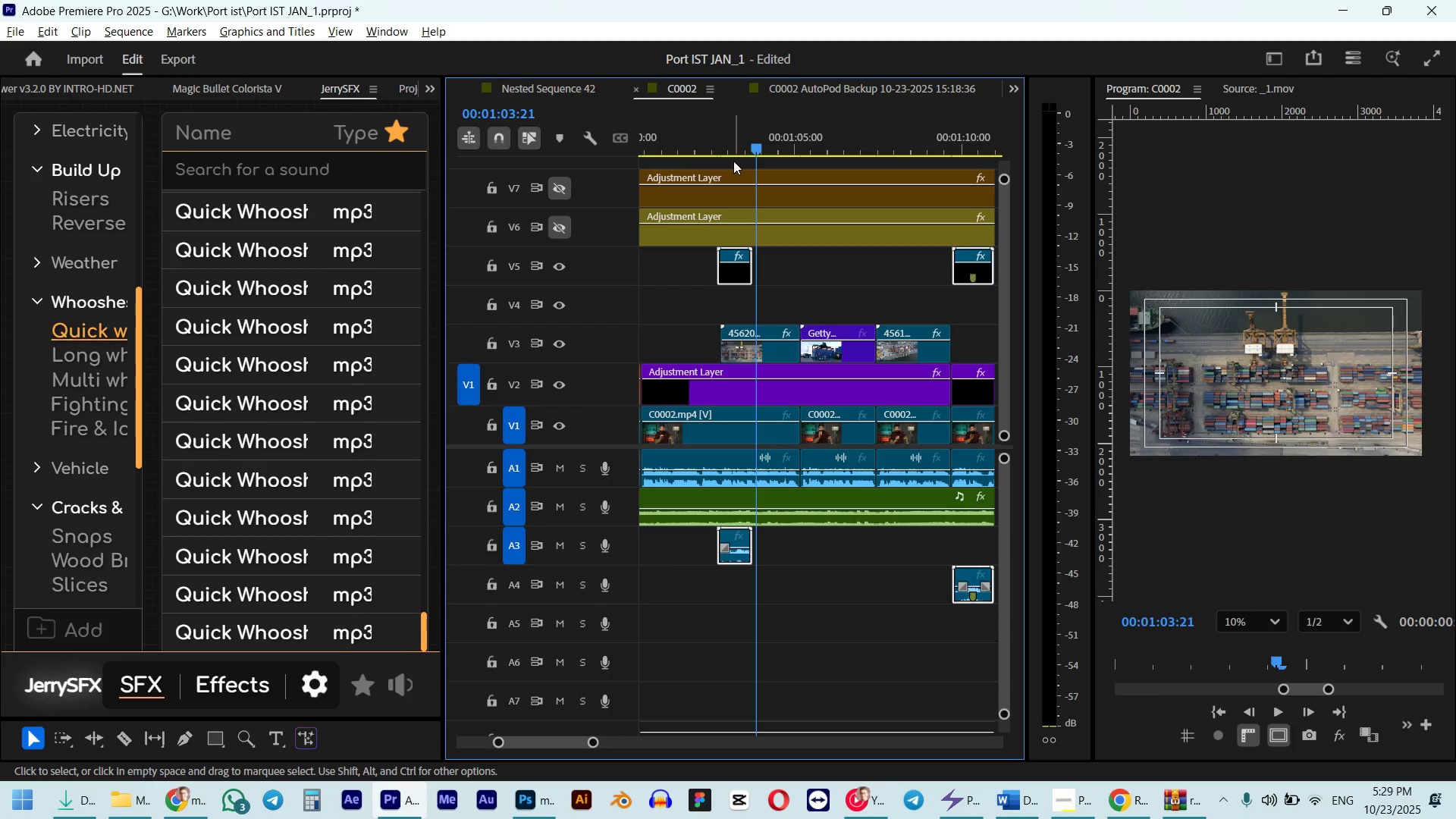 
key(Alt+ArrowLeft)
 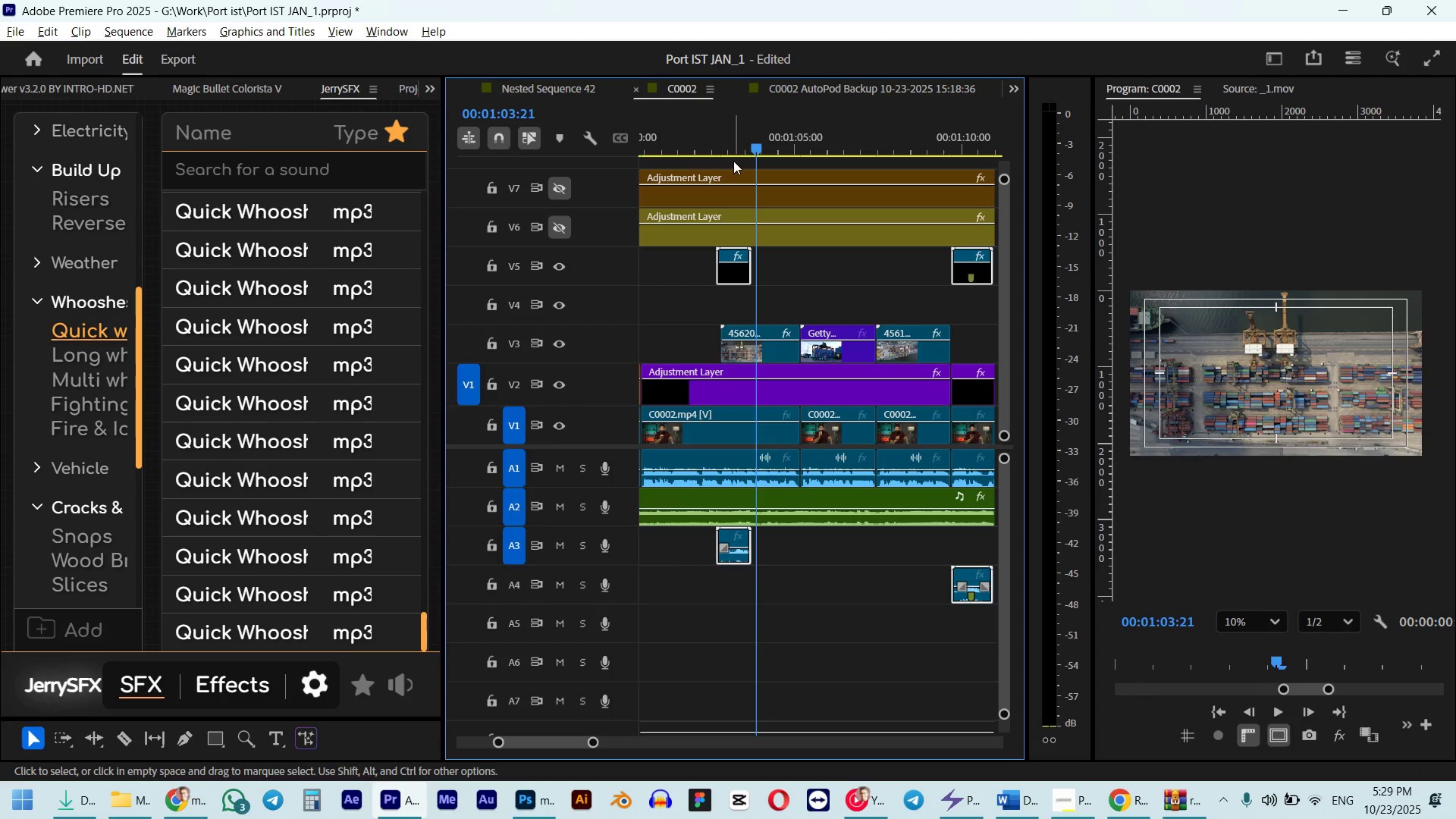 
key(Alt+ArrowLeft)
 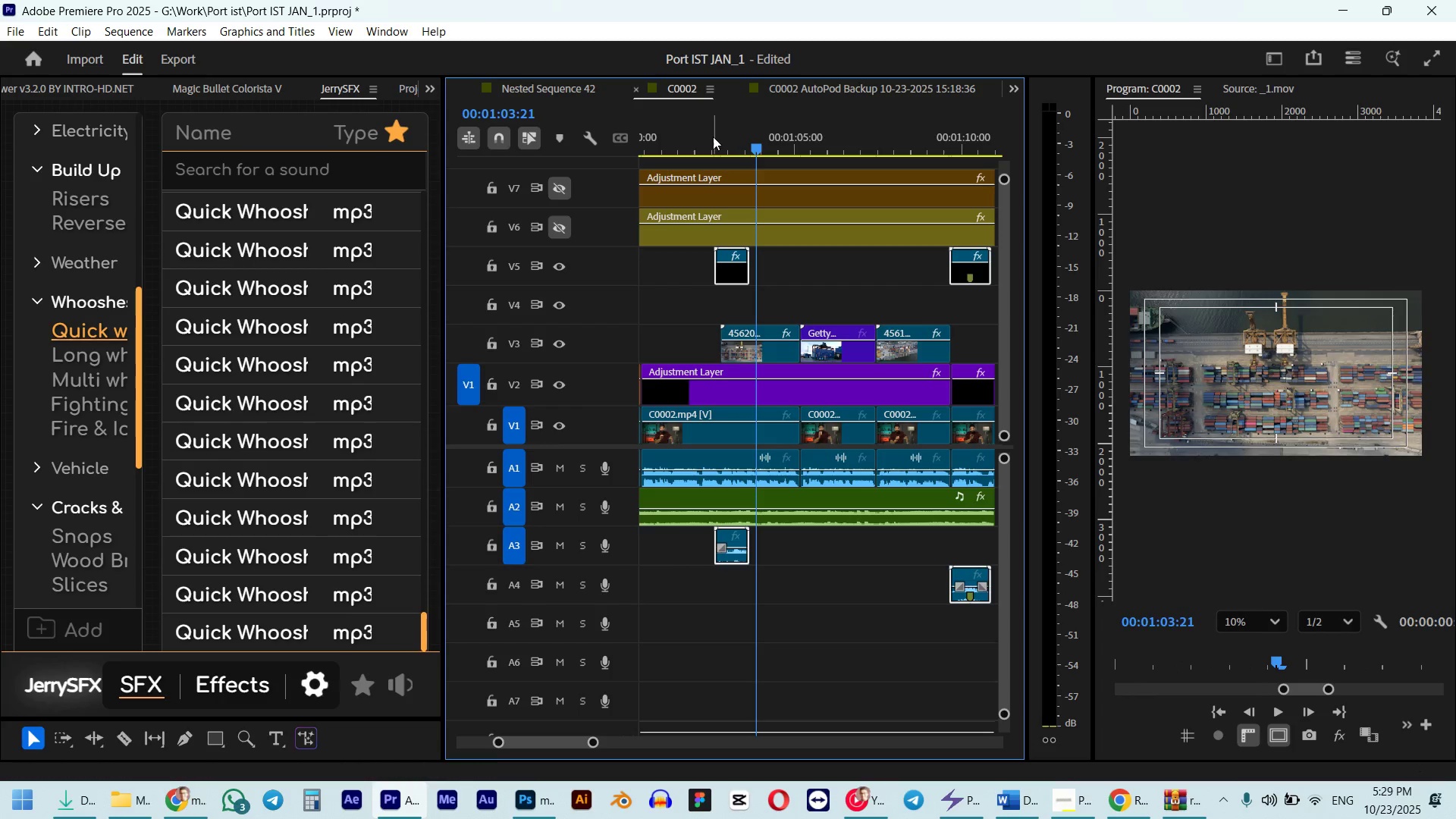 
left_click([704, 140])
 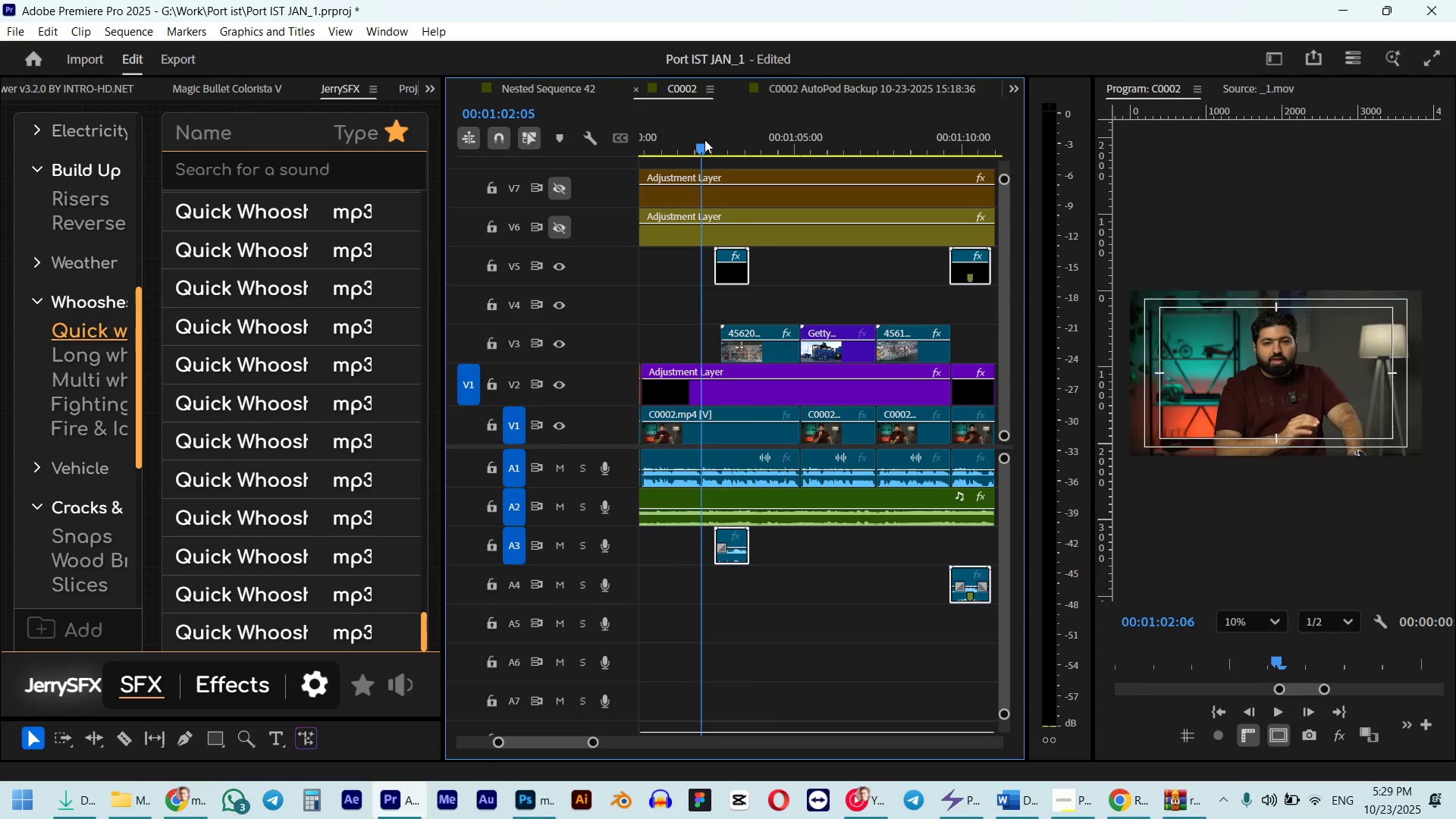 
key(Space)
 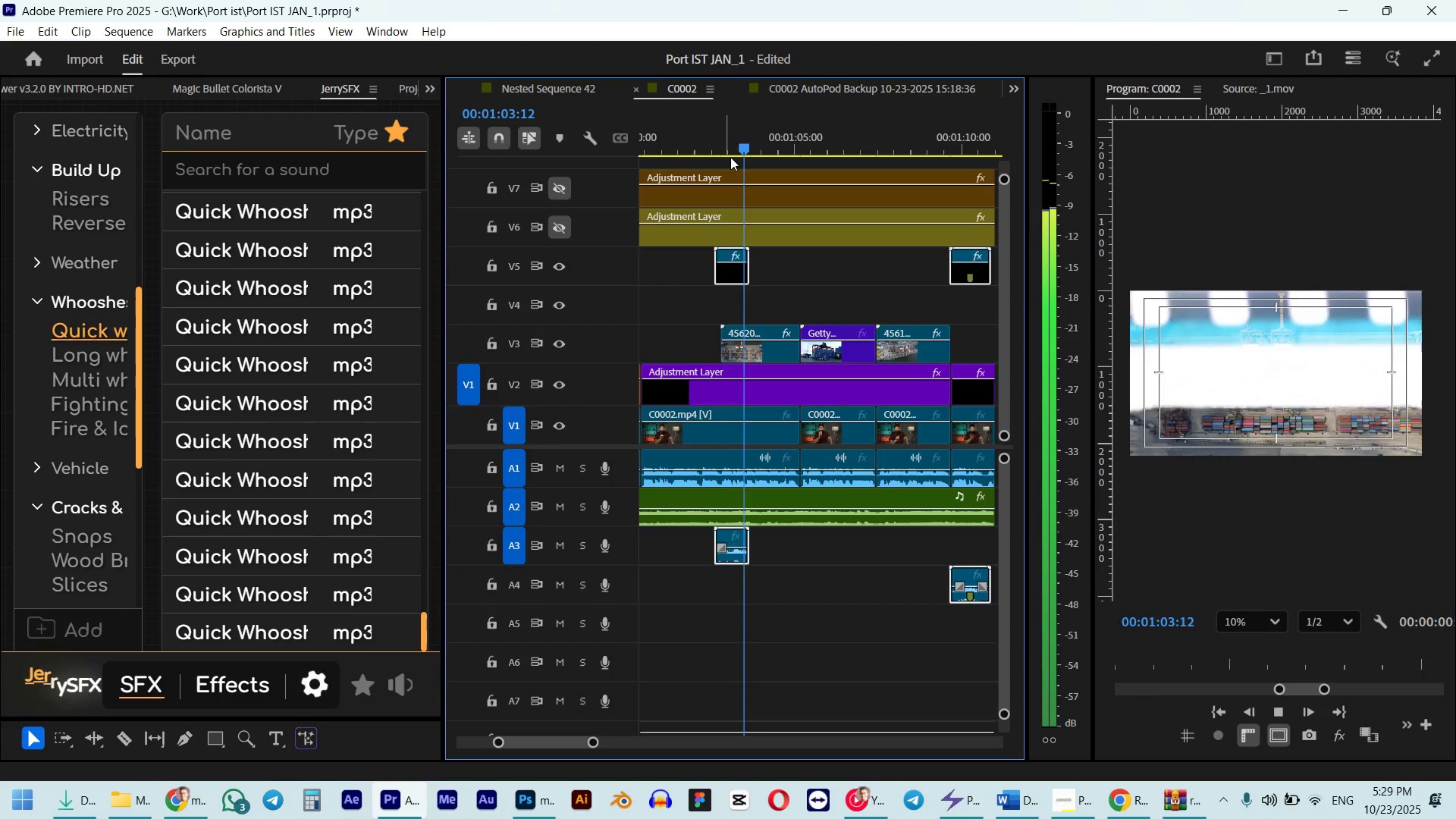 
key(Space)
 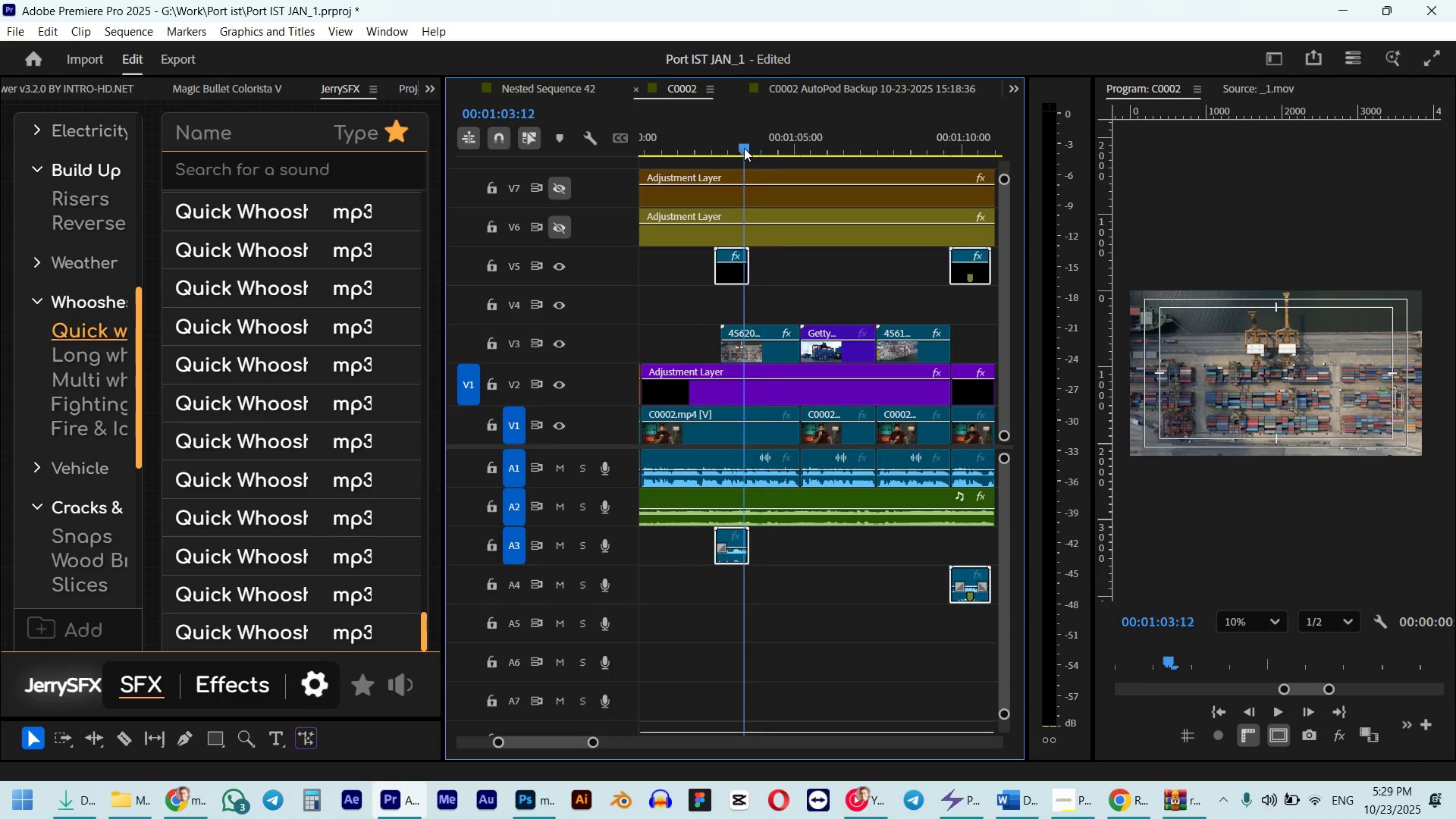 
hold_key(key=ShiftLeft, duration=0.56)
 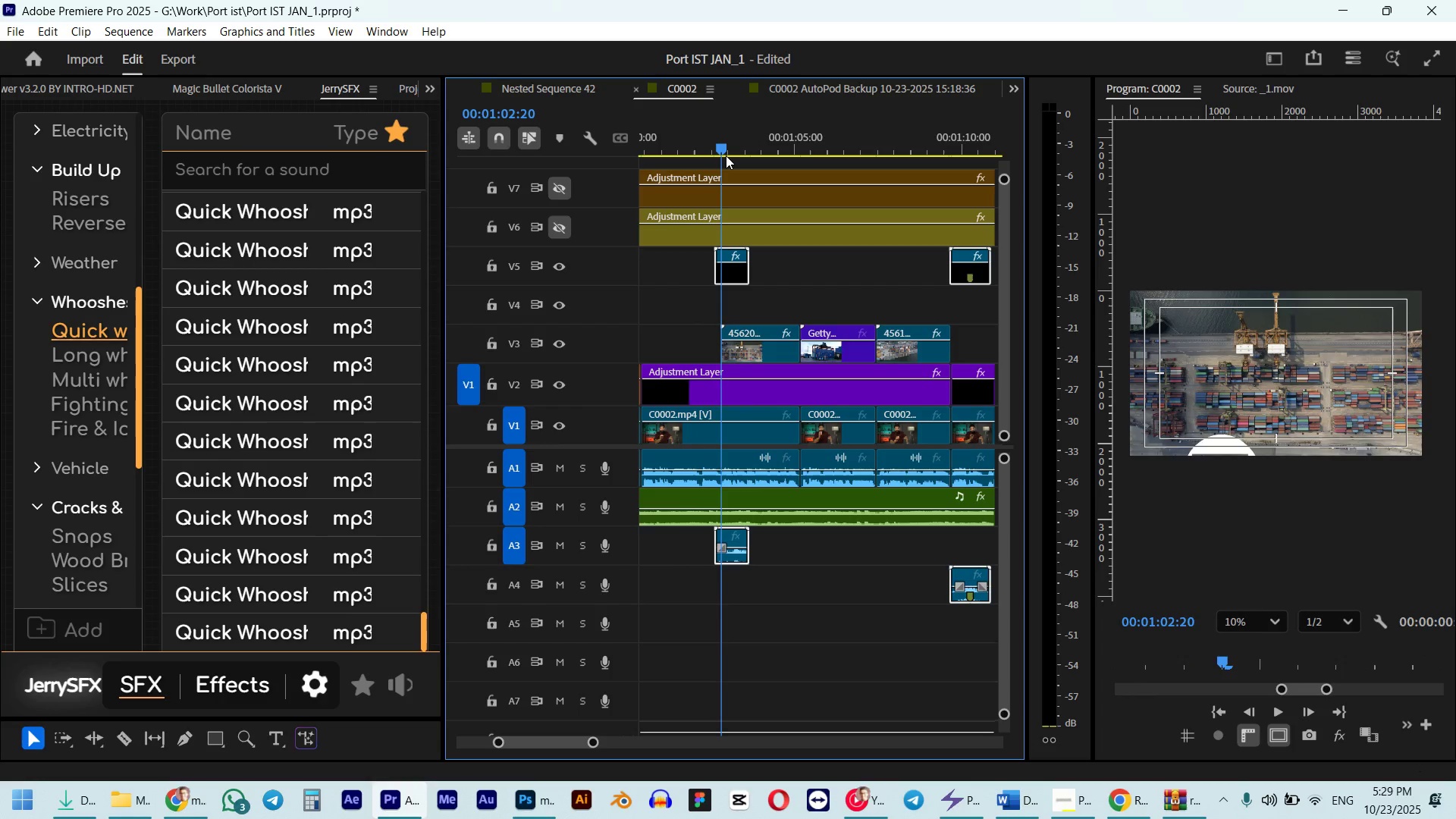 
key(Alt+ArrowLeft)
 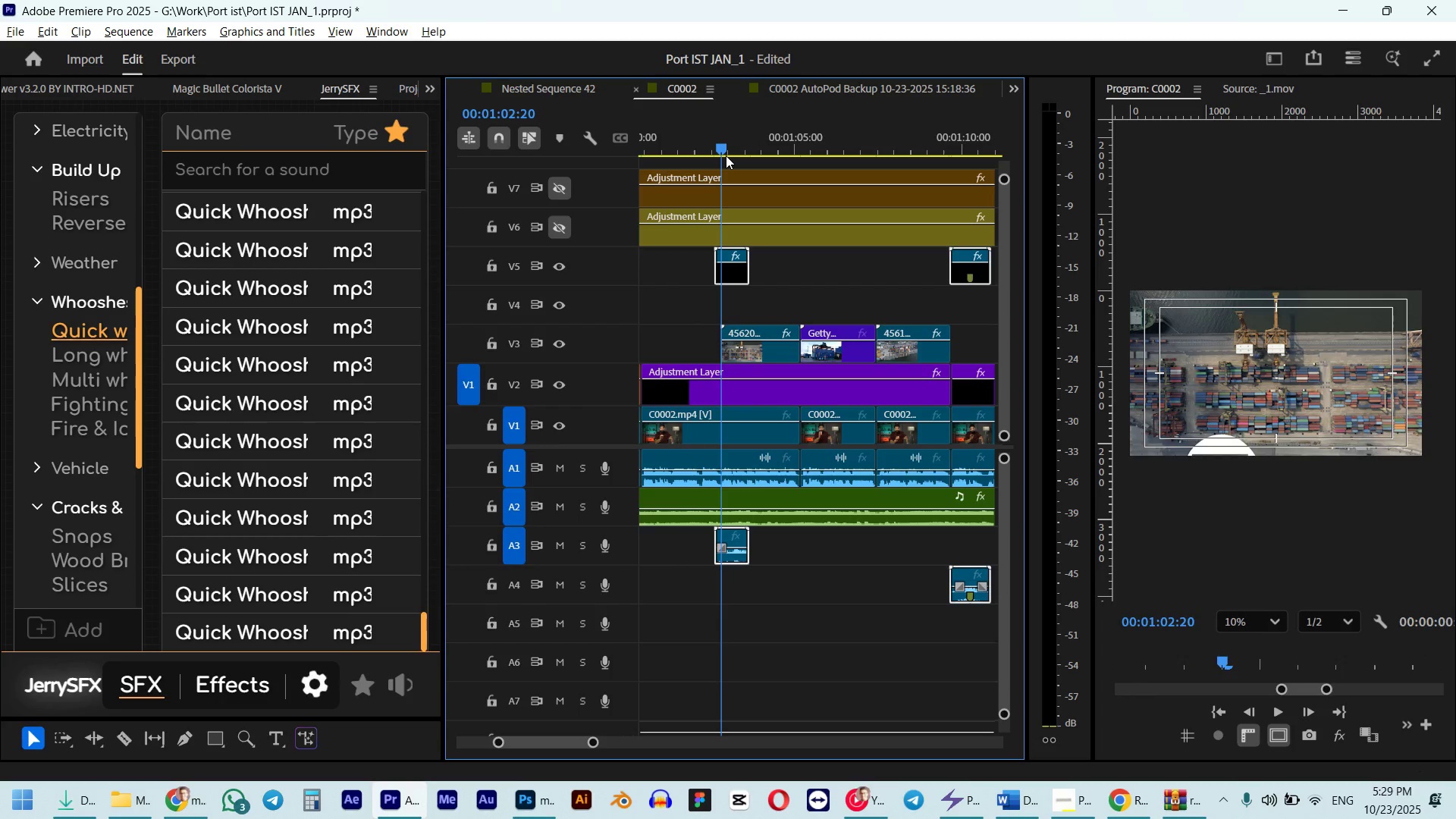 
key(Alt+ArrowLeft)
 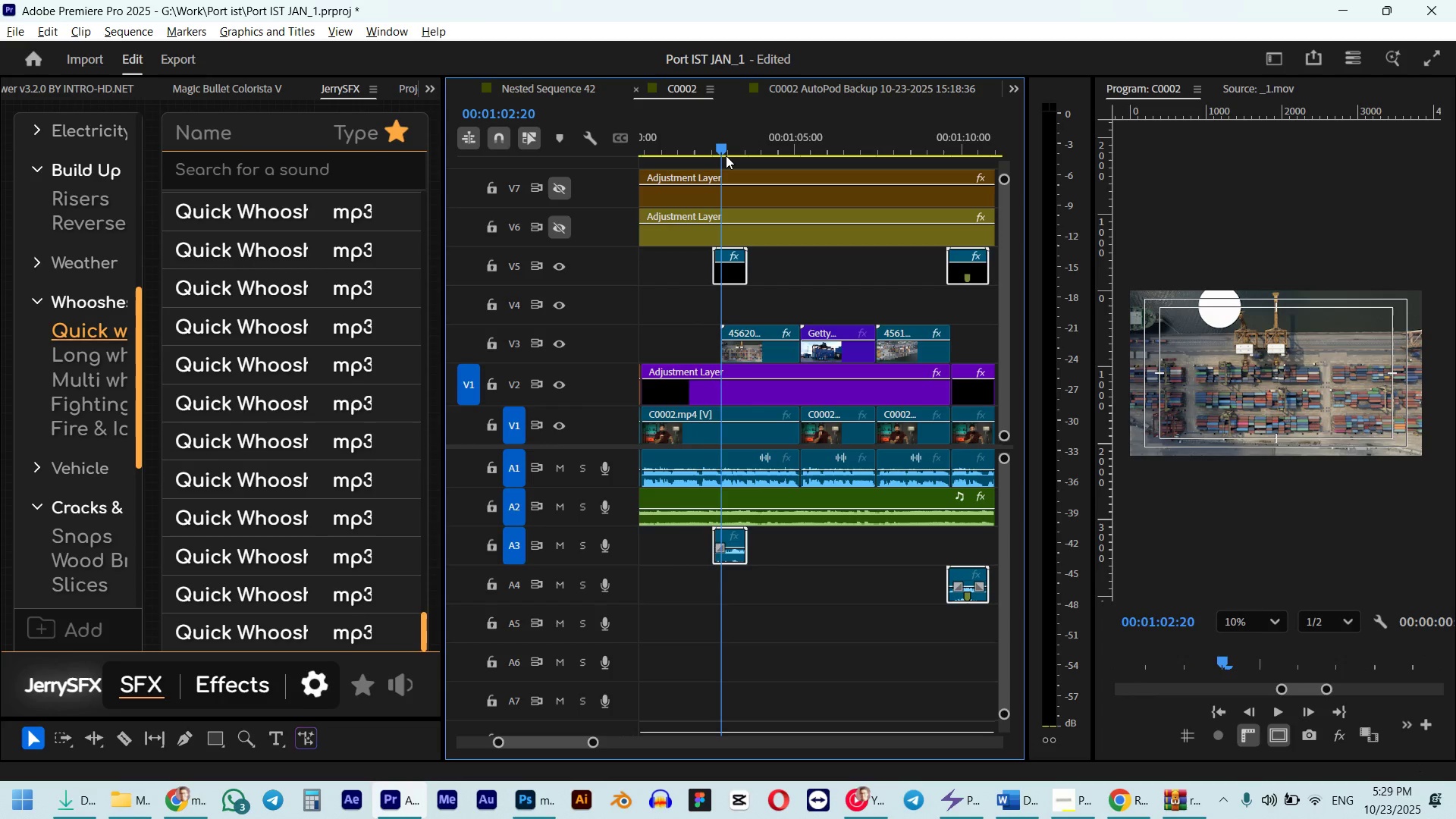 
key(Alt+ArrowLeft)
 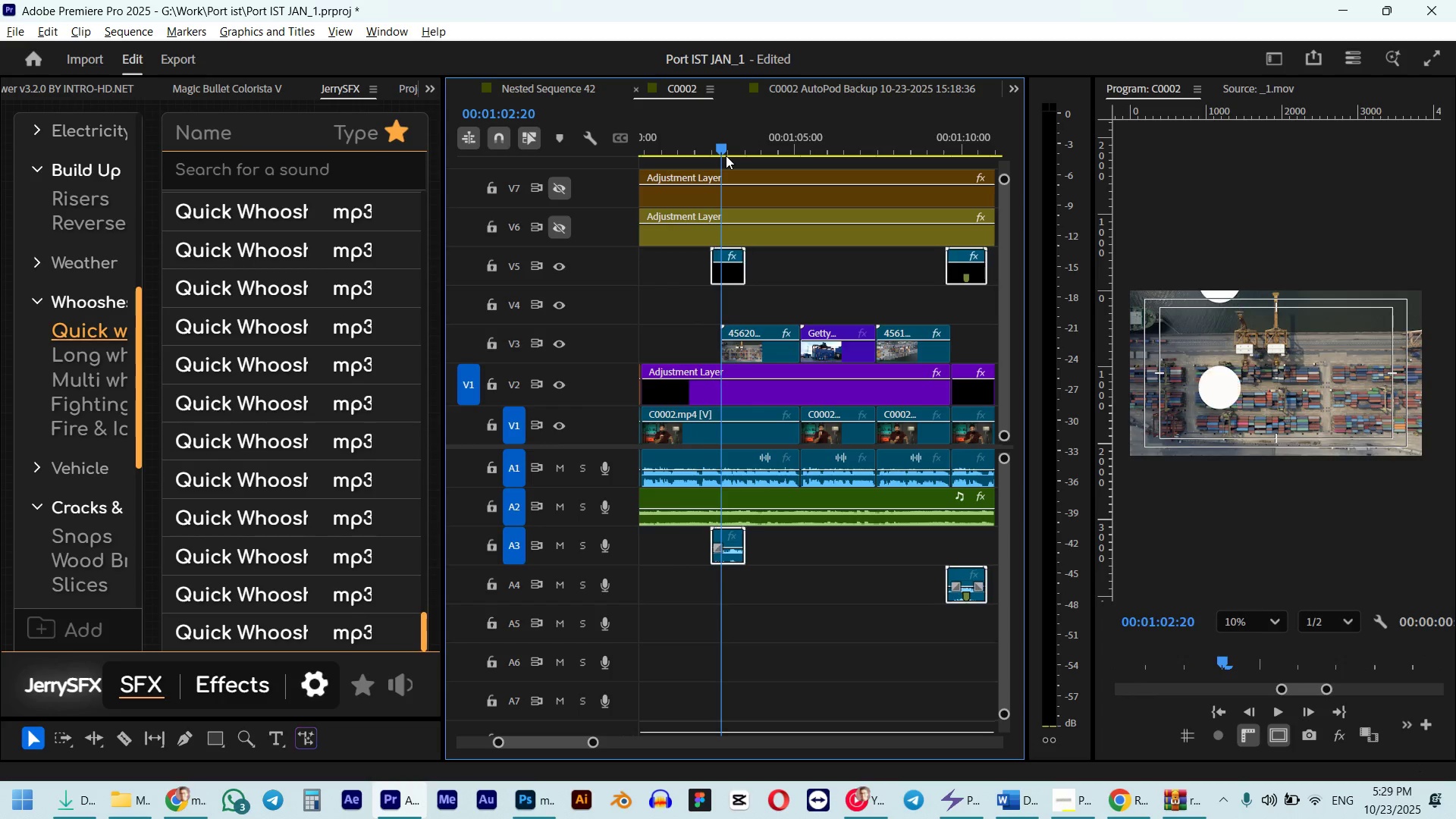 
key(Alt+ArrowLeft)
 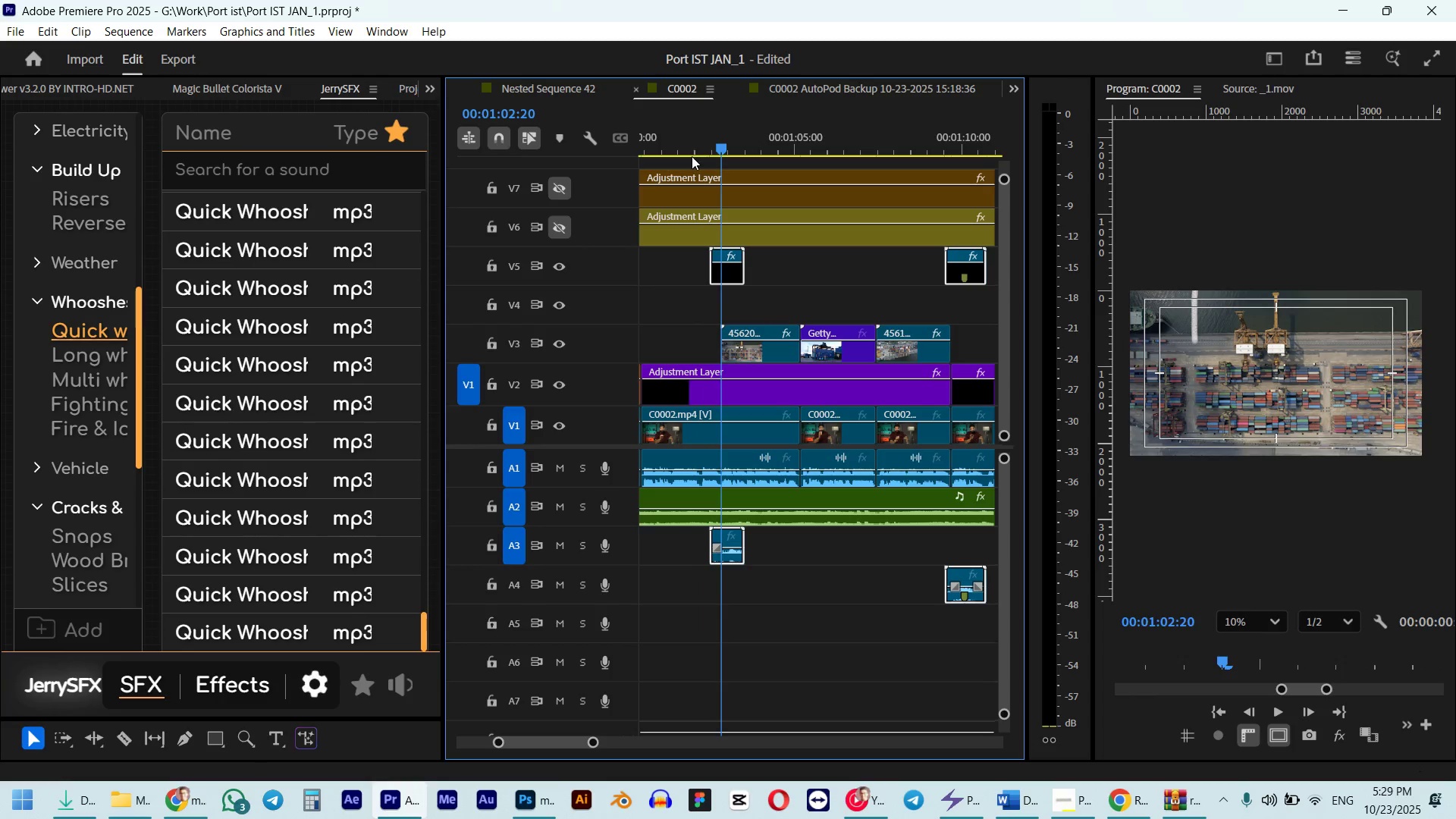 
double_click([694, 146])
 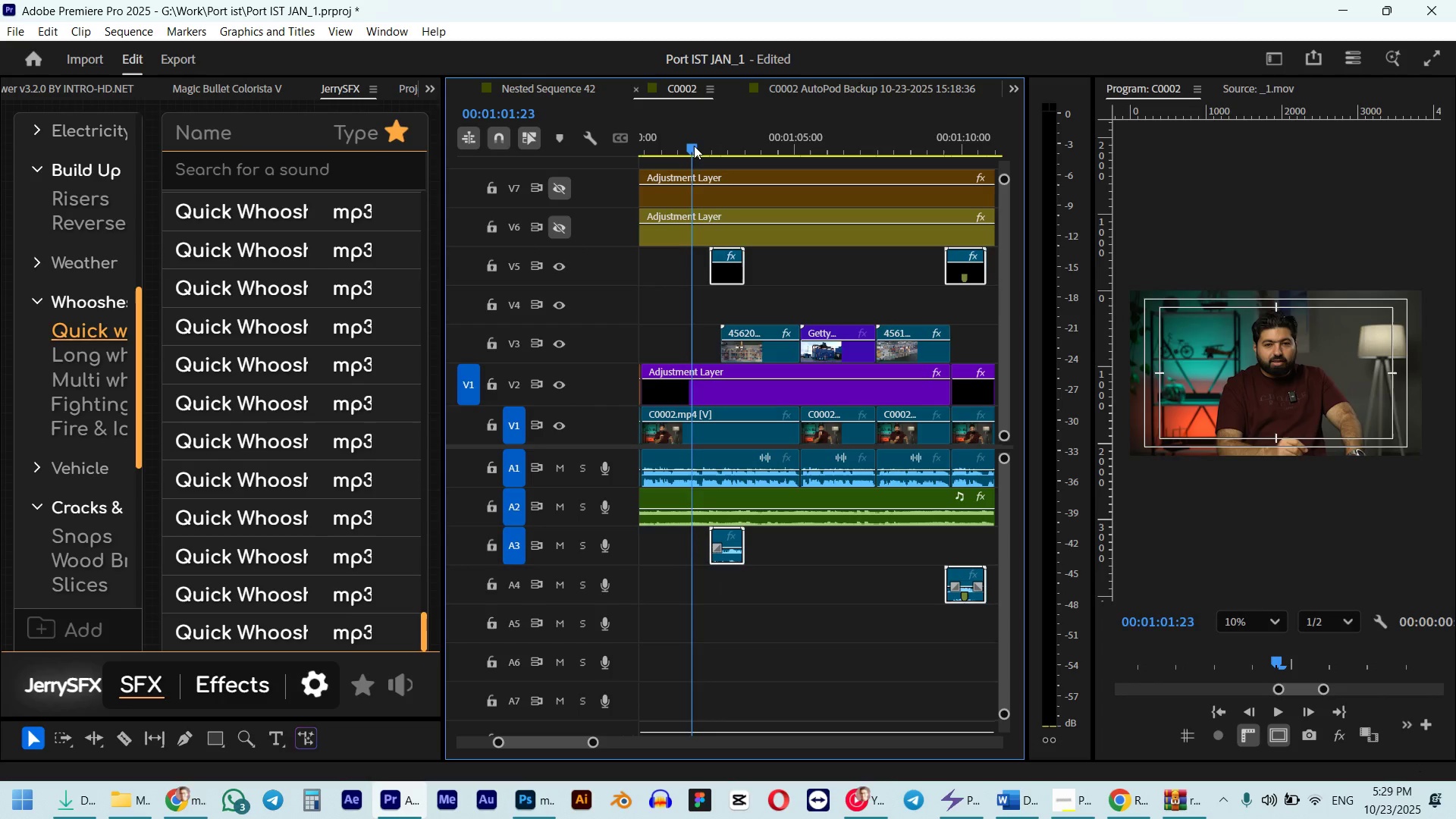 
key(Space)
 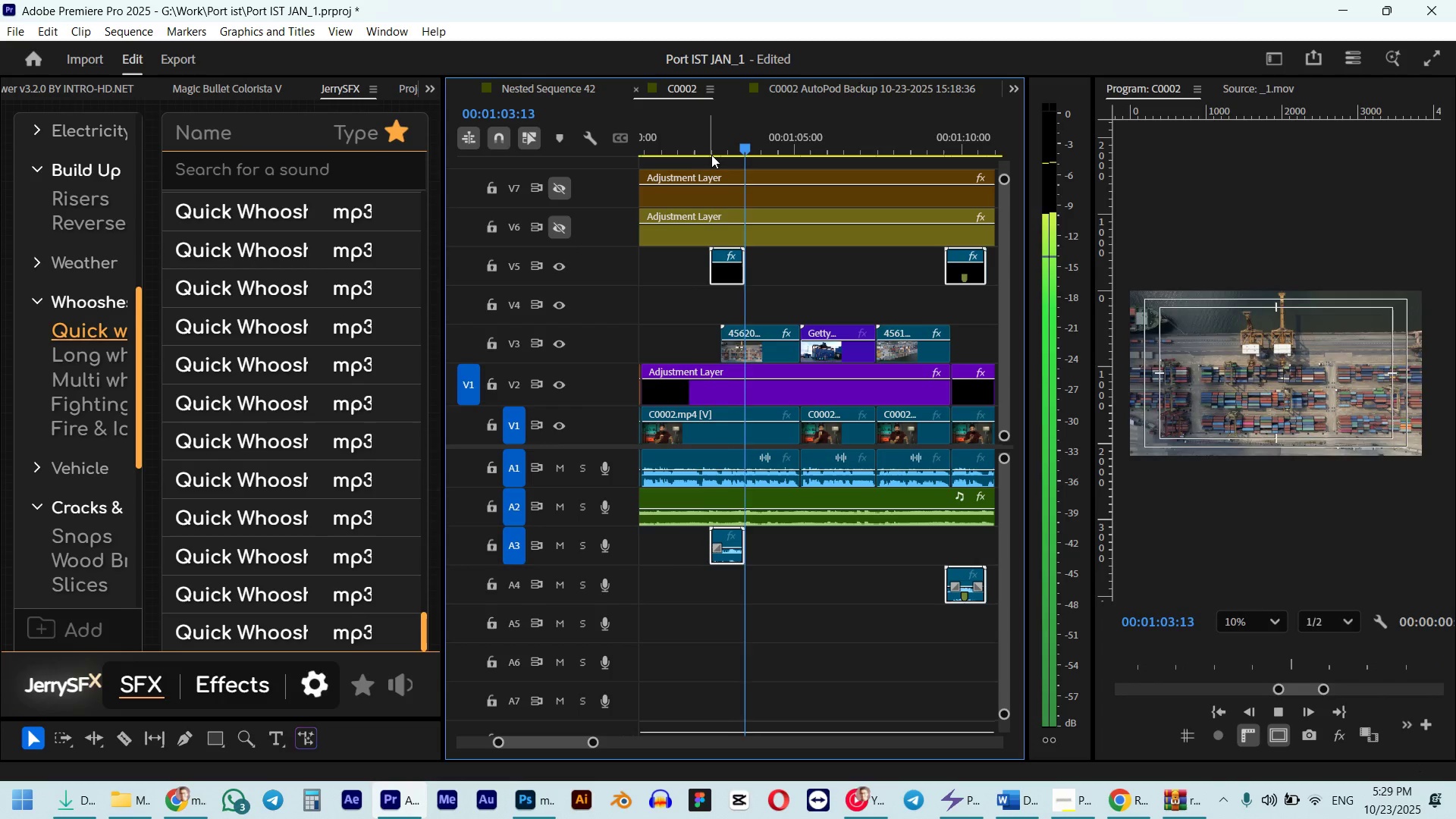 
scroll: coordinate [808, 224], scroll_direction: down, amount: 3.0
 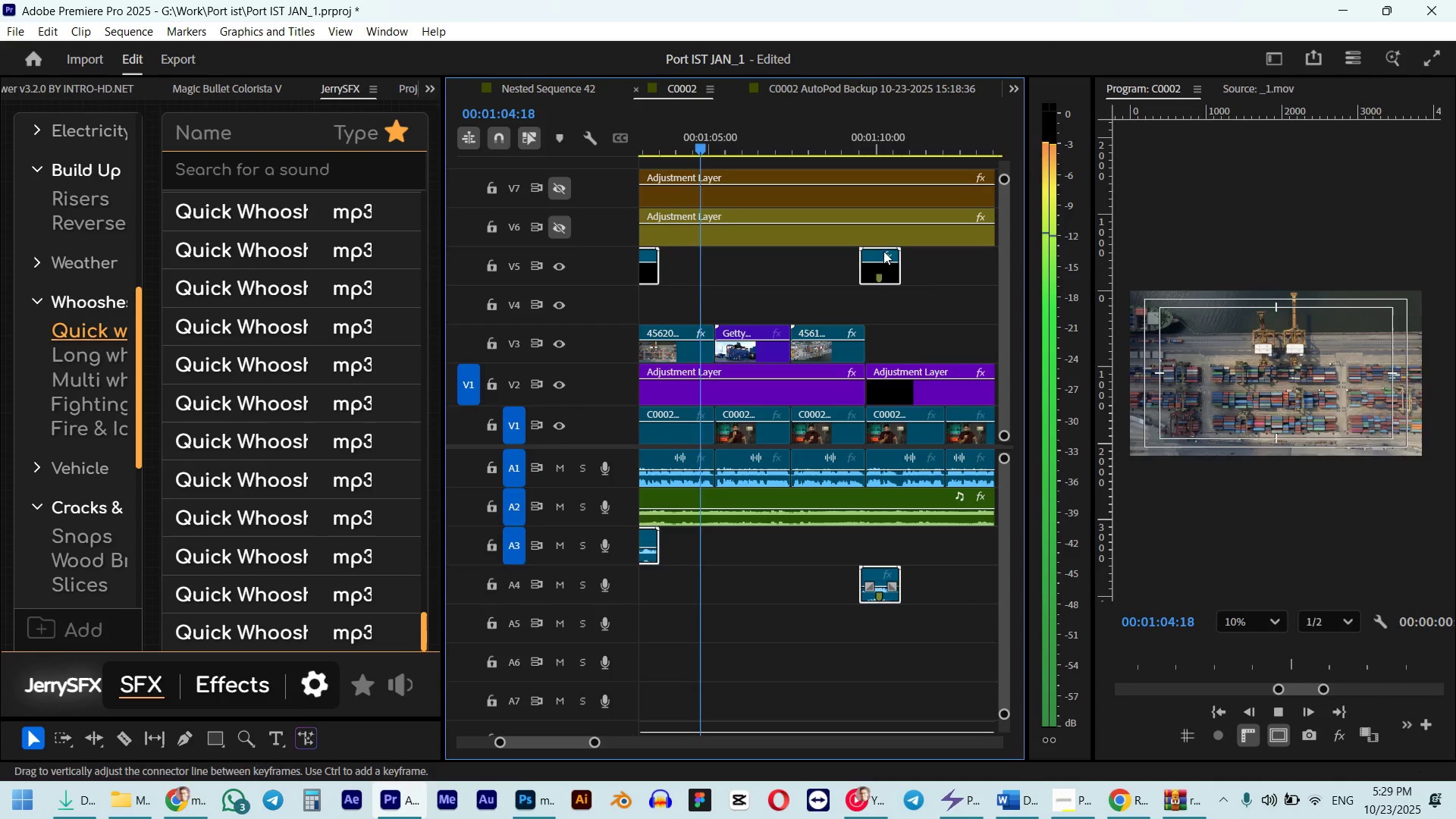 
key(Space)
 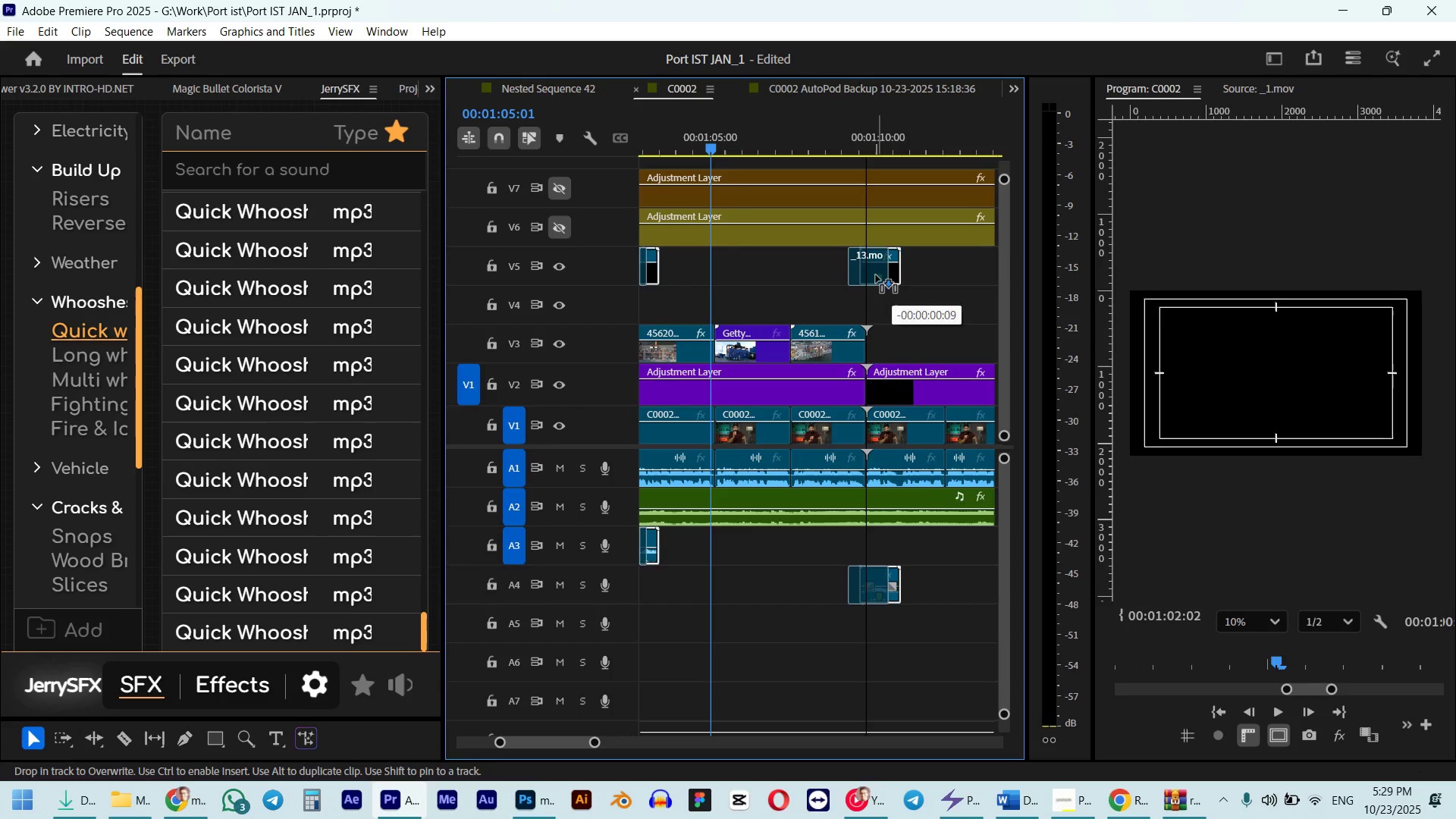 
key(Control+Z)
 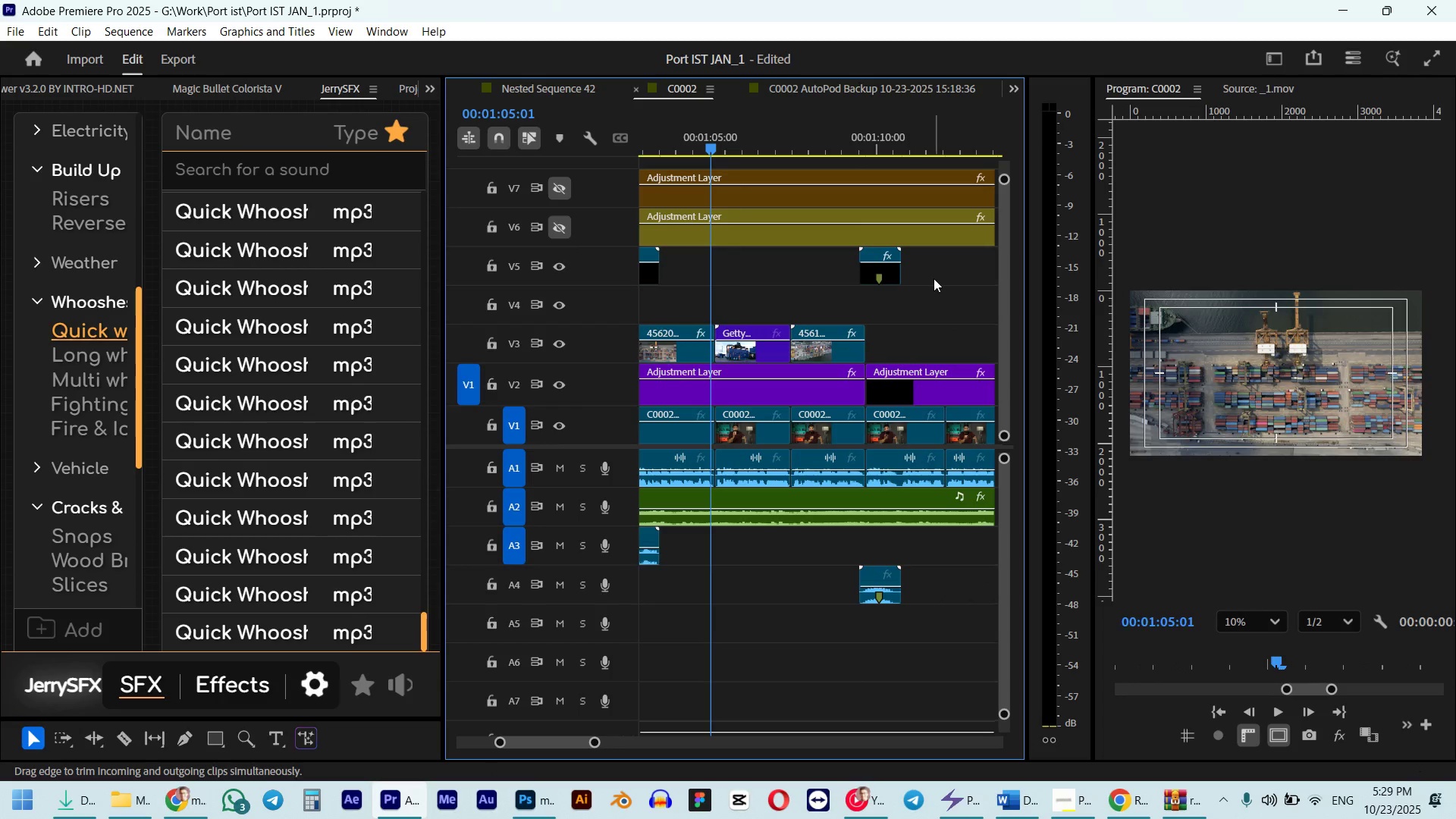 
left_click([934, 278])
 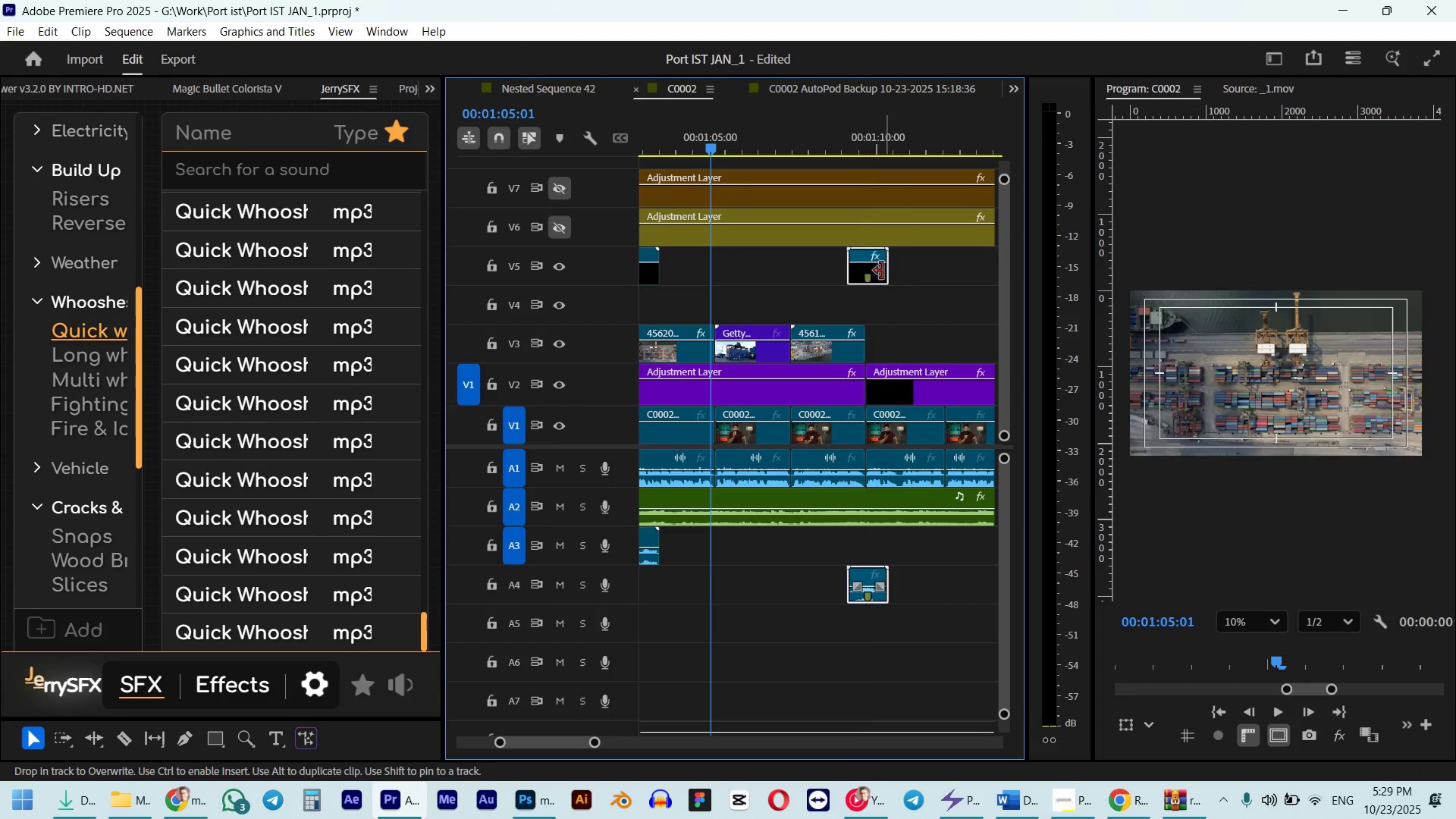 
left_click([846, 149])
 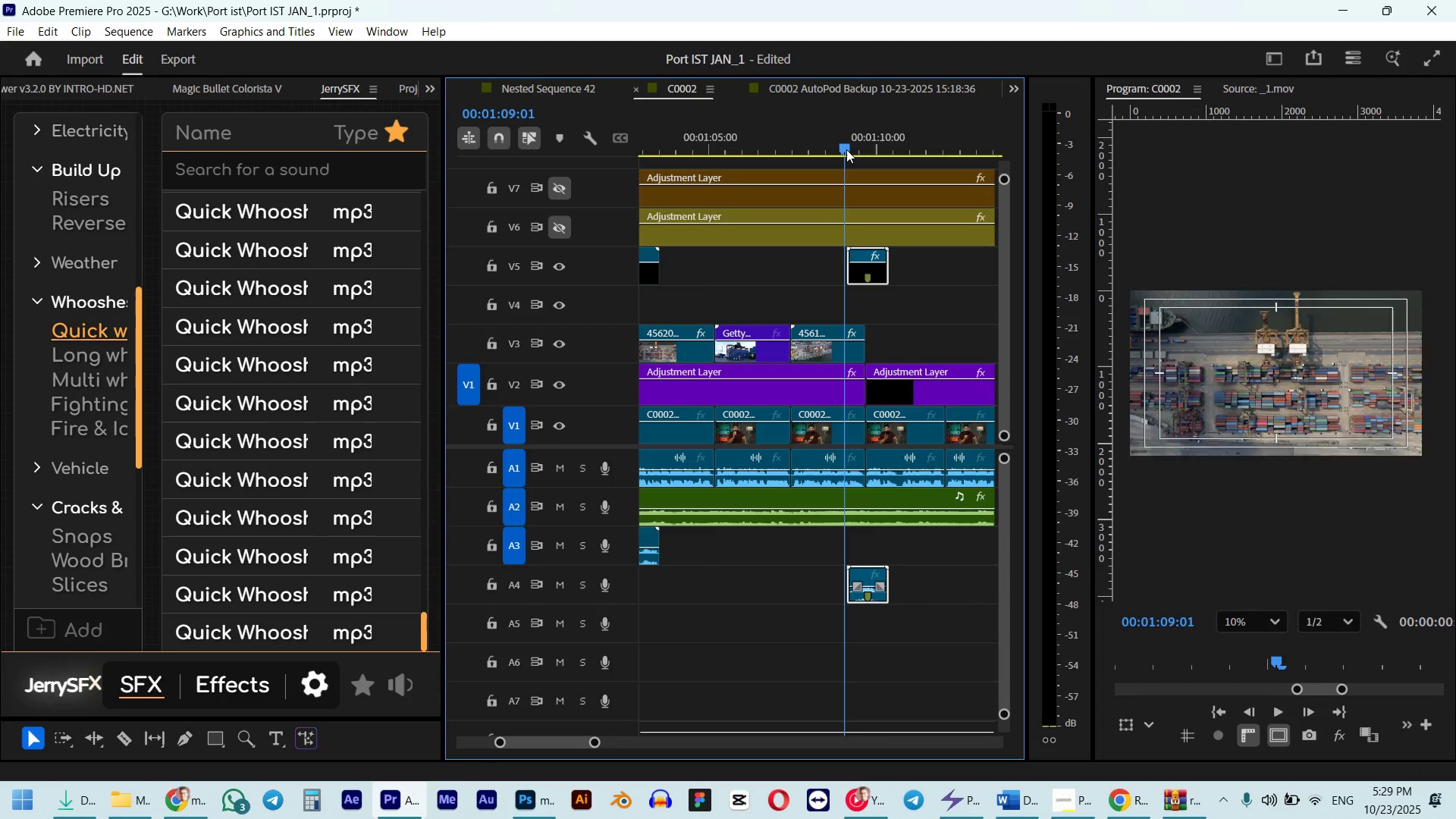 
key(Space)
 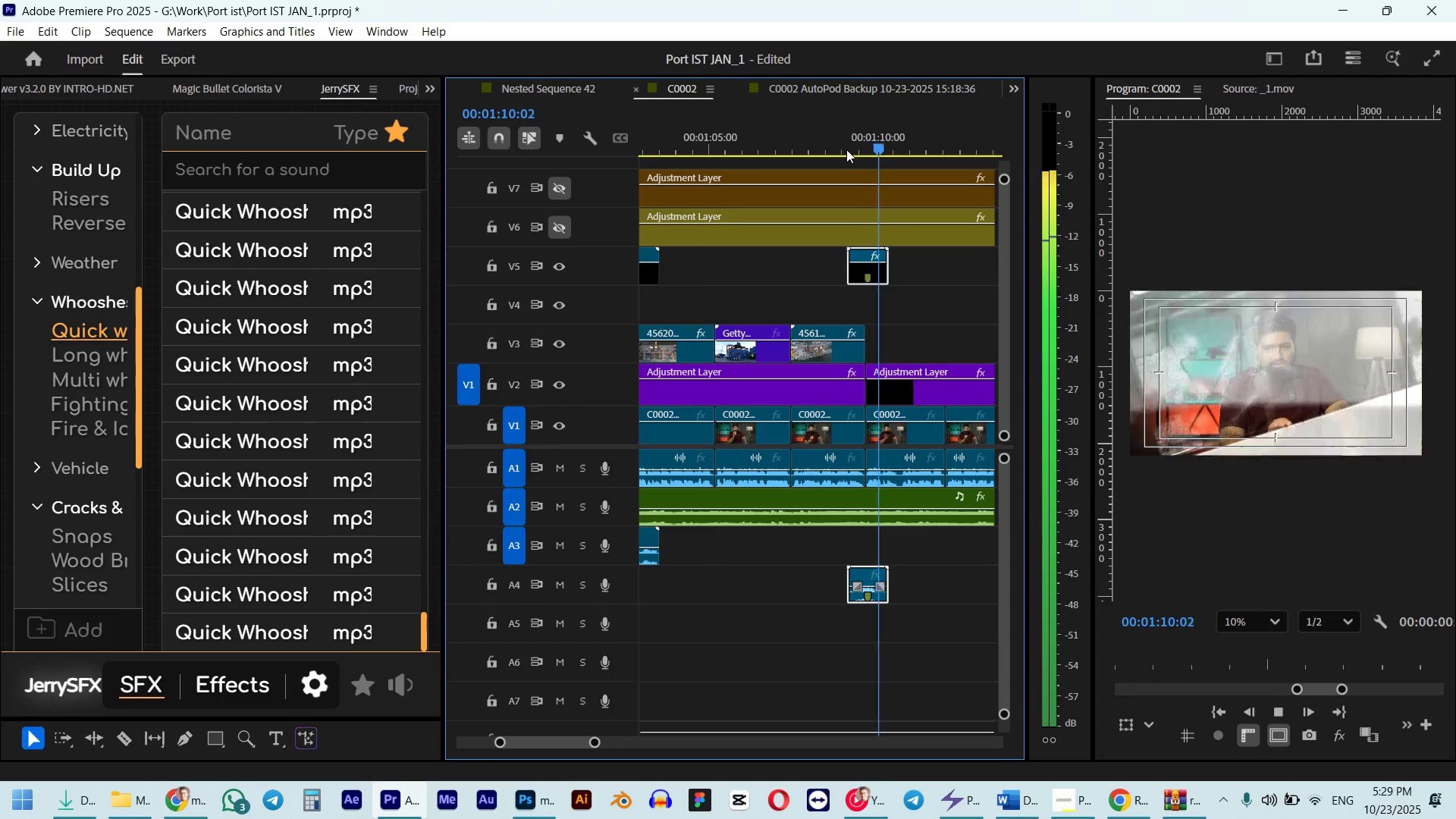 
key(Space)
 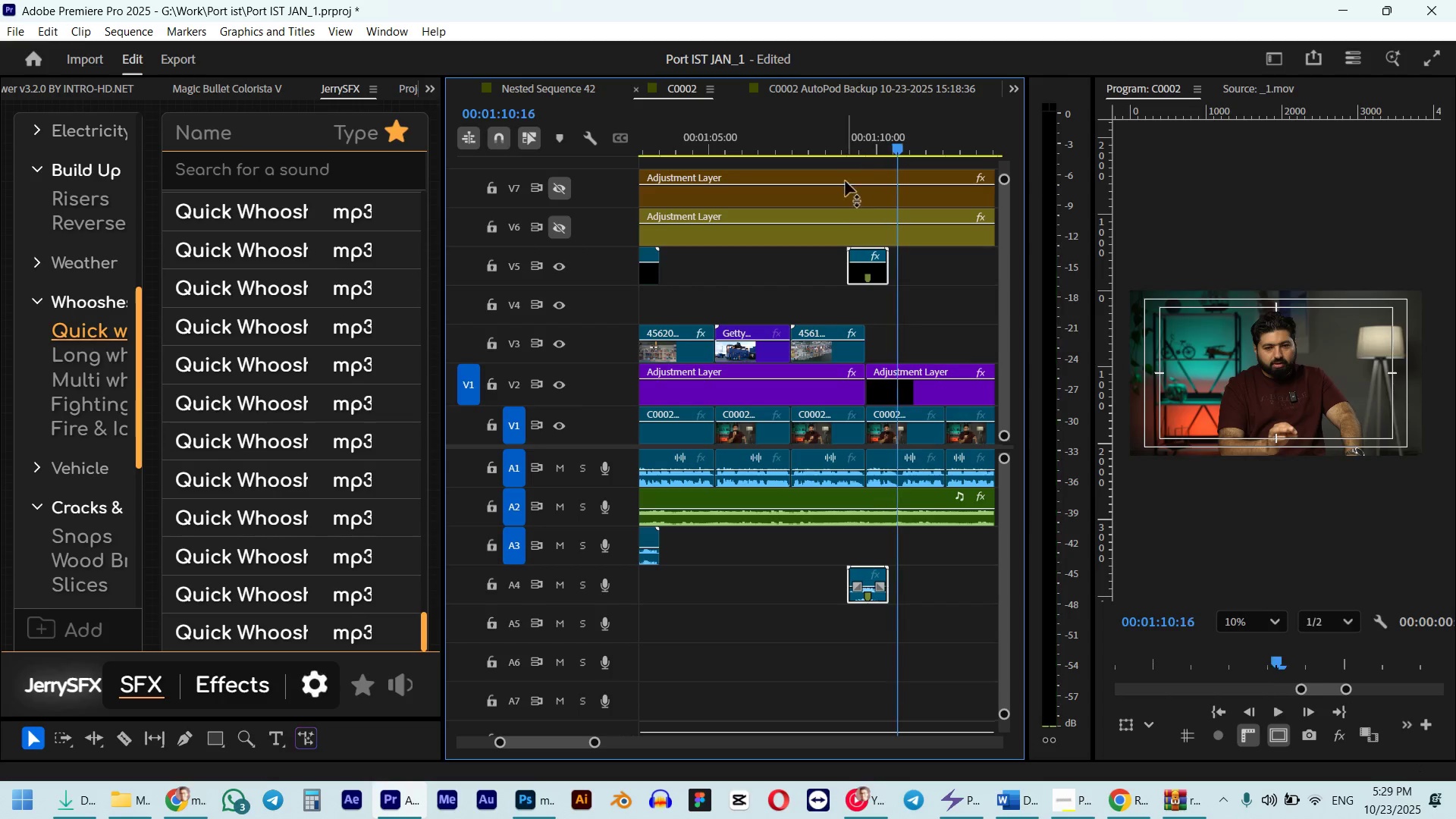 
hold_key(key=AltLeft, duration=0.31)
scroll: coordinate [806, 267], scroll_direction: up, amount: 1.0
 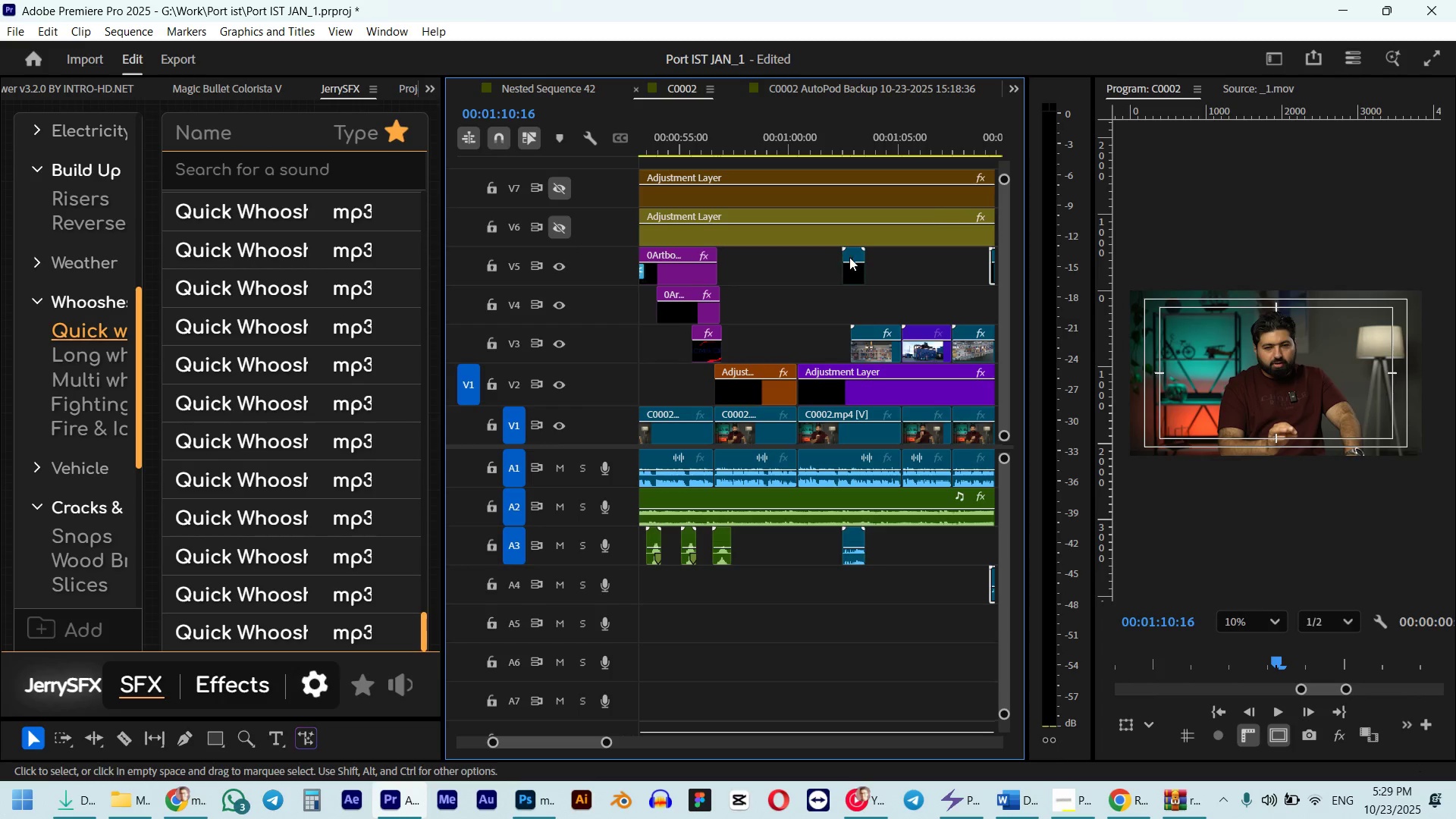 
left_click([849, 257])
 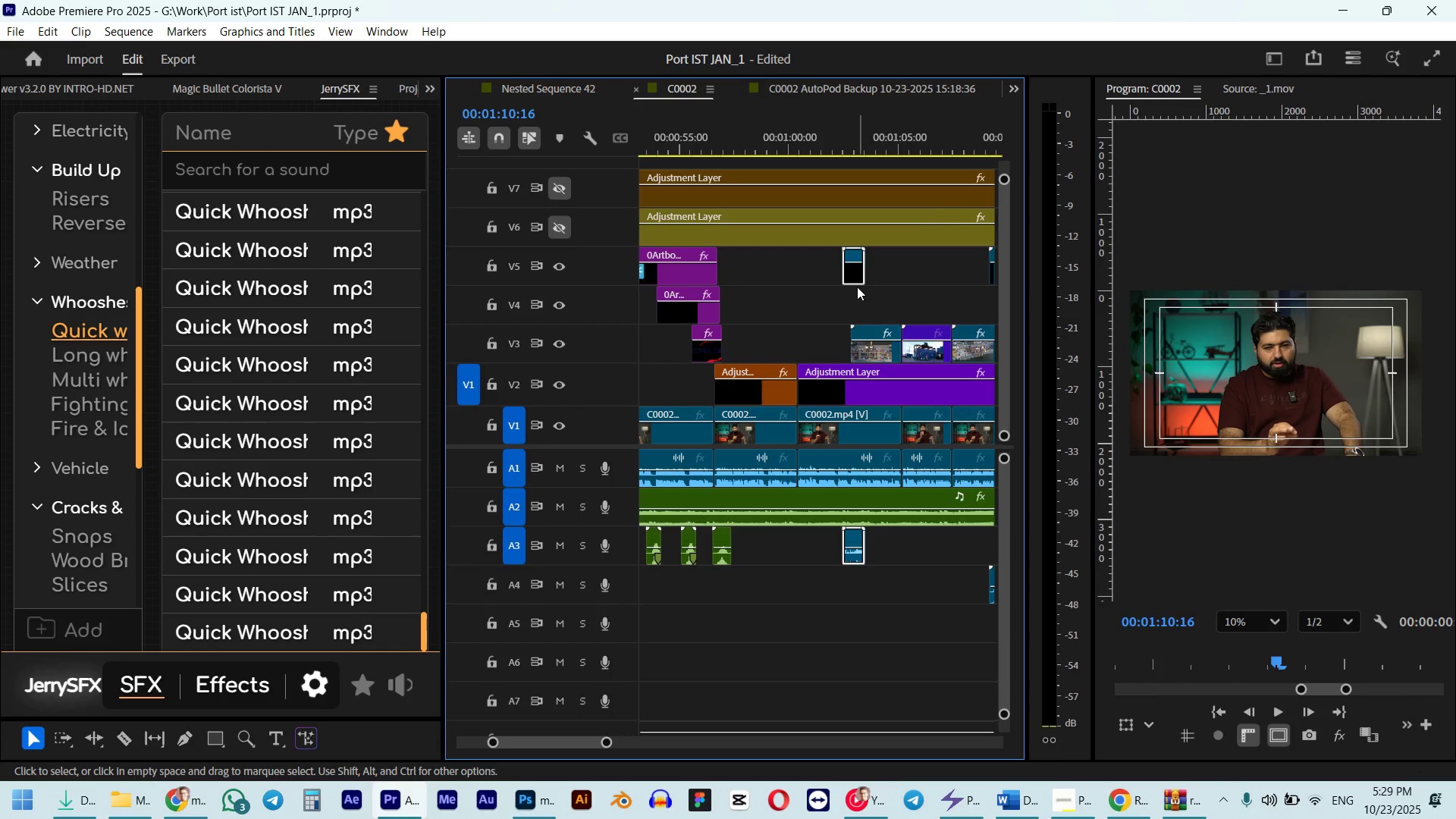 
key(Delete)
 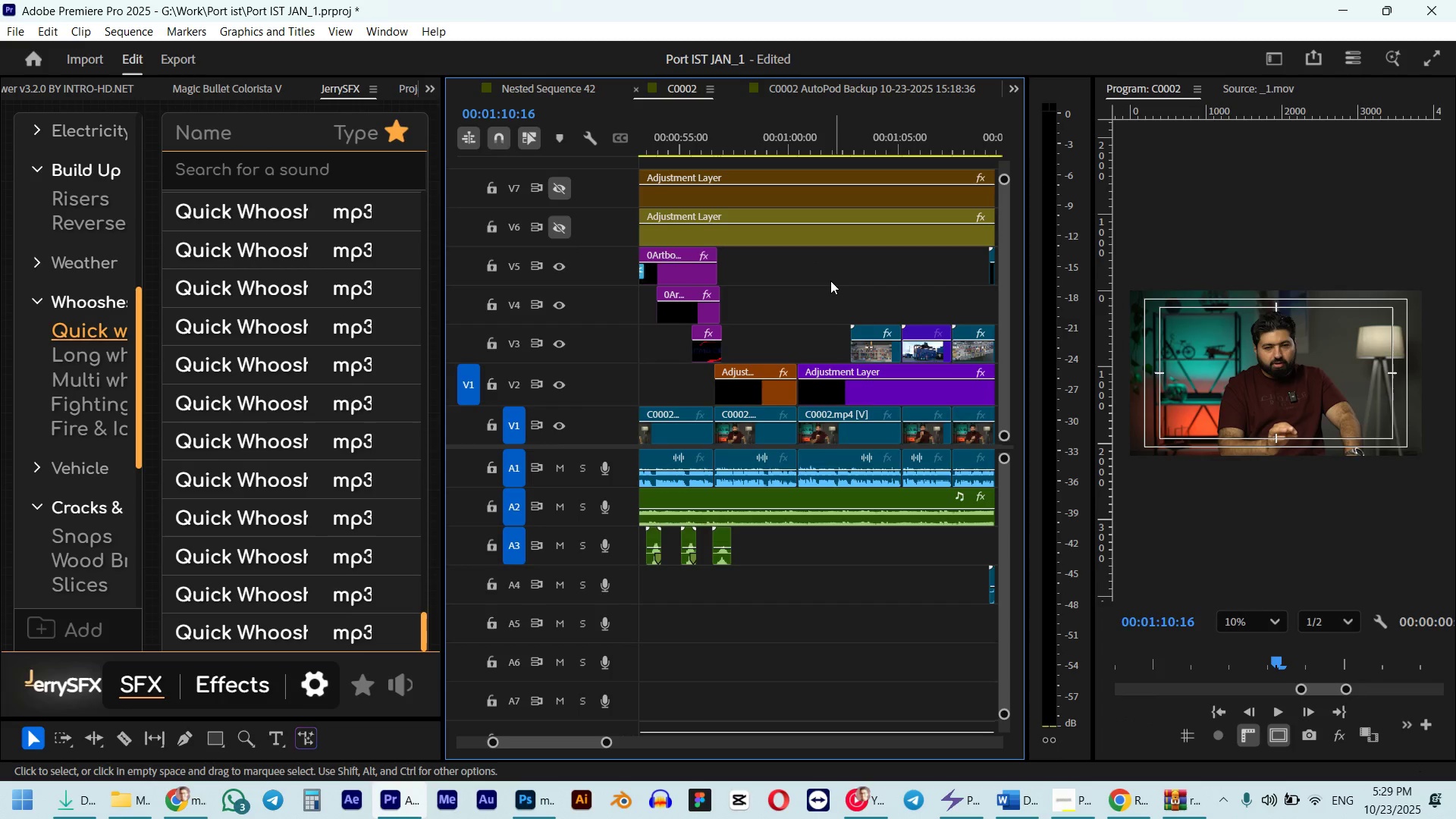 
scroll: coordinate [794, 300], scroll_direction: up, amount: 17.0
 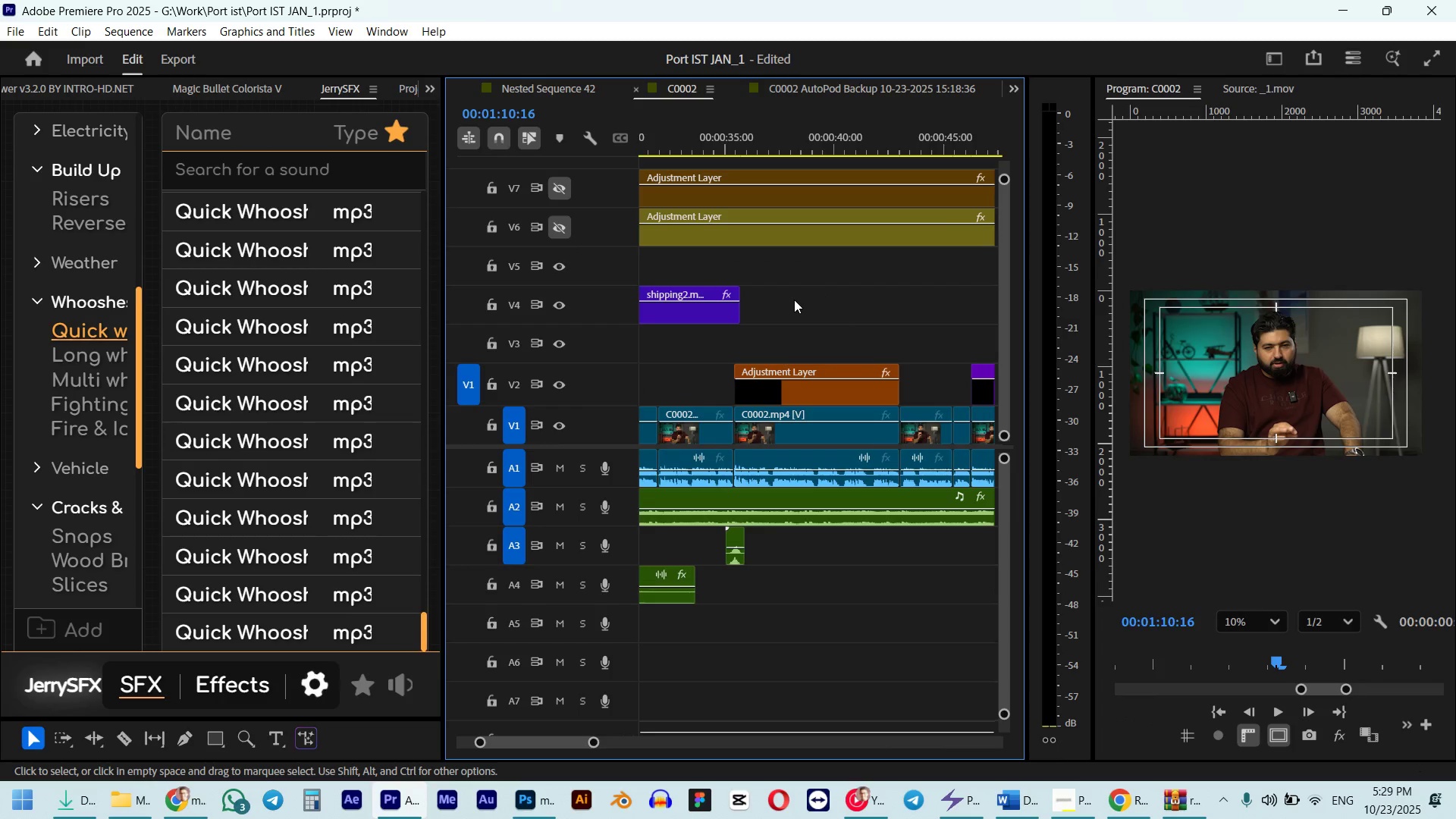 
hold_key(key=AltLeft, duration=0.31)
scroll: coordinate [776, 306], scroll_direction: up, amount: 1.0
 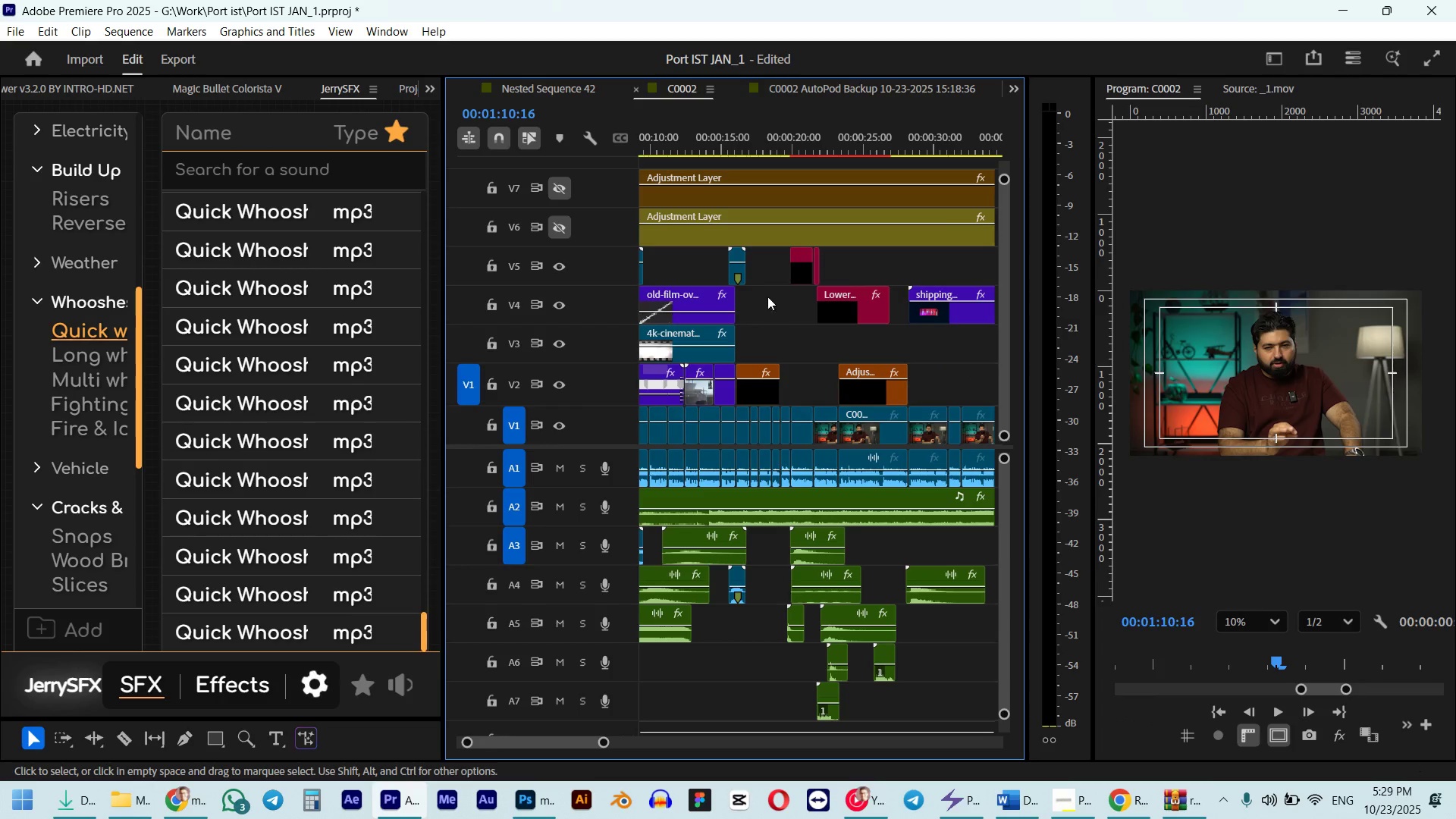 
scroll: coordinate [777, 303], scroll_direction: down, amount: 30.0
 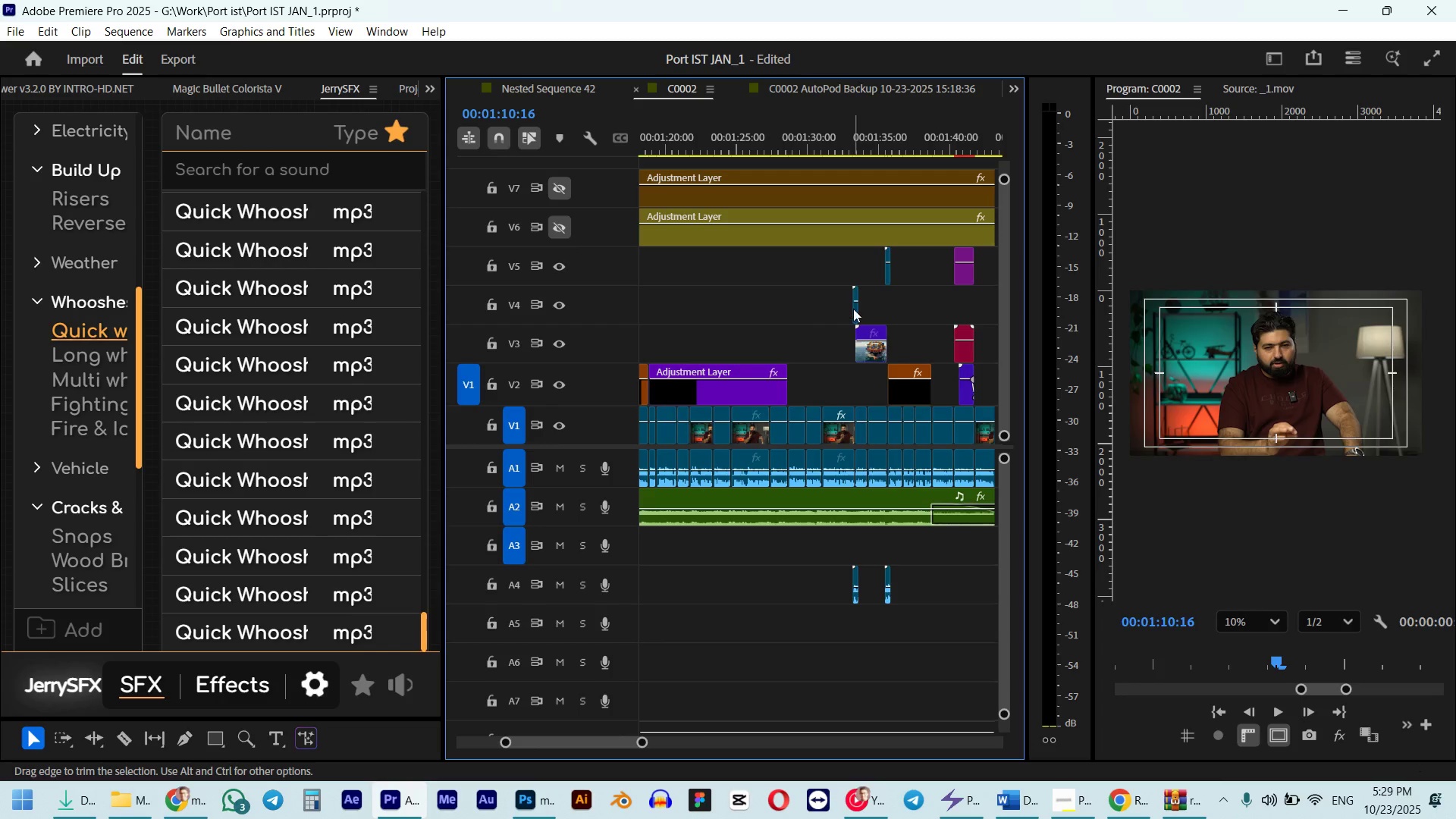 
left_click([855, 309])
 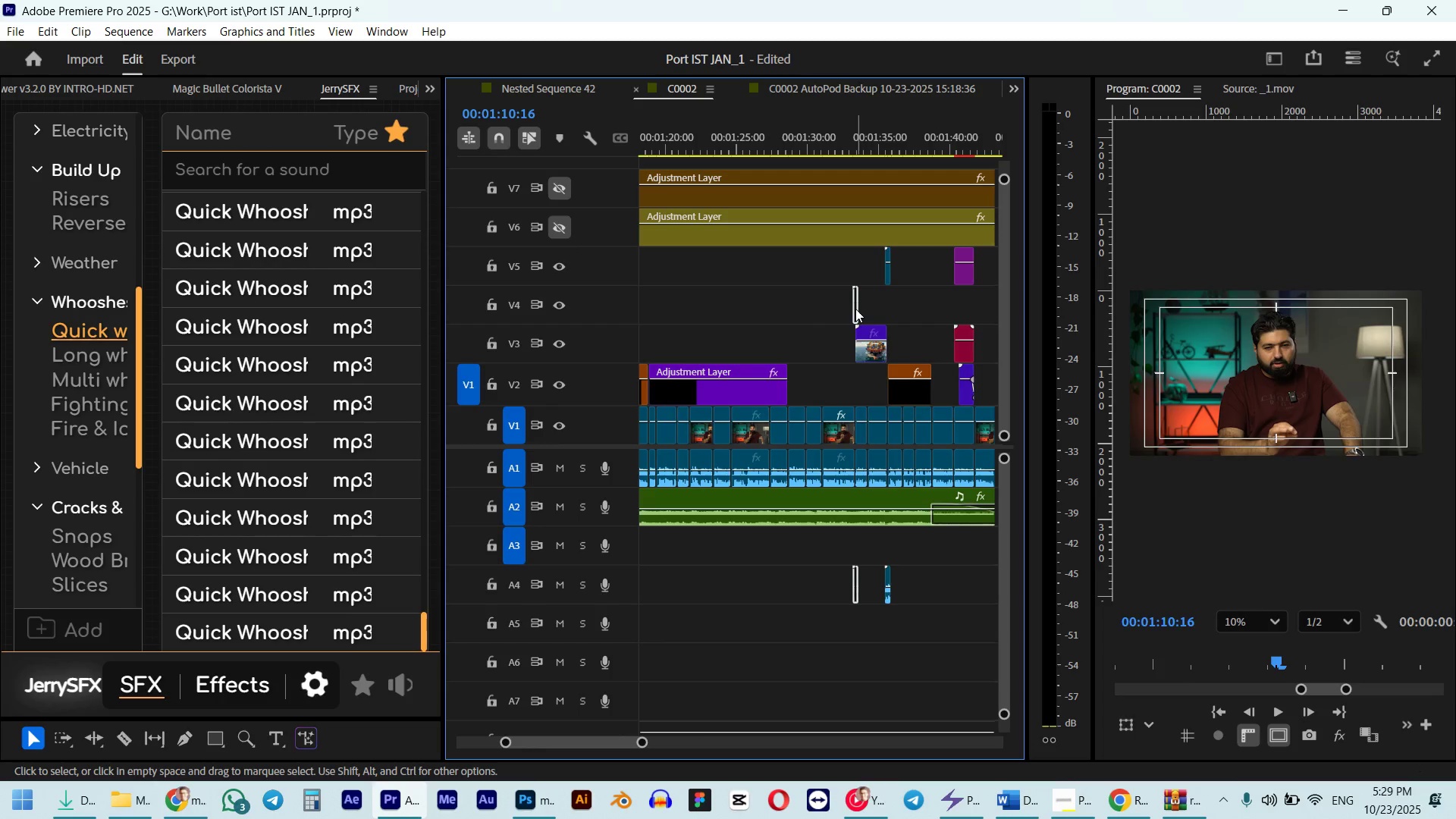 
key(Control+C)
 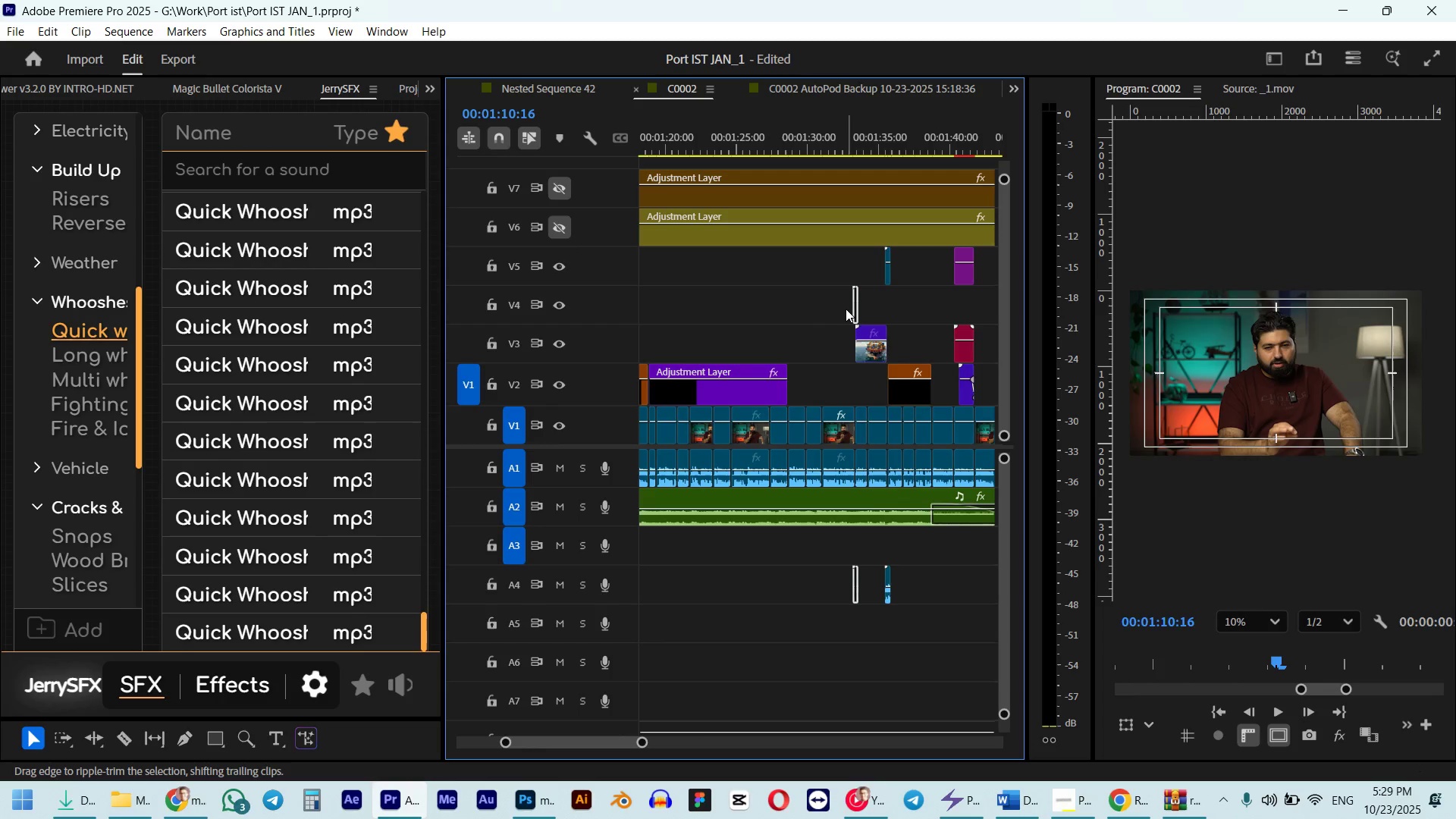 
key(Control+V)
 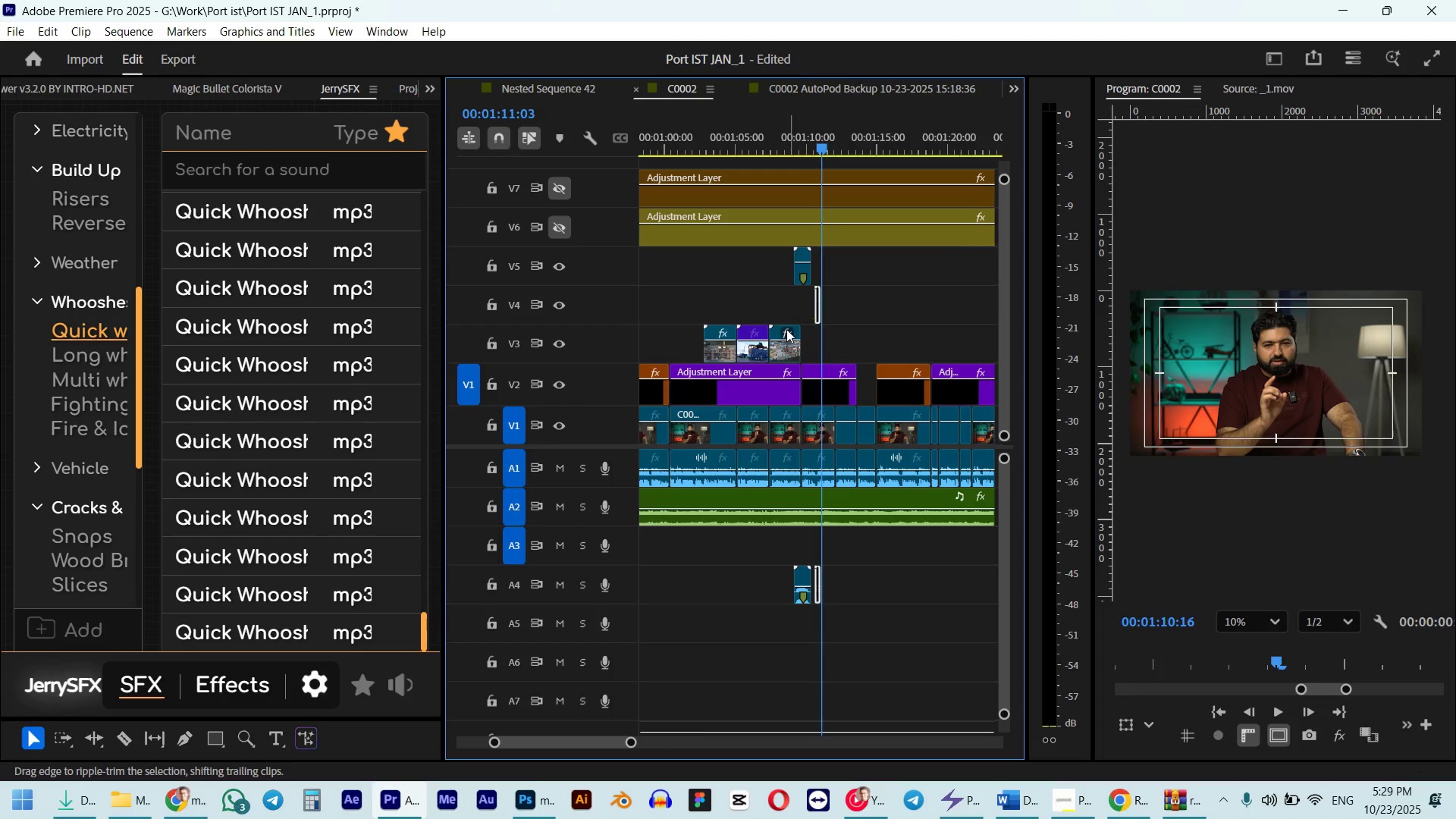 
hold_key(key=AltLeft, duration=0.72)
scroll: coordinate [752, 224], scroll_direction: up, amount: 20.0
 